 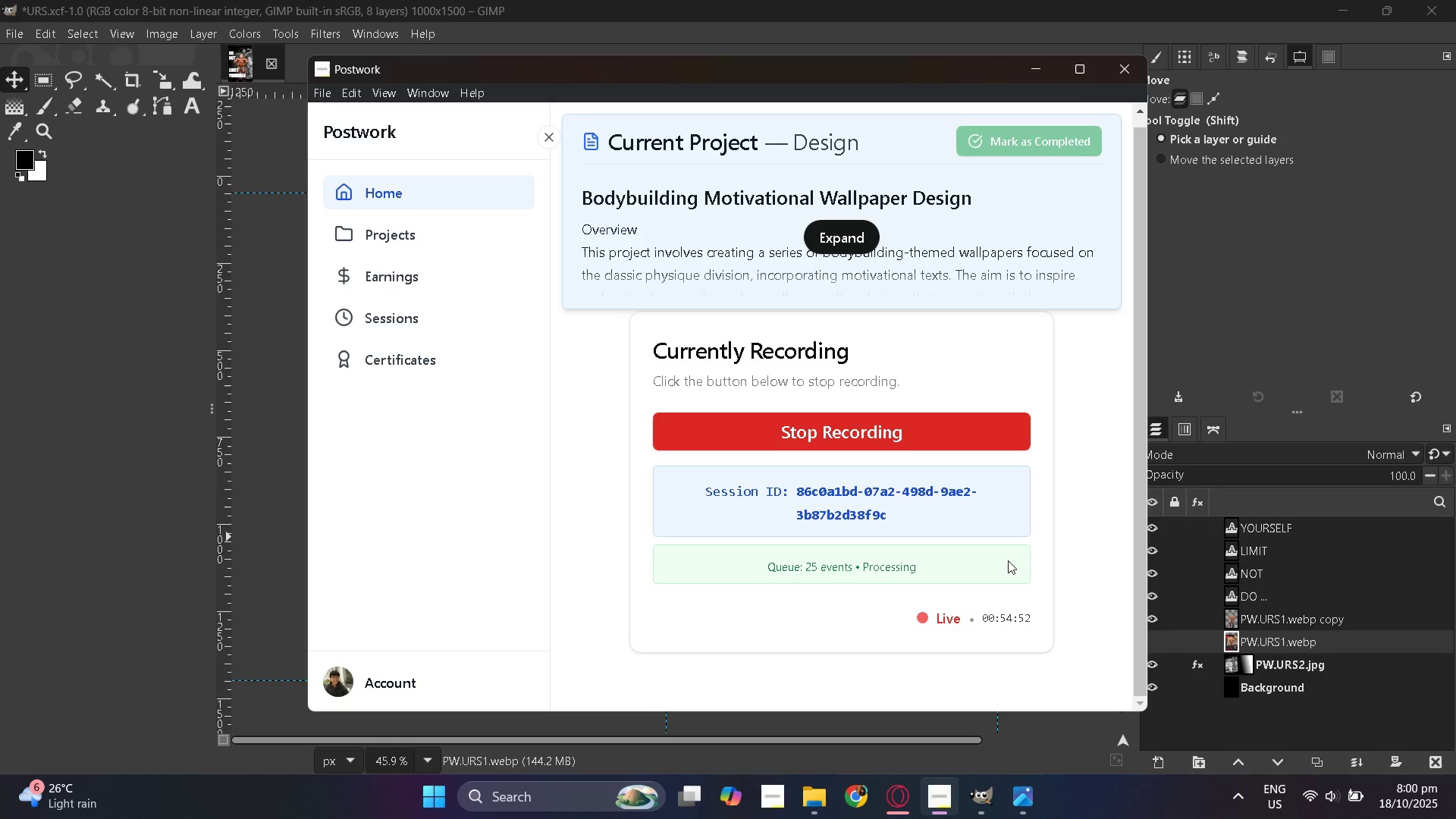 
key(Alt+Tab)
 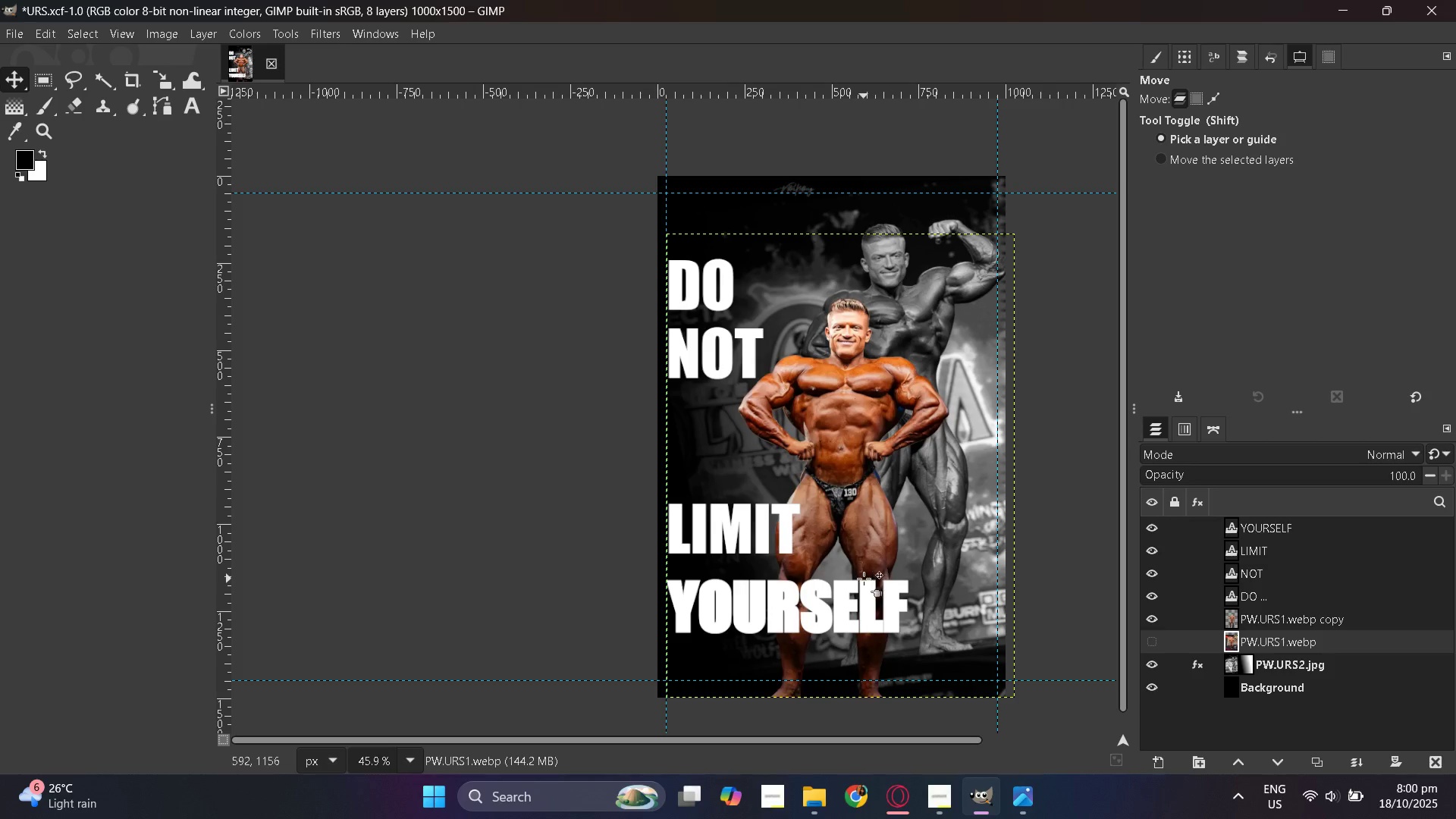 
hold_key(key=ControlLeft, duration=0.6)
scroll: coordinate [864, 579], scroll_direction: up, amount: 2.0
 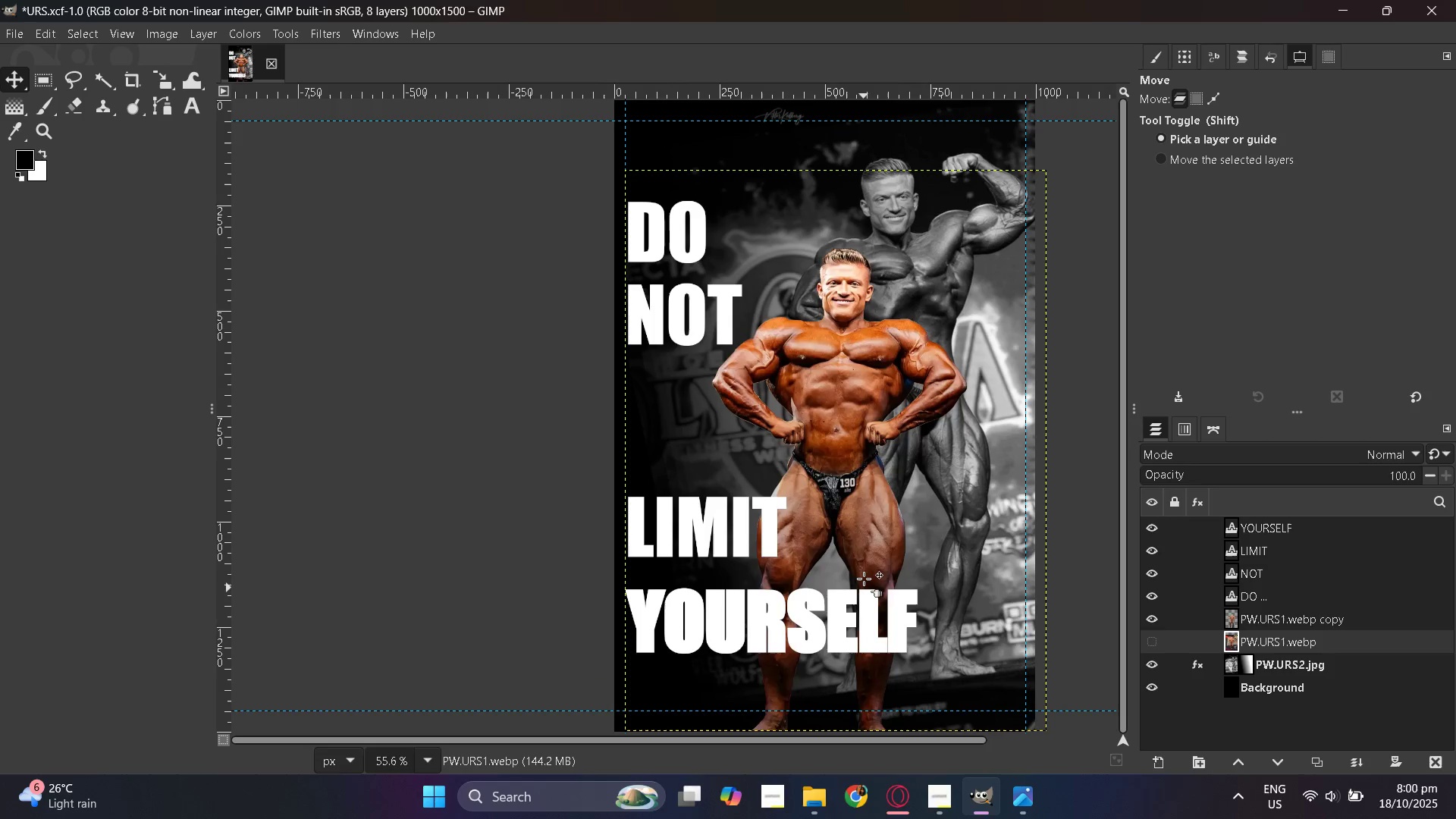 
hold_key(key=ControlLeft, duration=0.34)
 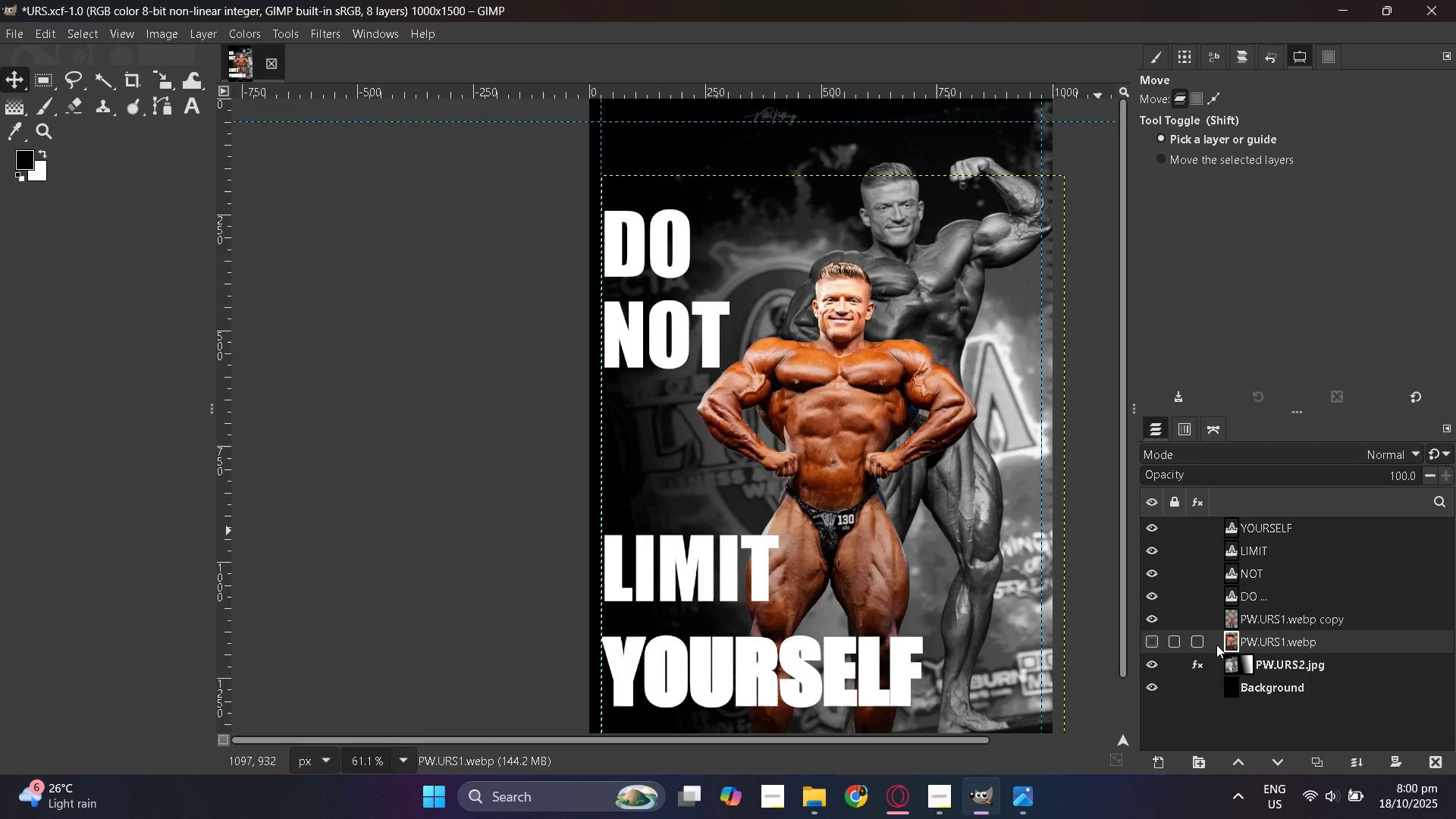 
left_click_drag(start_coordinate=[1227, 643], to_coordinate=[1225, 546])
 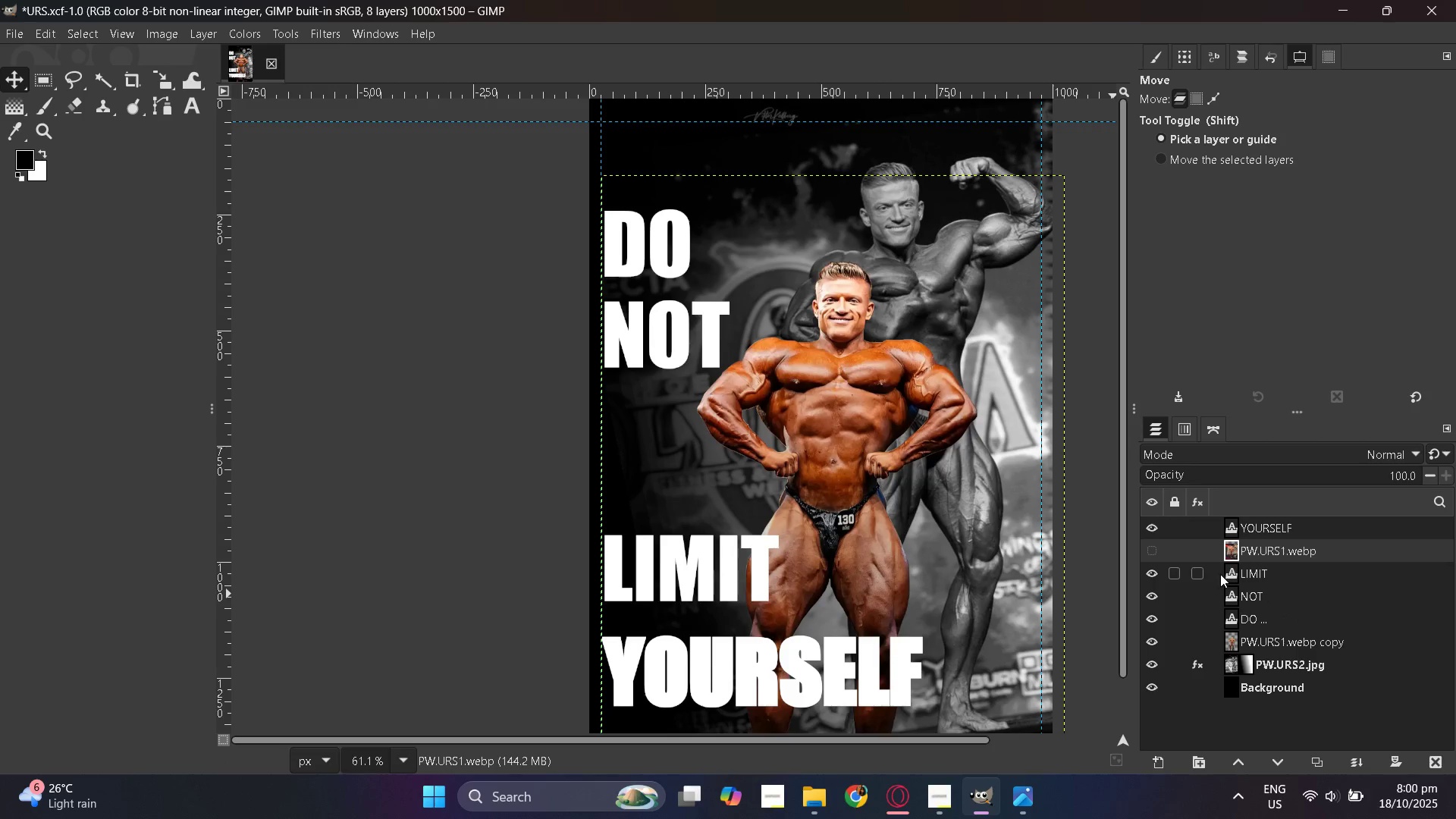 
wait(9.43)
 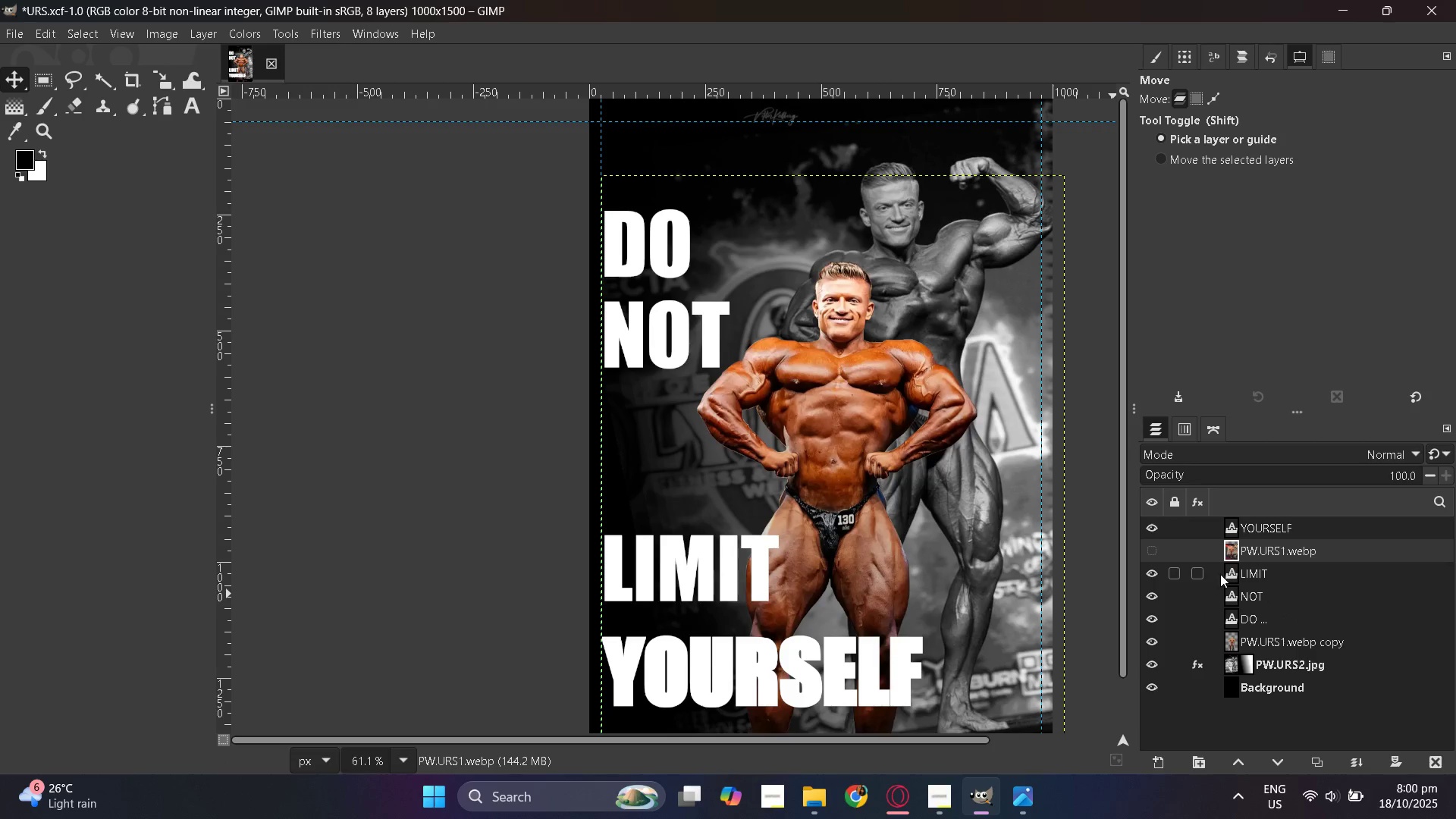 
left_click_drag(start_coordinate=[1229, 552], to_coordinate=[1239, 648])
 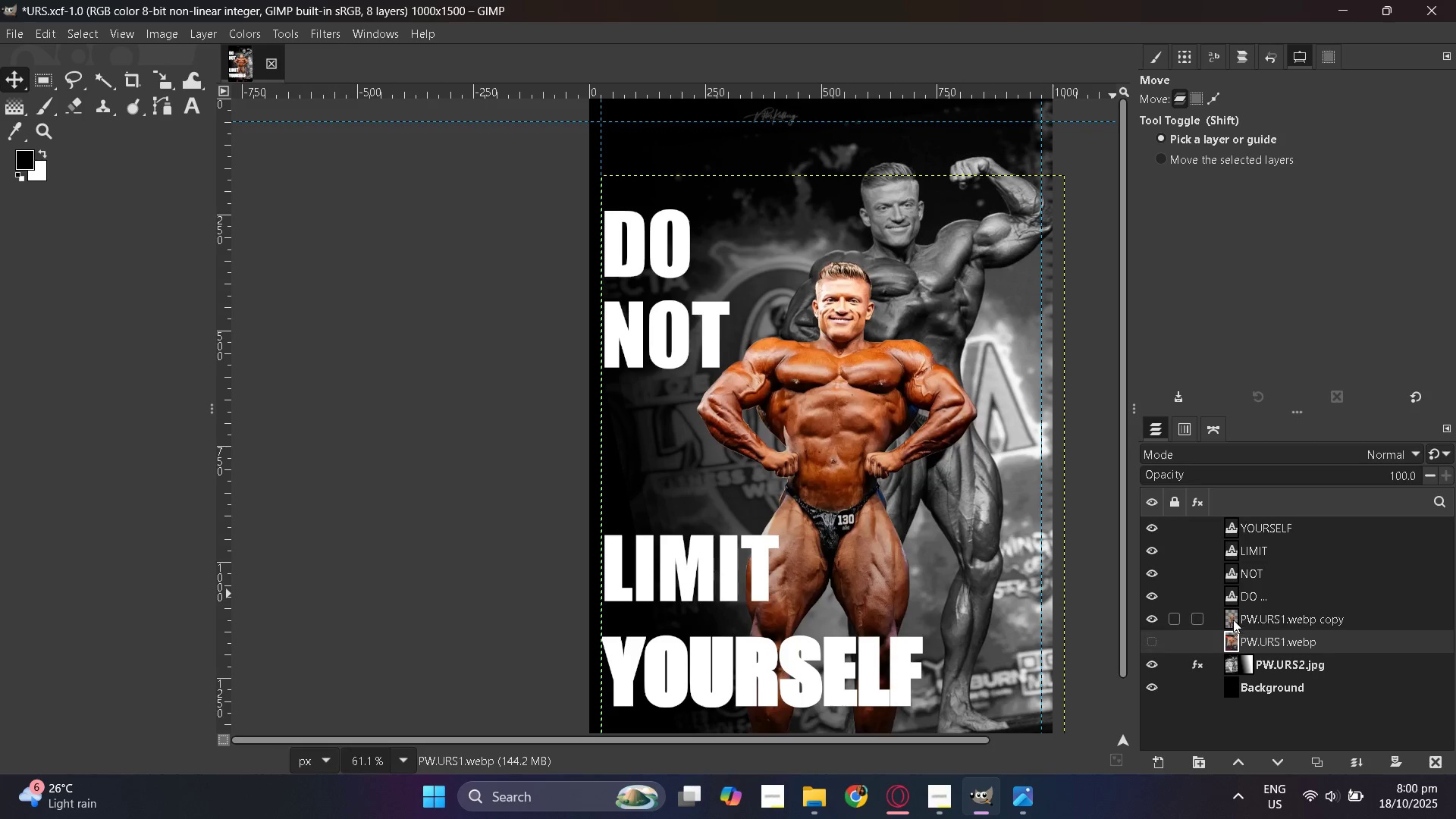 
left_click_drag(start_coordinate=[1233, 620], to_coordinate=[1223, 547])
 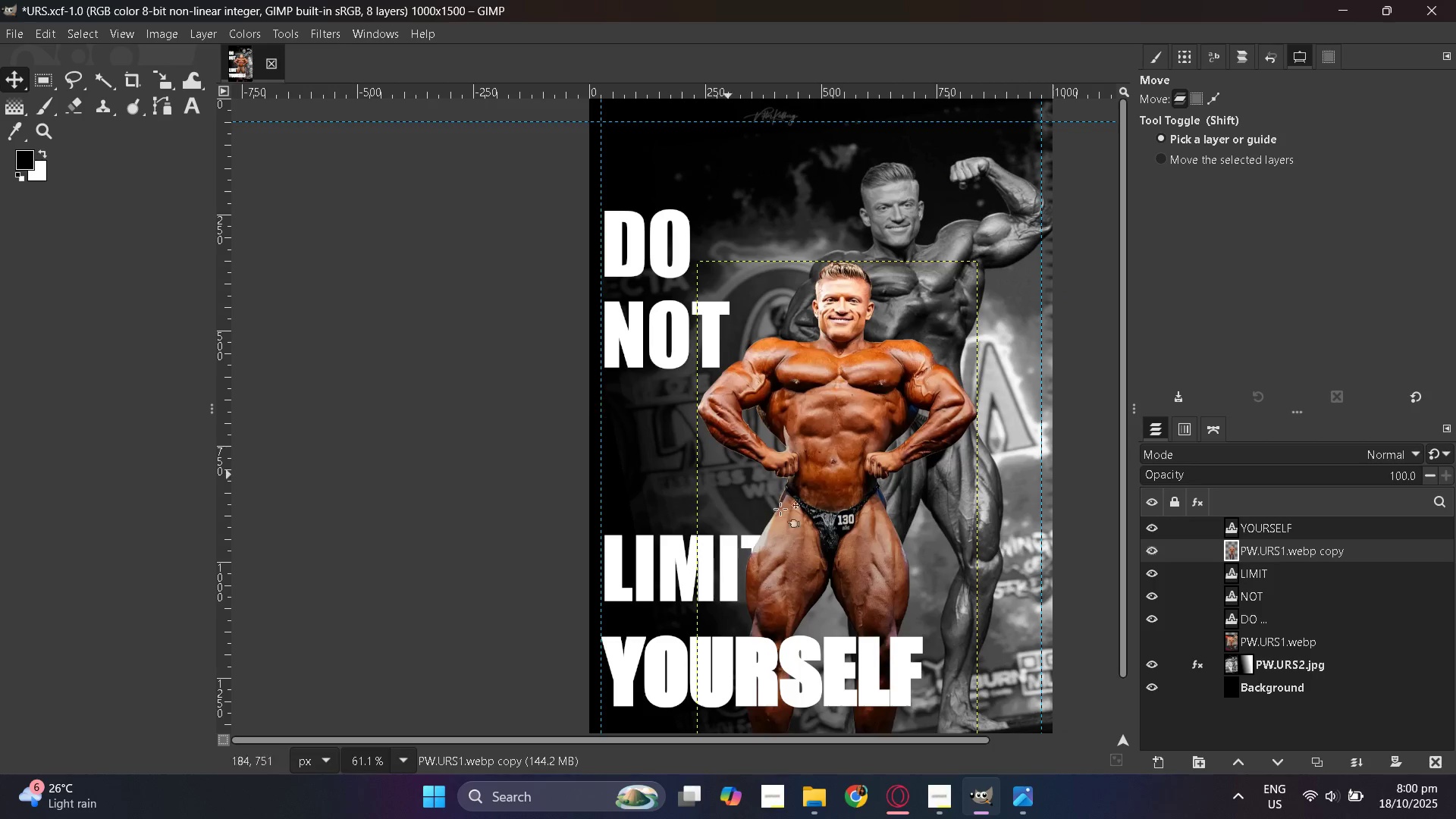 
wait(7.98)
 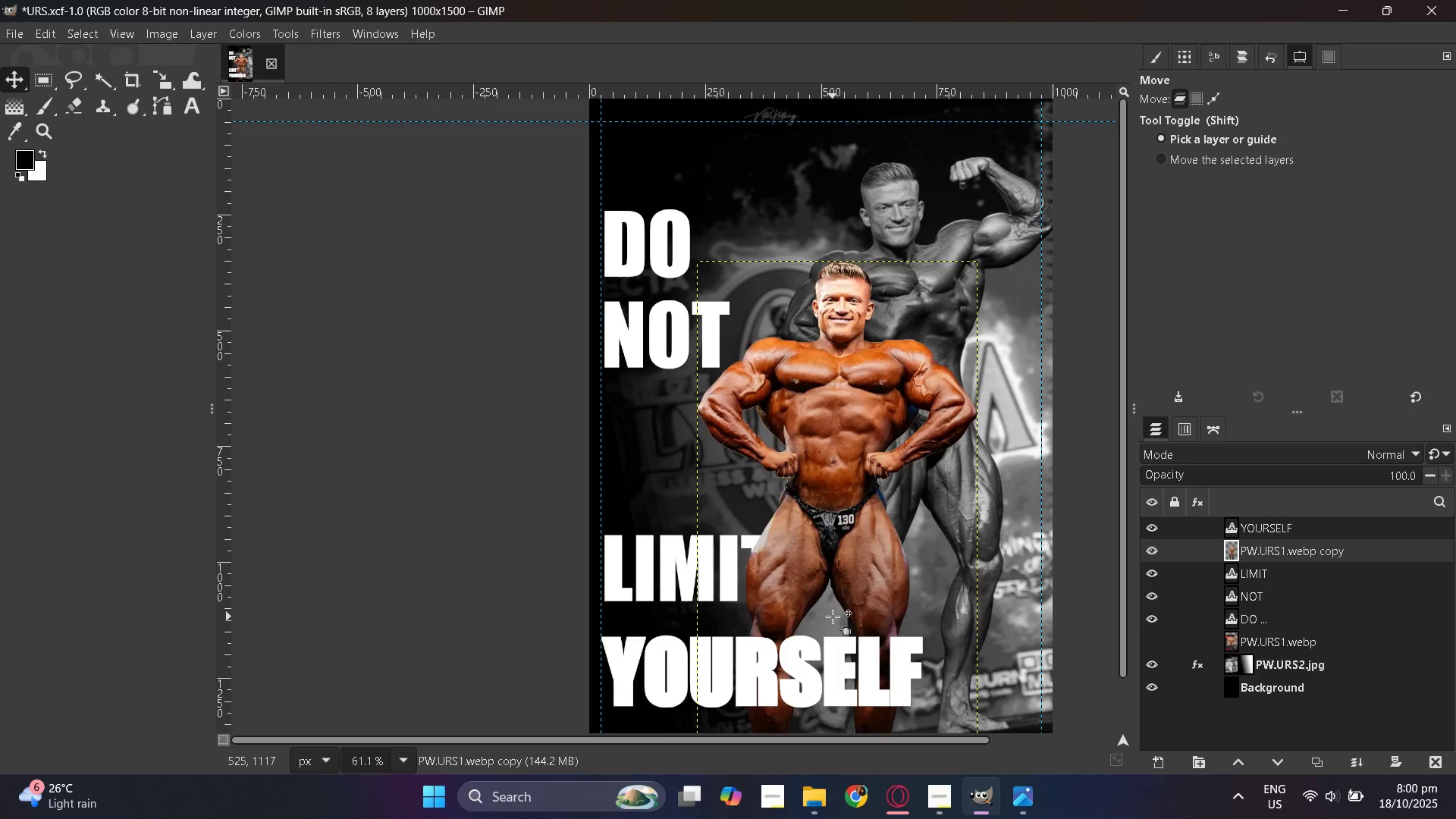 
left_click([7, 77])
 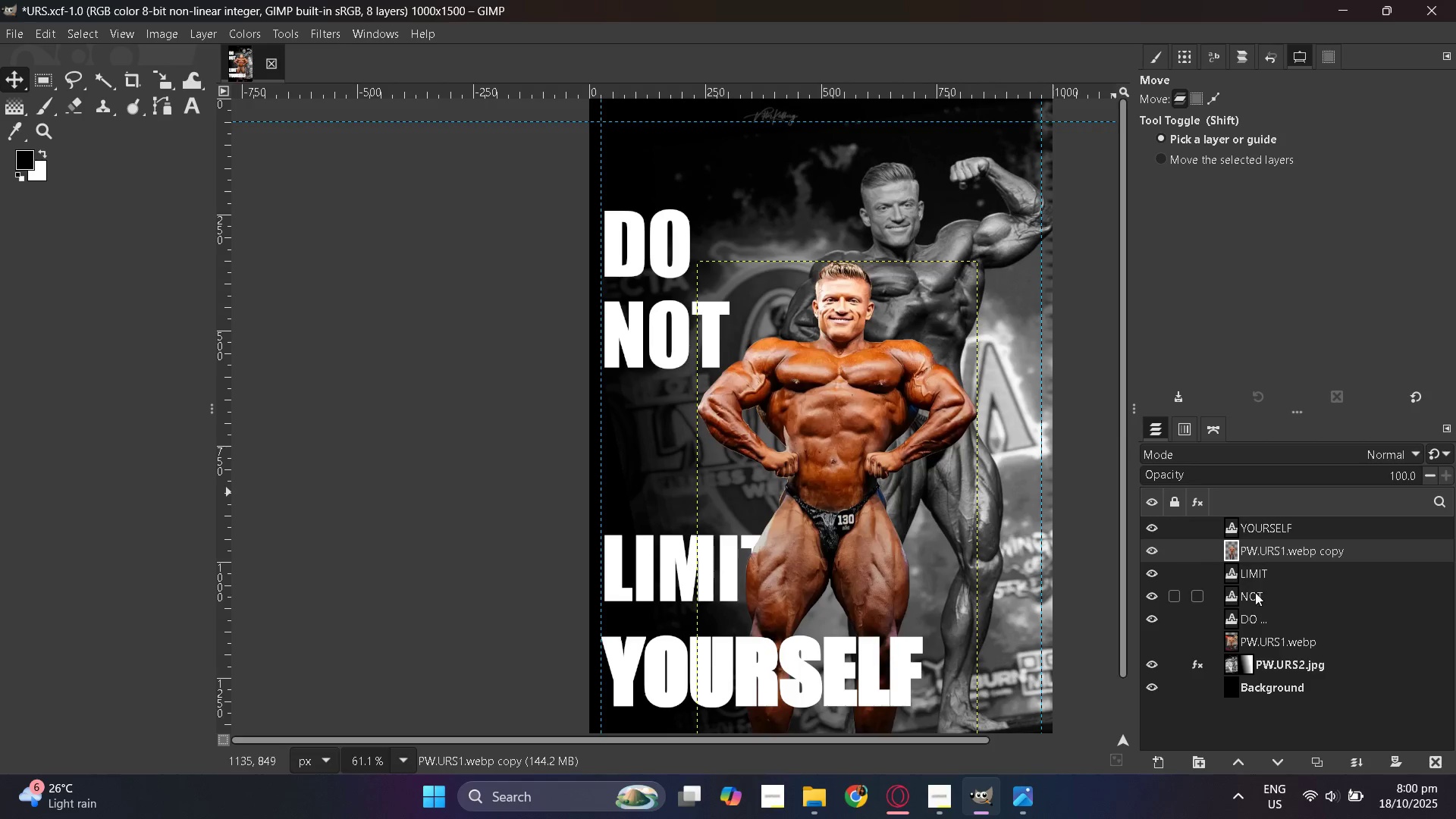 
left_click([1255, 581])
 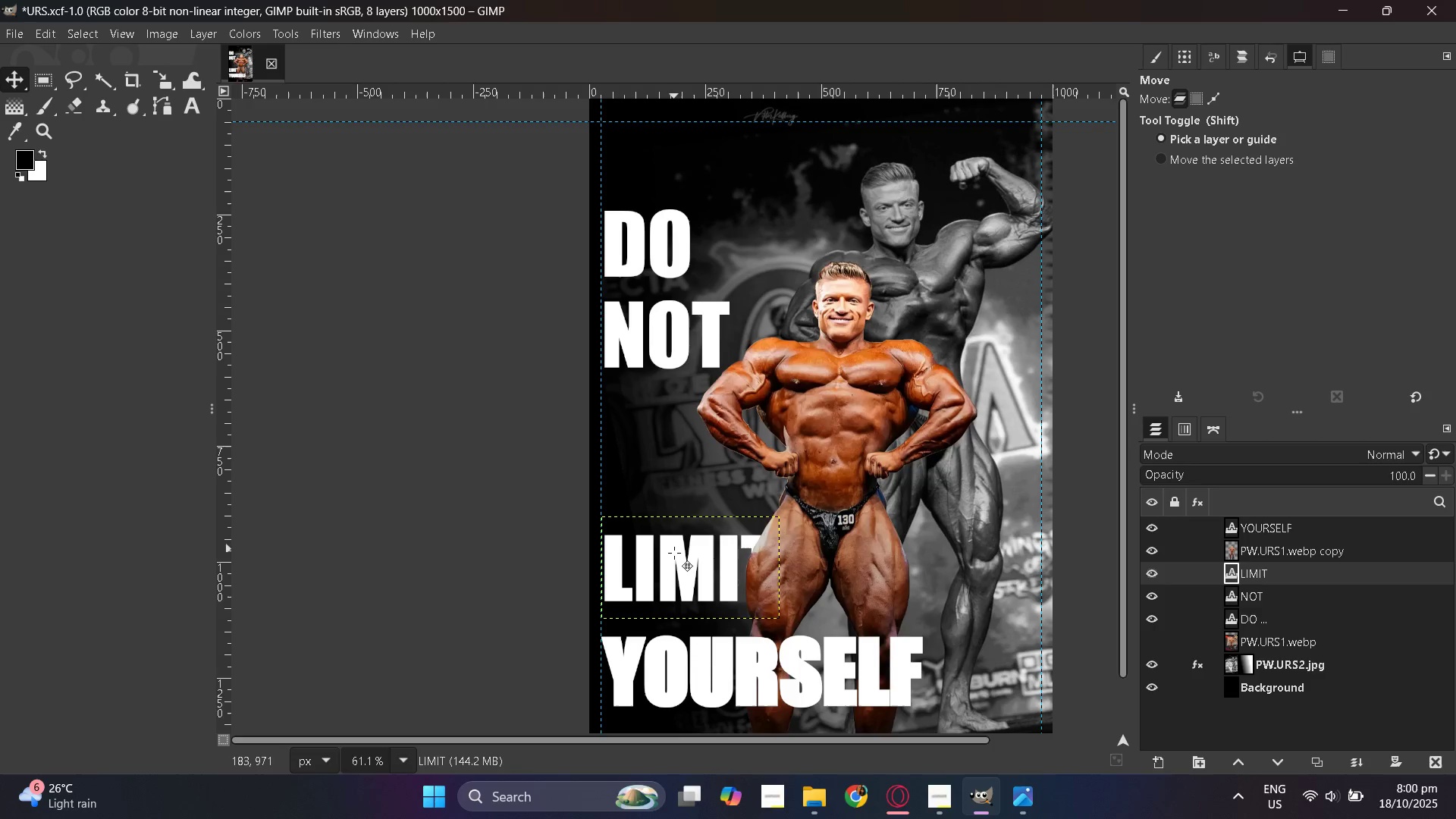 
left_click_drag(start_coordinate=[674, 558], to_coordinate=[678, 512])
 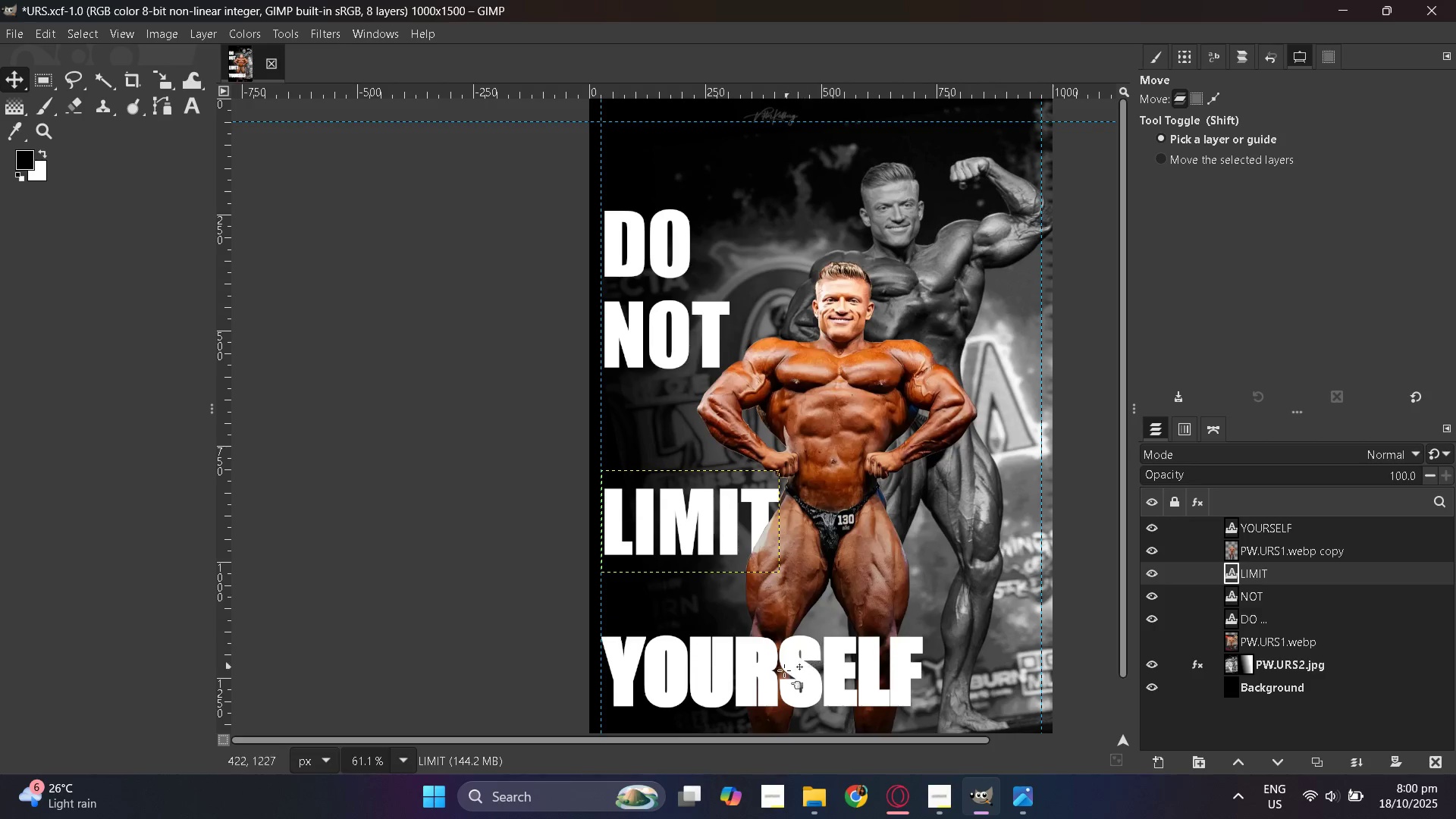 
left_click_drag(start_coordinate=[781, 672], to_coordinate=[777, 639])
 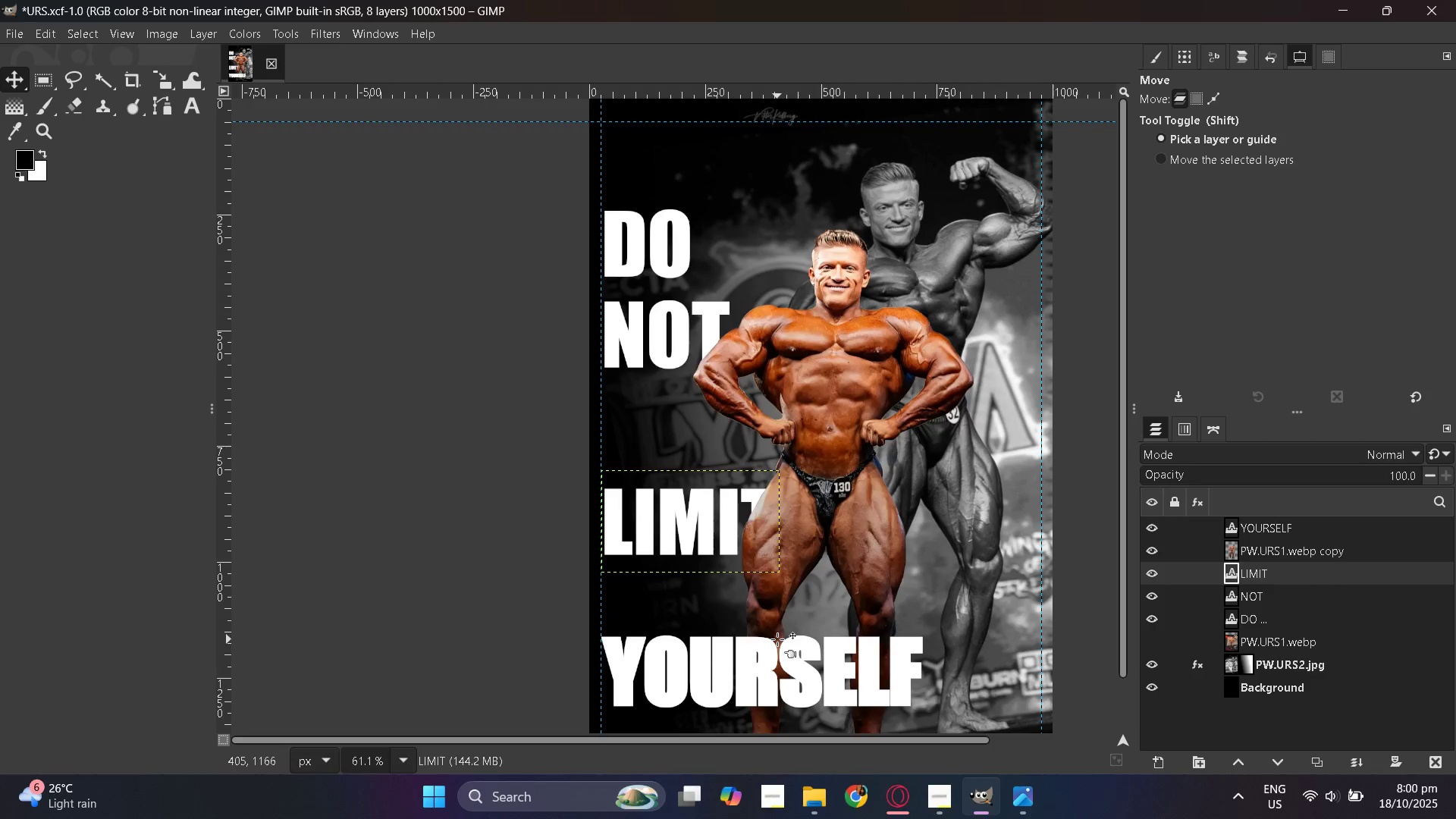 
key(Control+ControlLeft)
 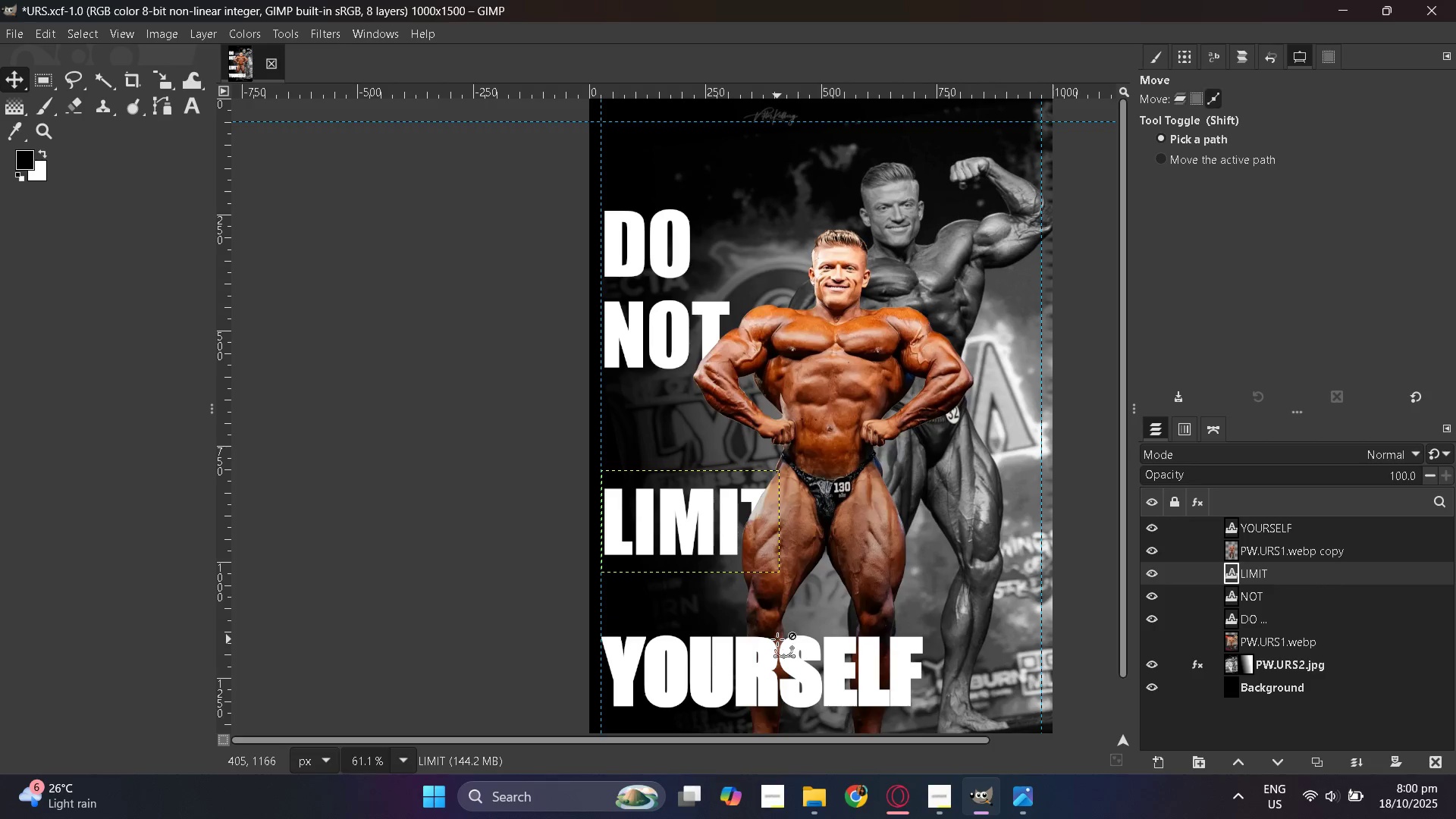 
key(Control+Z)
 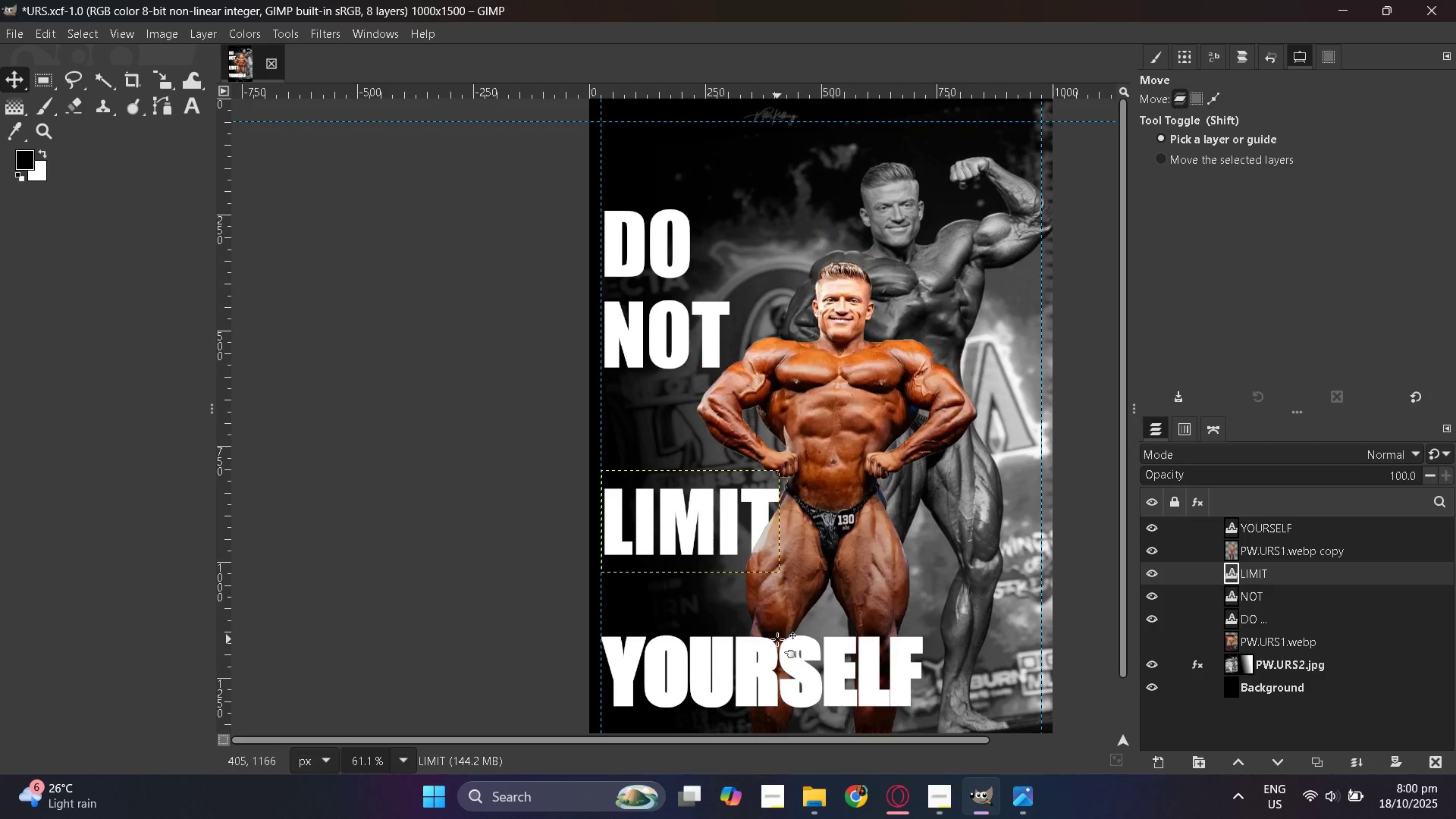 
scroll: coordinate [917, 535], scroll_direction: down, amount: 7.0
 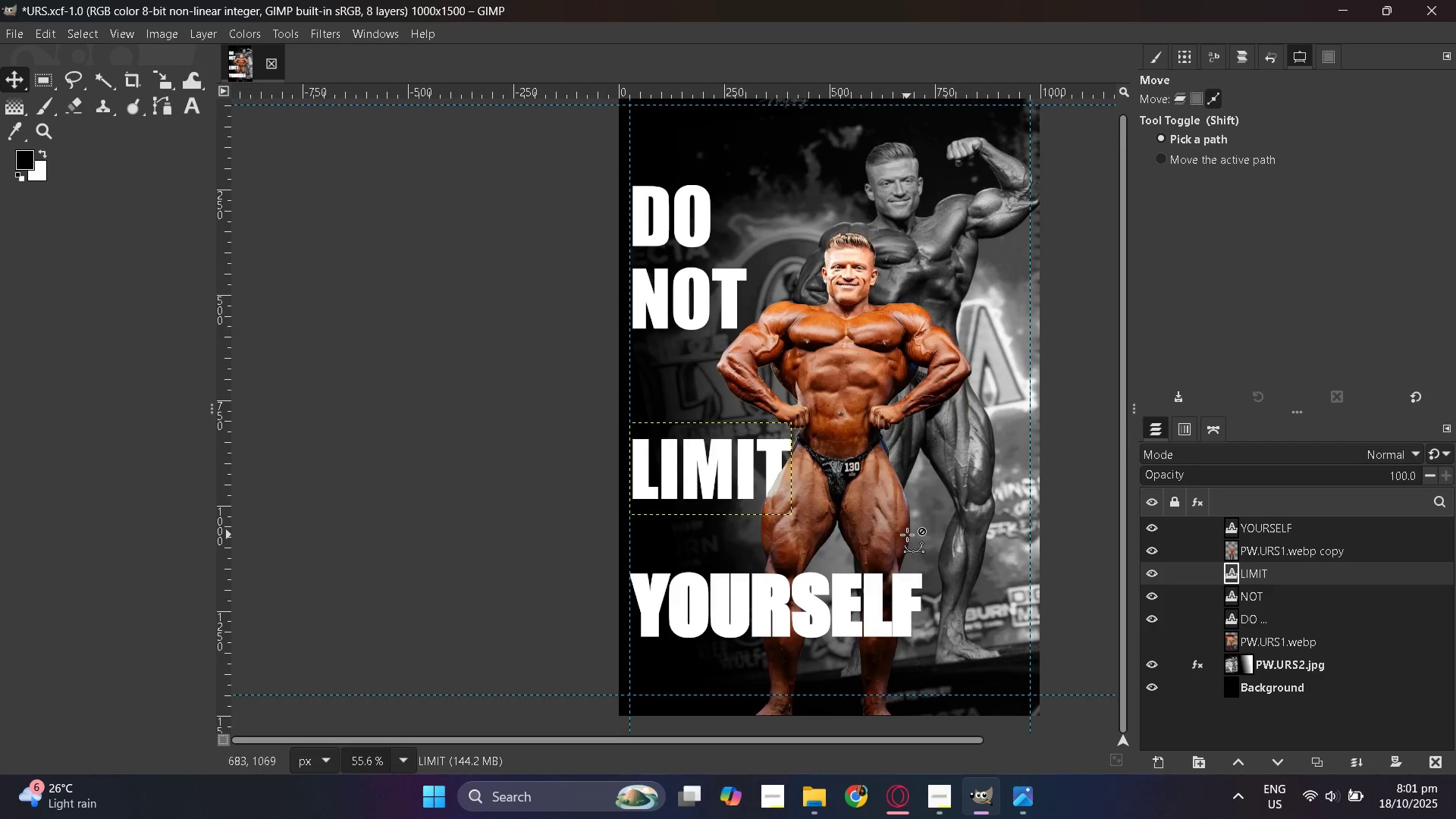 
hold_key(key=ControlLeft, duration=0.33)
 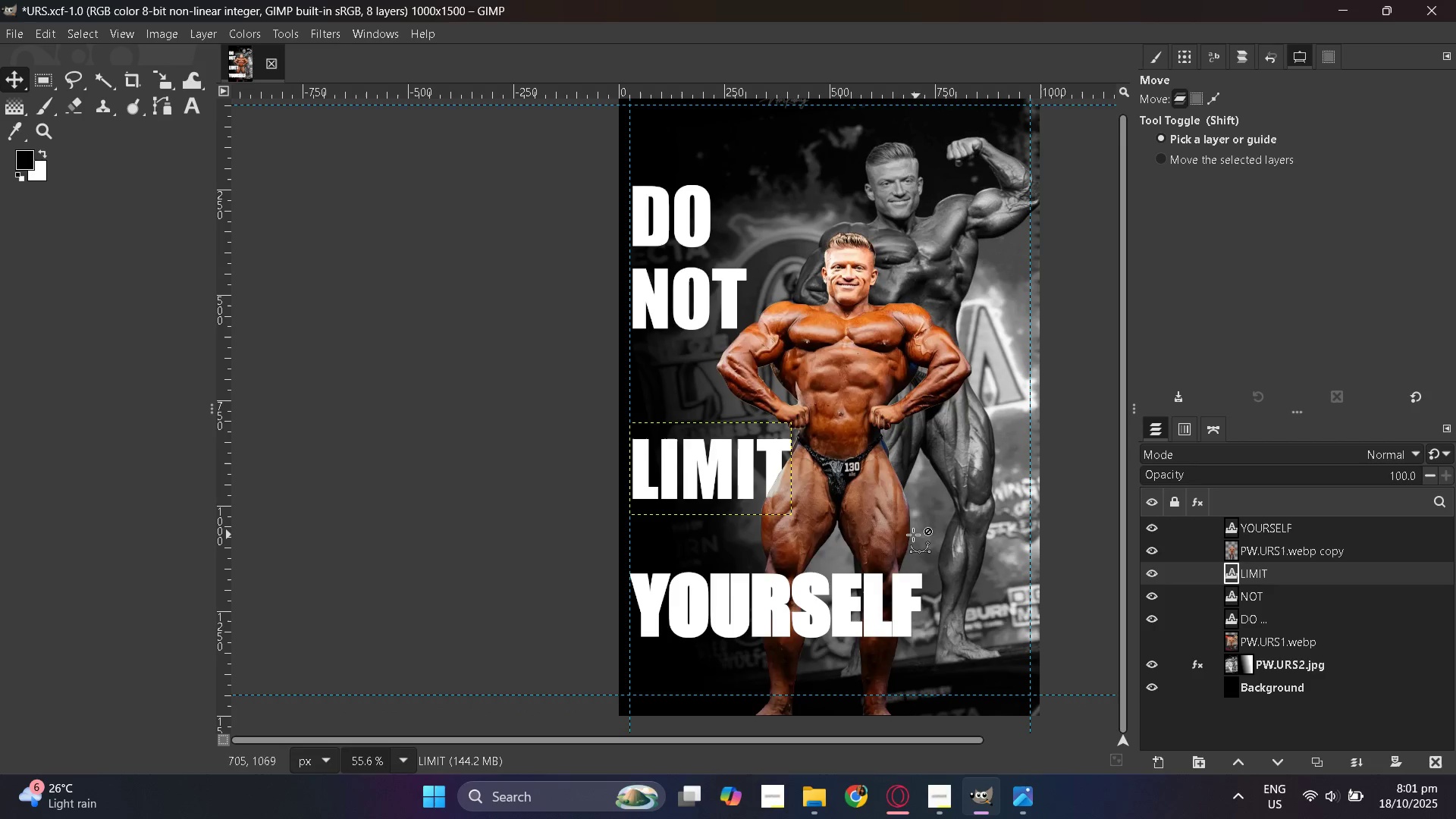 
hold_key(key=ControlLeft, duration=0.7)
scroll: coordinate [907, 535], scroll_direction: up, amount: 2.0
 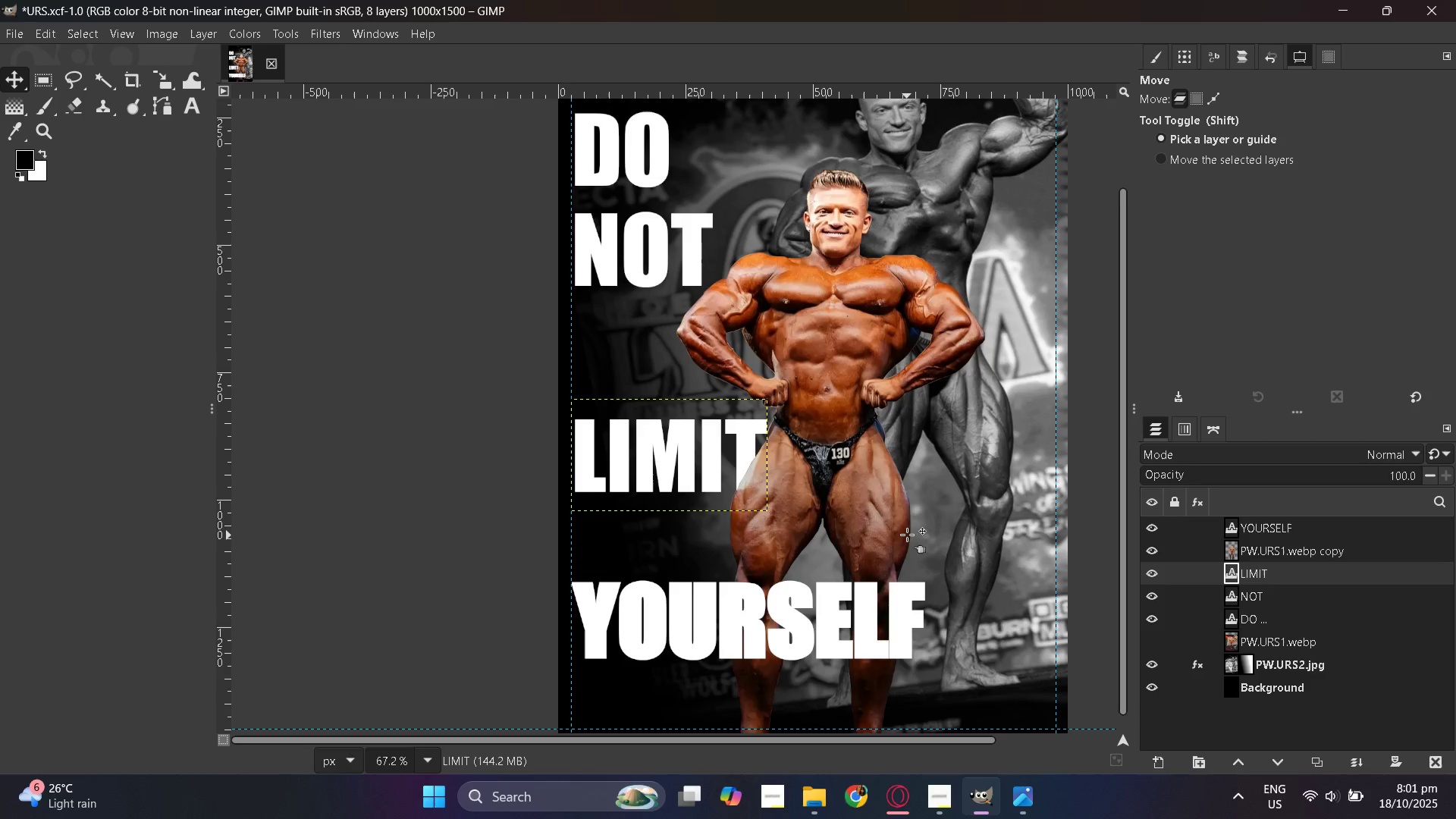 
scroll: coordinate [905, 529], scroll_direction: down, amount: 1.0
 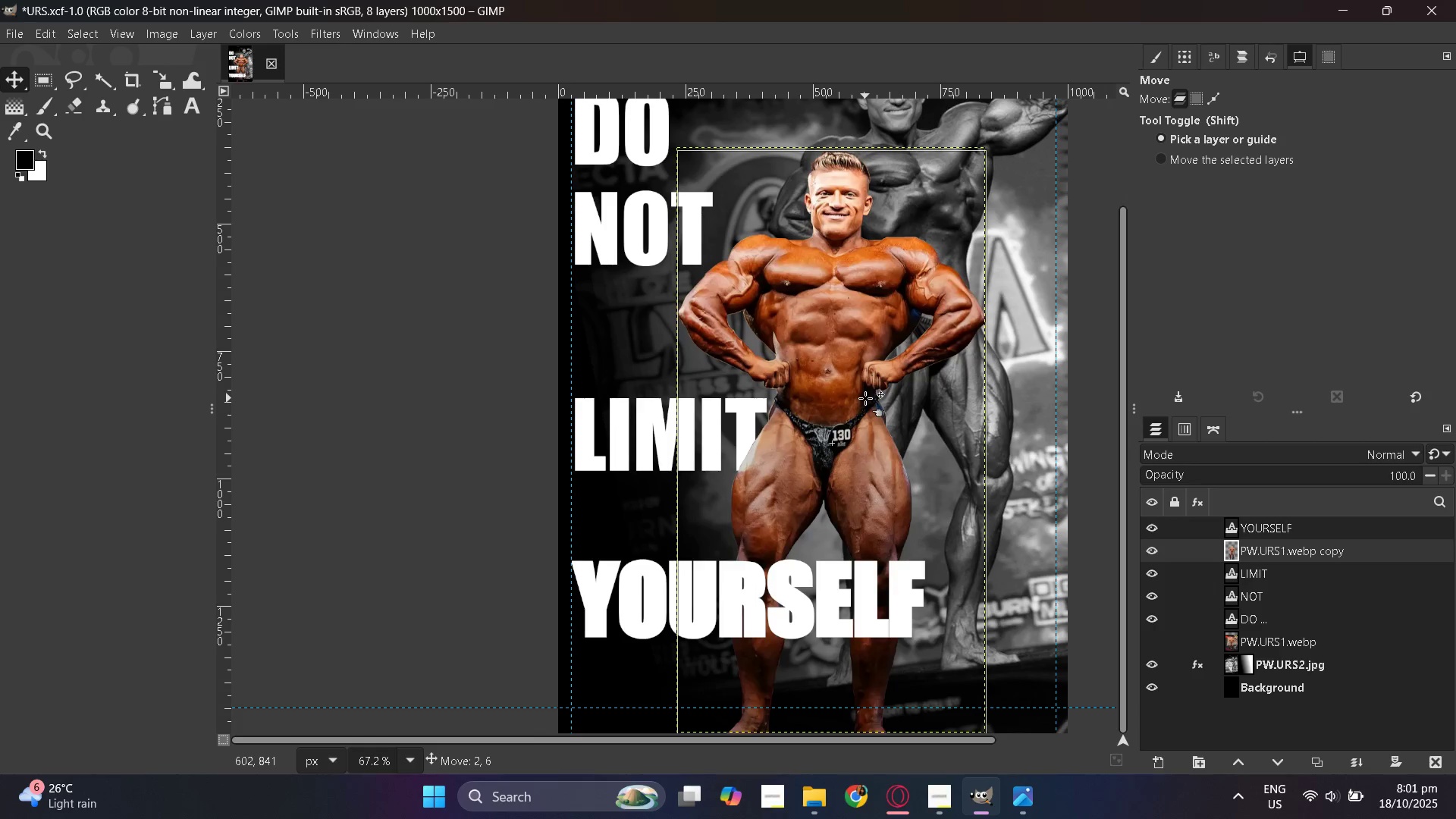 
wait(5.91)
 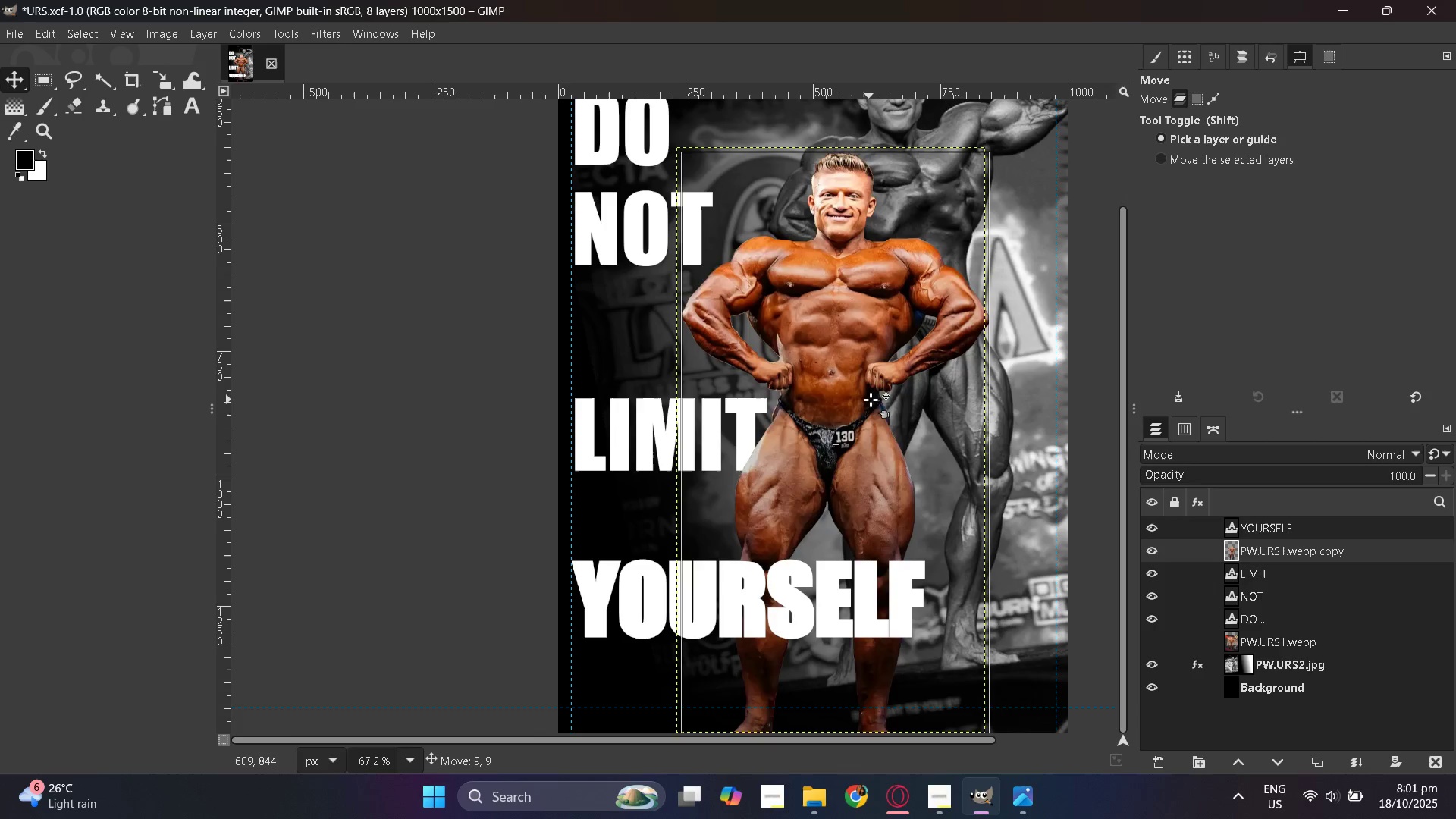 
right_click([865, 398])
 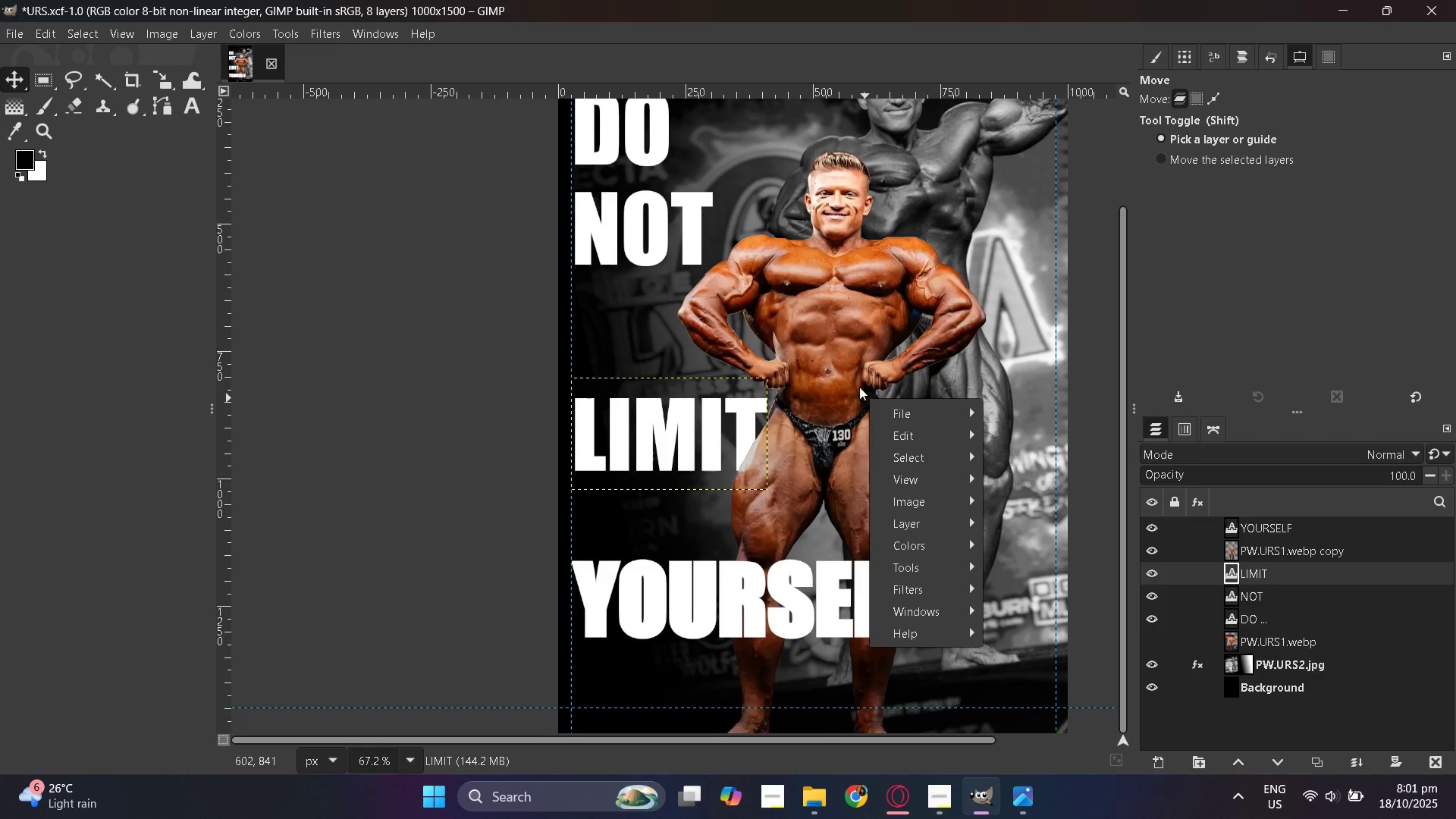 
left_click([848, 372])
 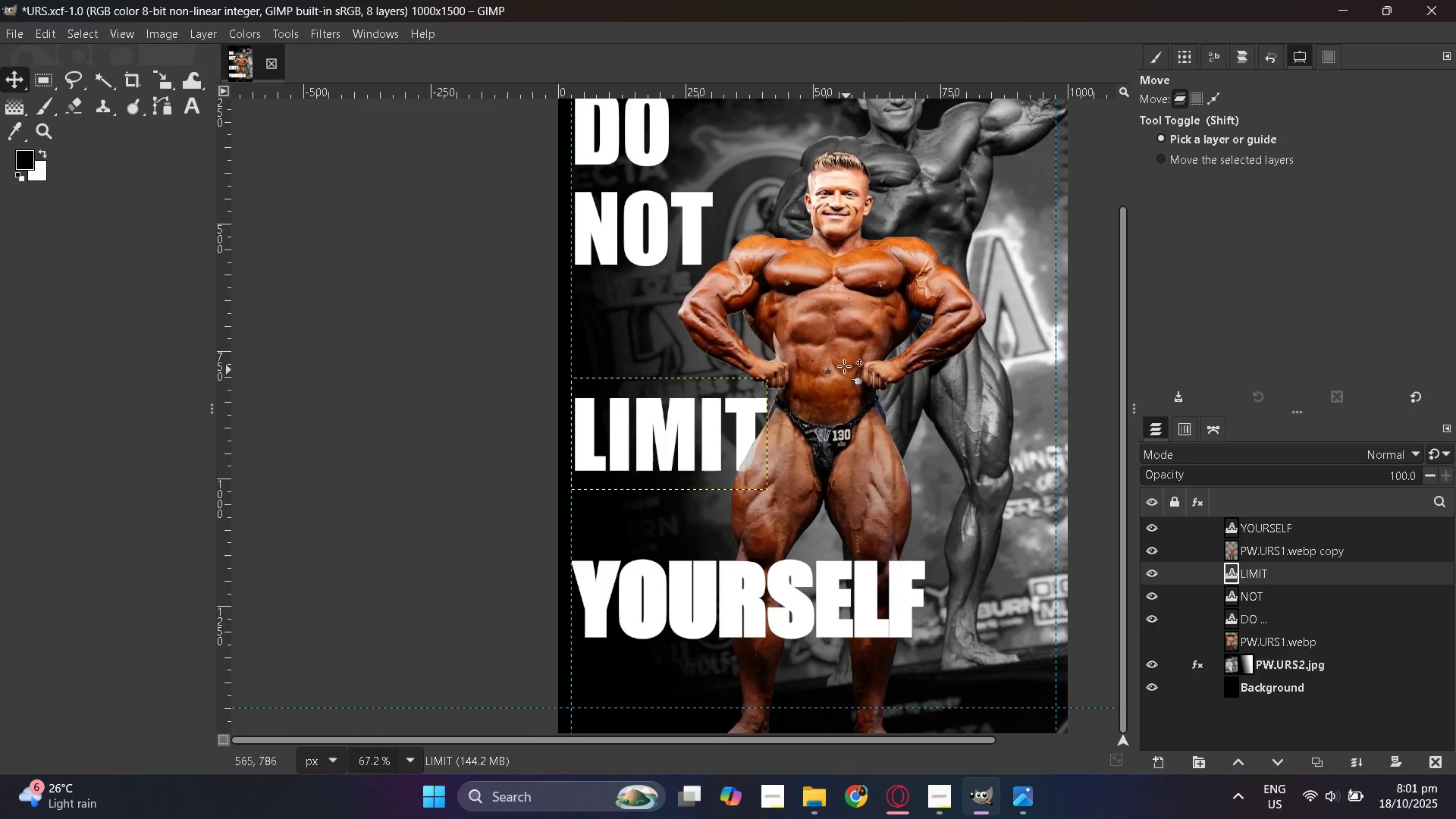 
left_click([843, 364])
 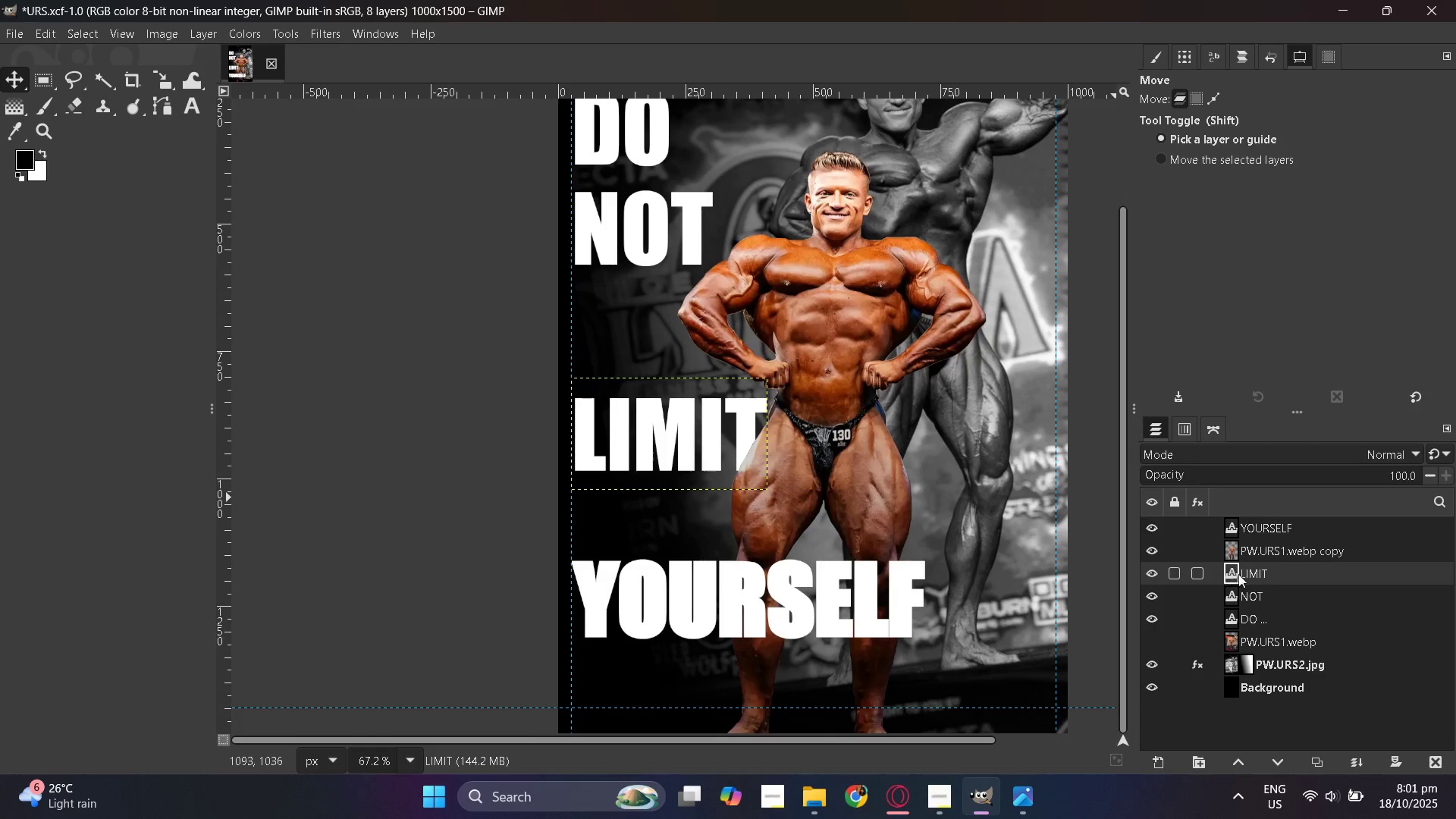 
left_click([1257, 552])
 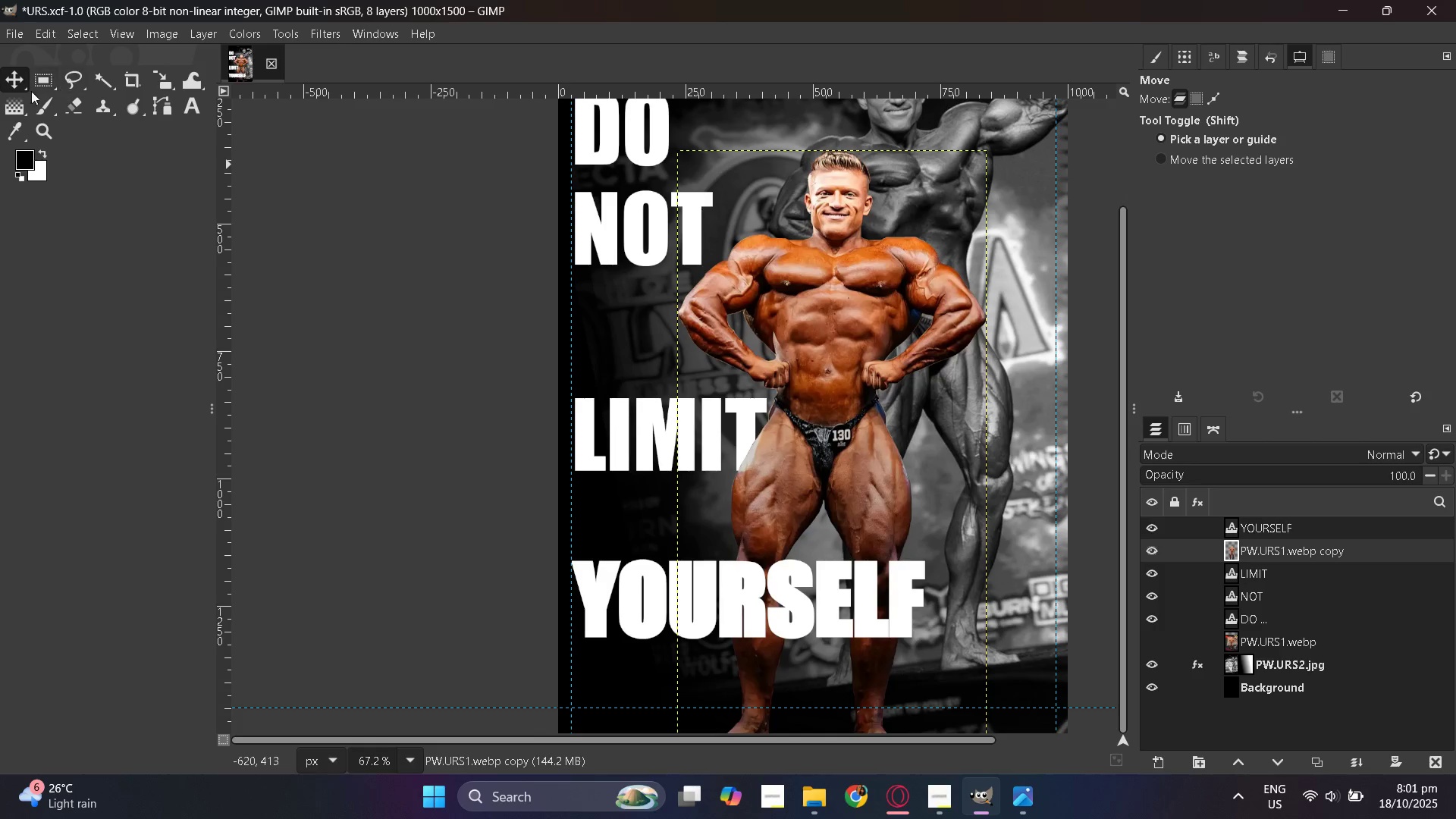 
right_click([18, 83])
 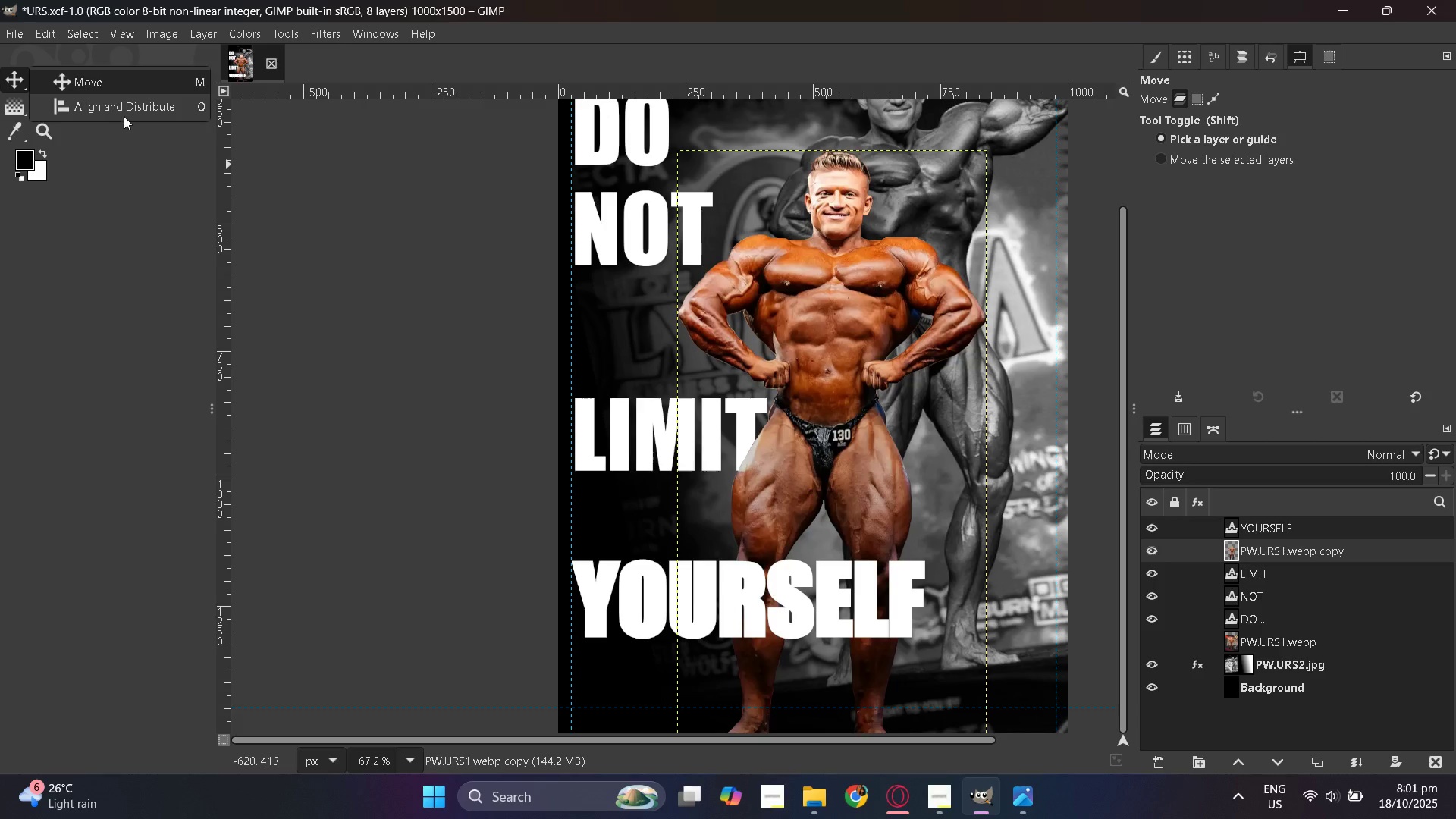 
left_click([124, 114])
 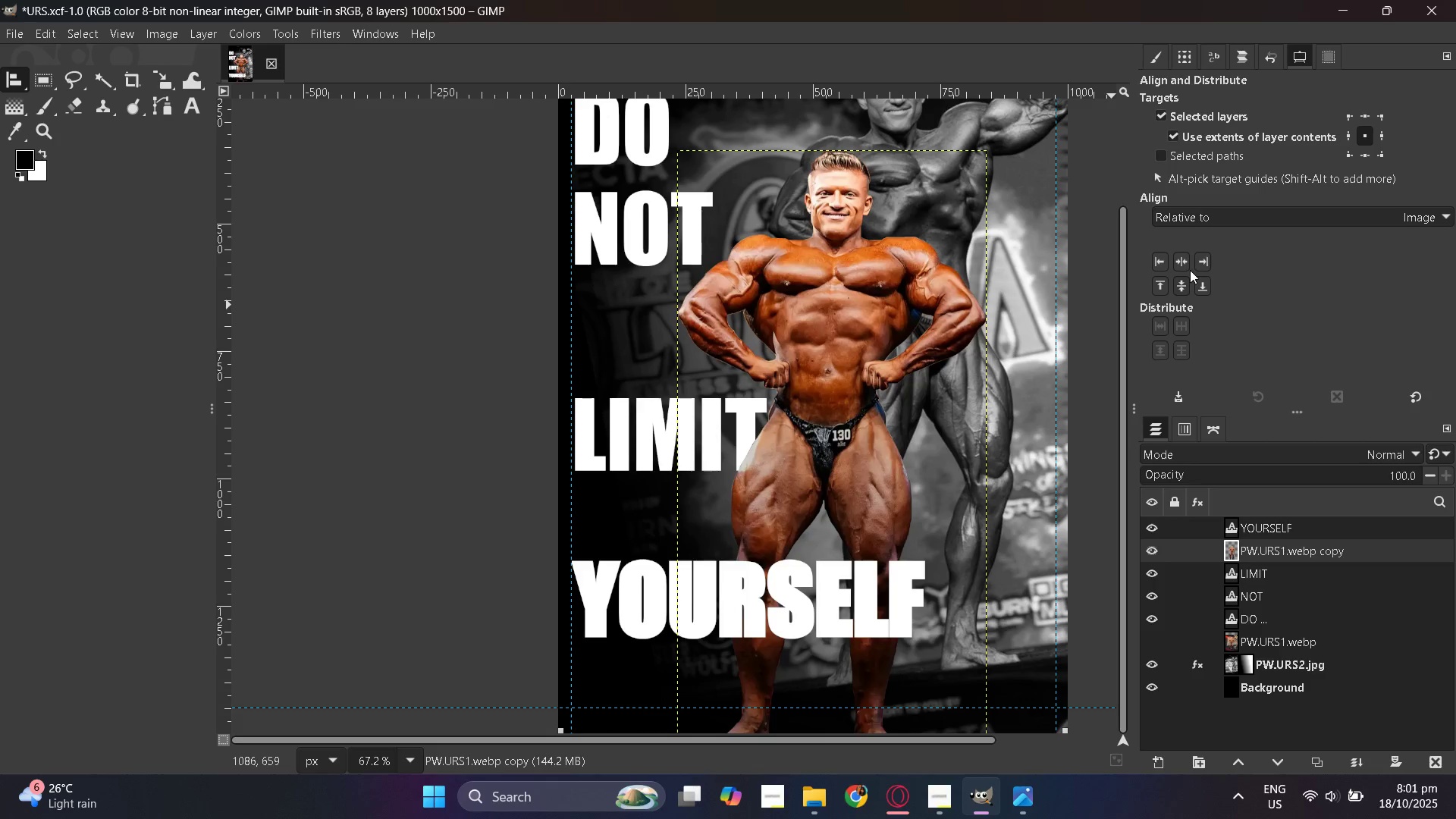 
left_click([1185, 264])
 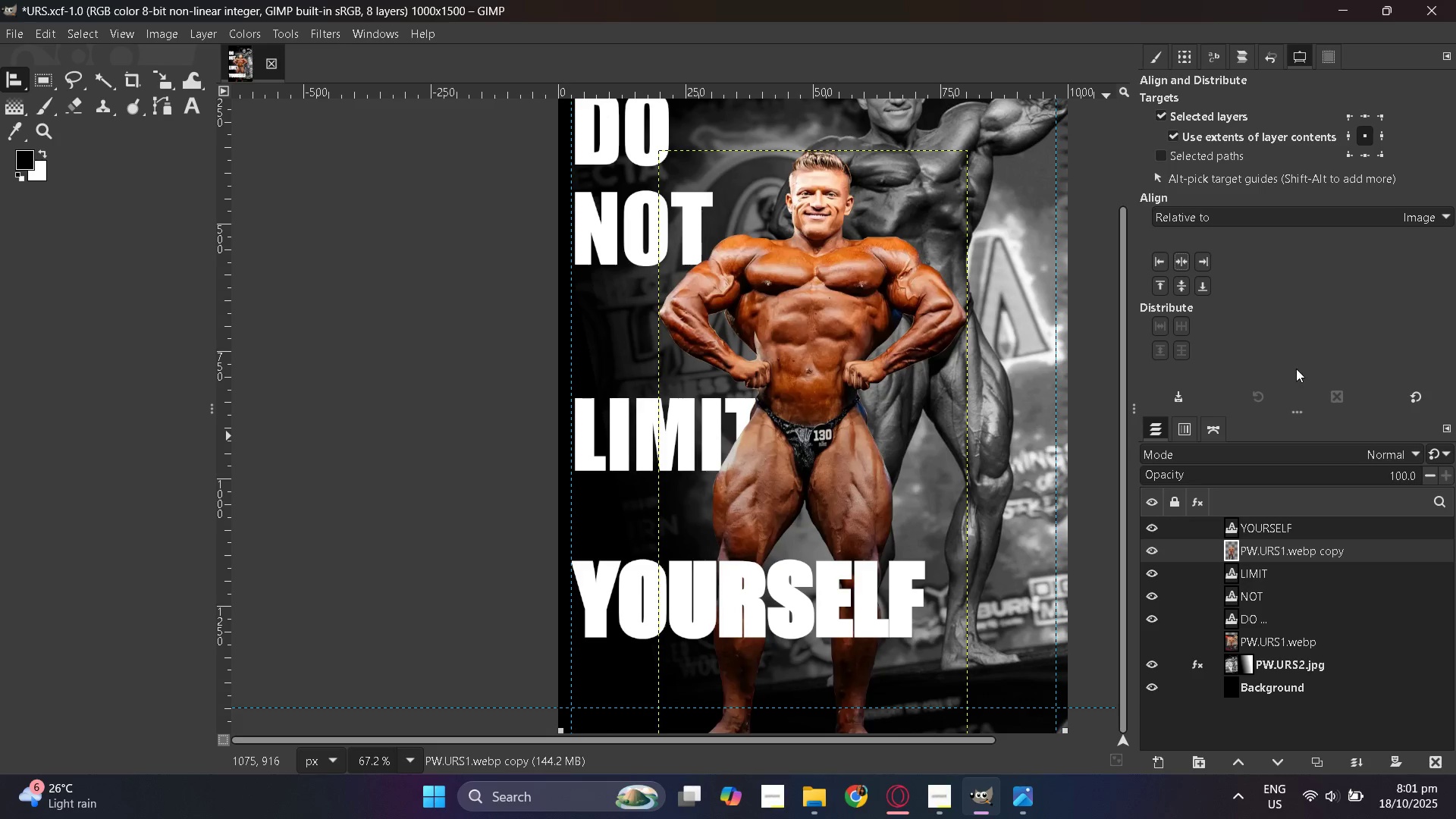 
scroll: coordinate [667, 399], scroll_direction: down, amount: 2.0
 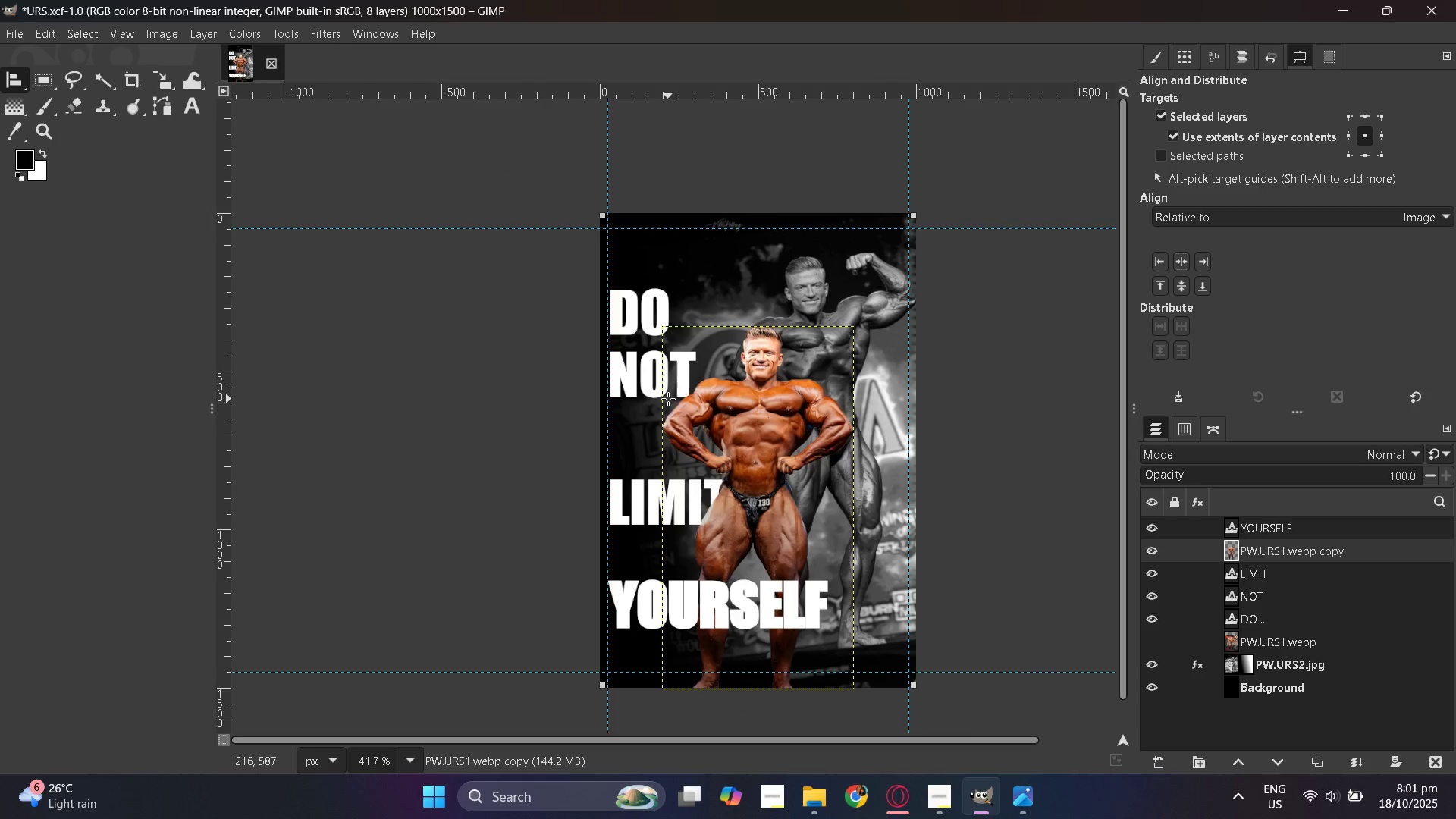 
hold_key(key=ControlLeft, duration=0.33)
 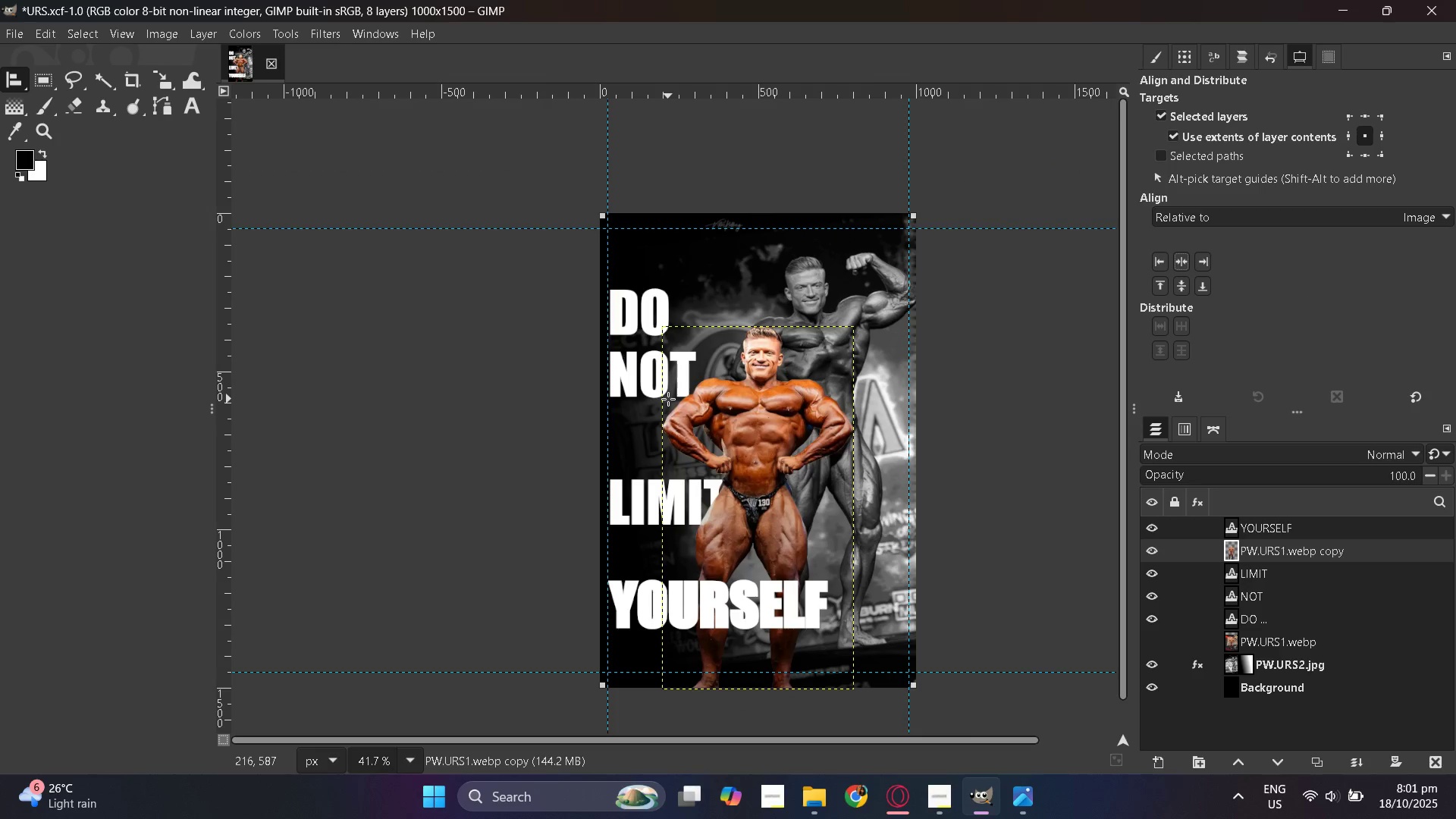 
hold_key(key=ControlLeft, duration=0.92)
scroll: coordinate [644, 442], scroll_direction: up, amount: 3.0
 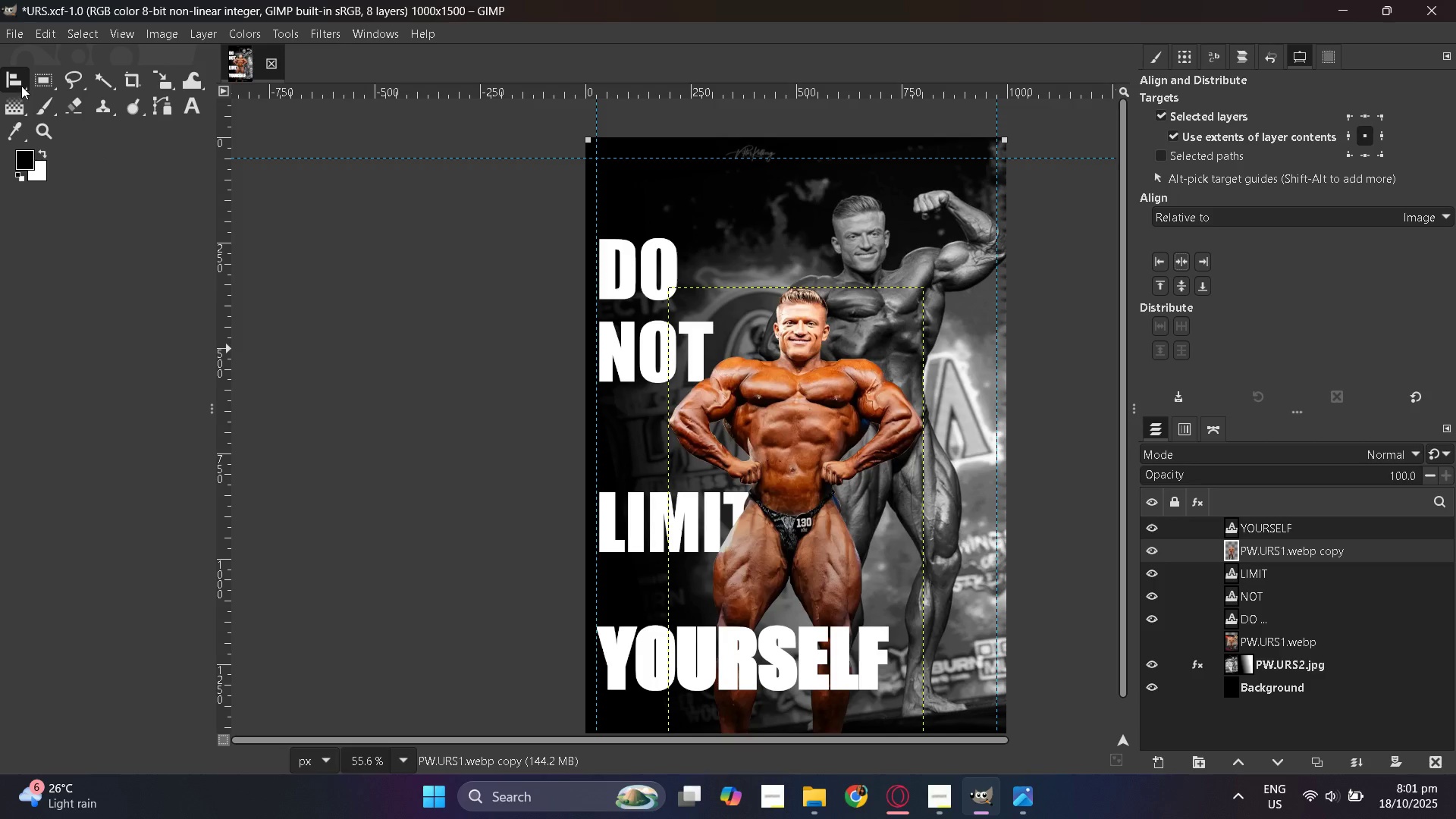 
right_click([20, 77])
 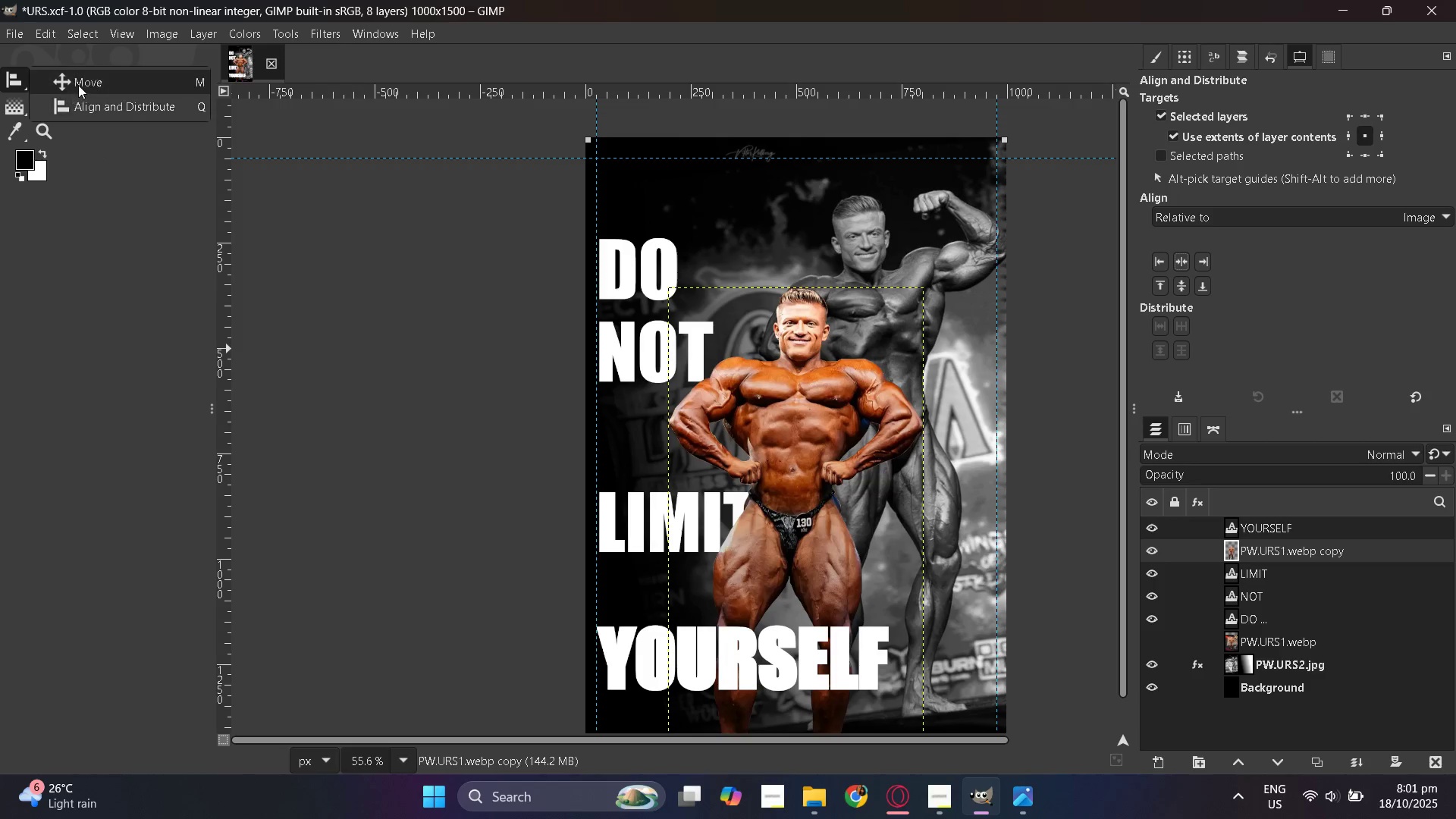 
left_click([78, 85])
 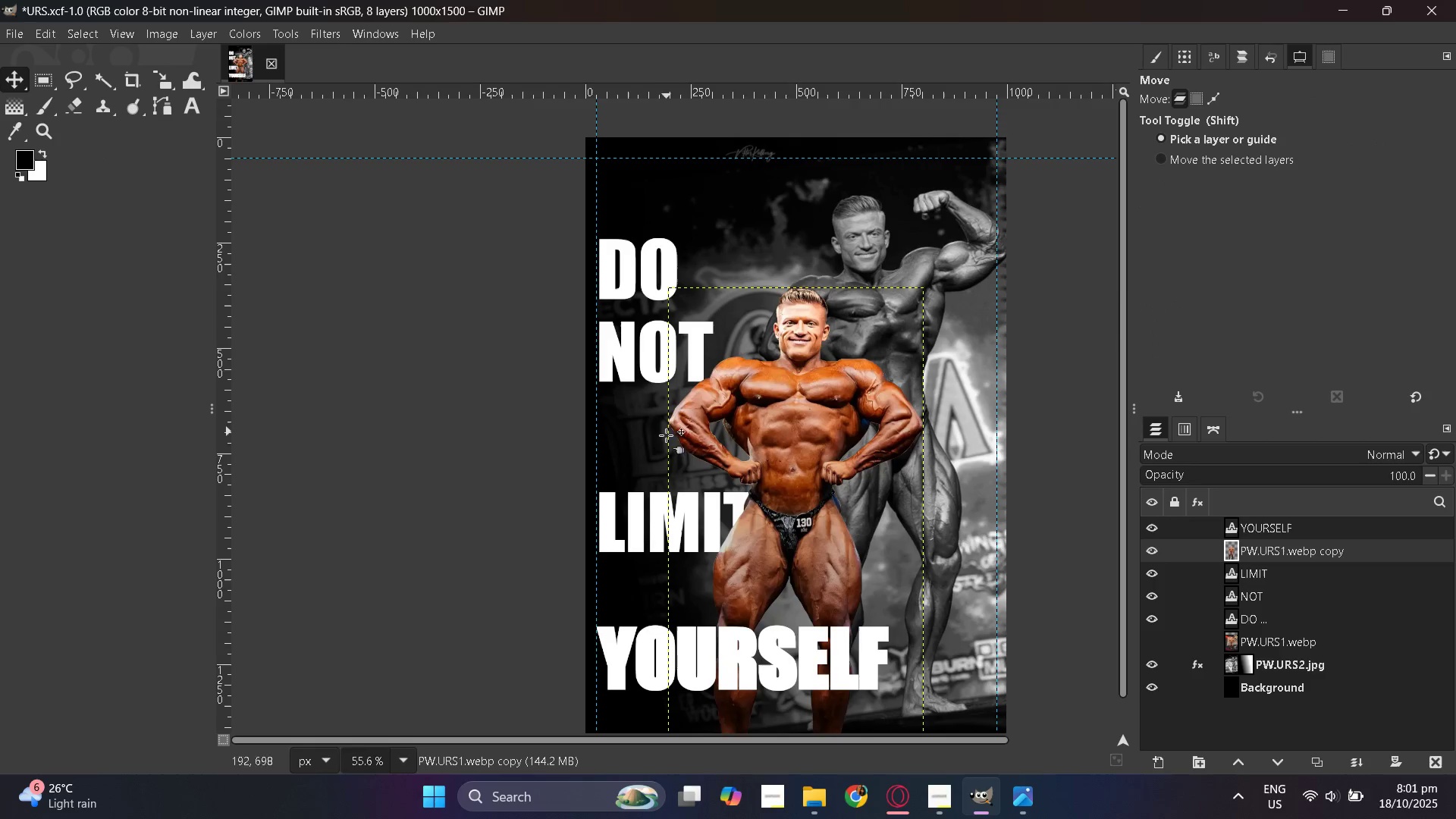 
hold_key(key=ControlLeft, duration=0.38)
scroll: coordinate [647, 399], scroll_direction: up, amount: 3.0
 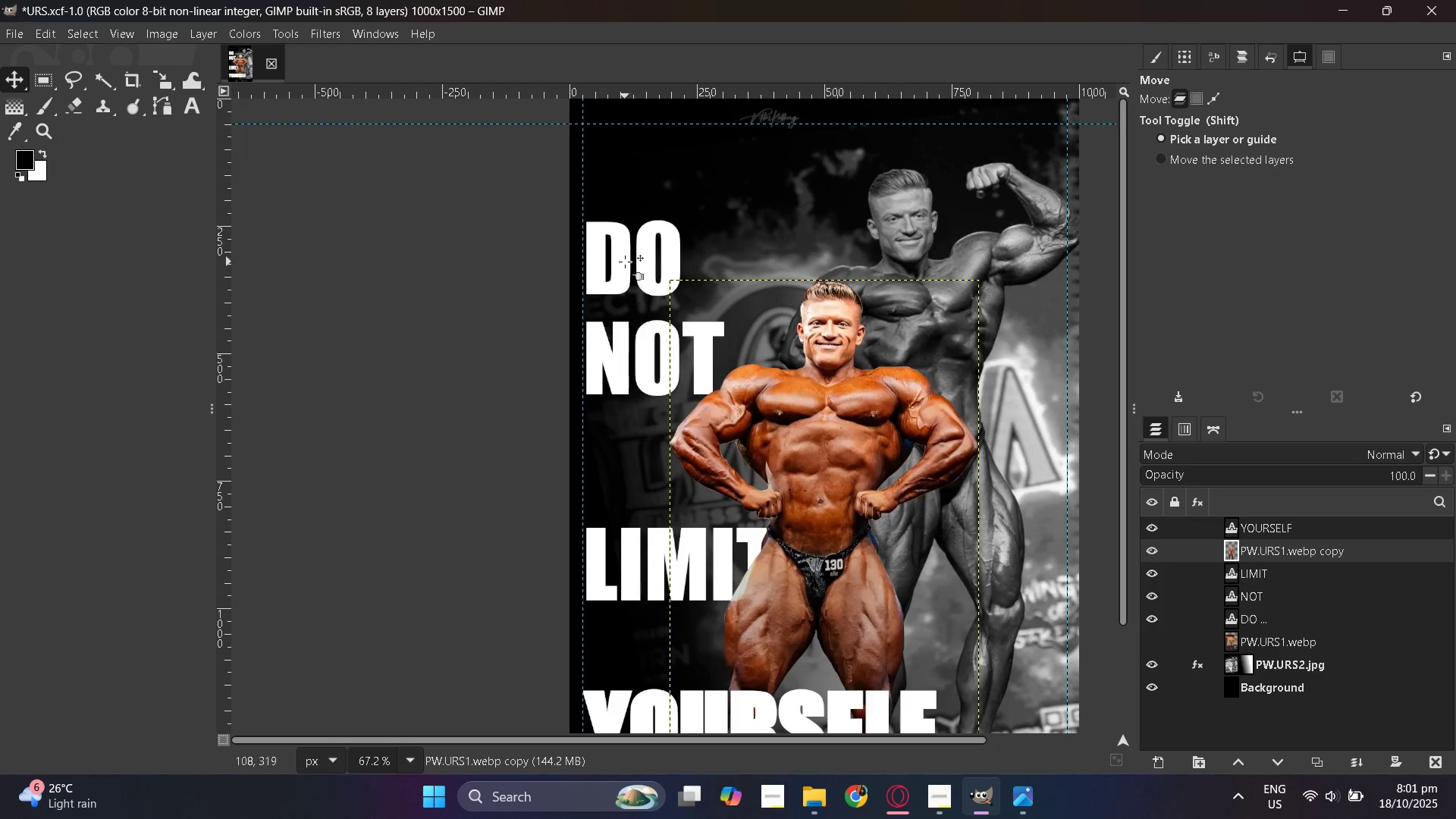 
left_click_drag(start_coordinate=[625, 256], to_coordinate=[624, 260])
 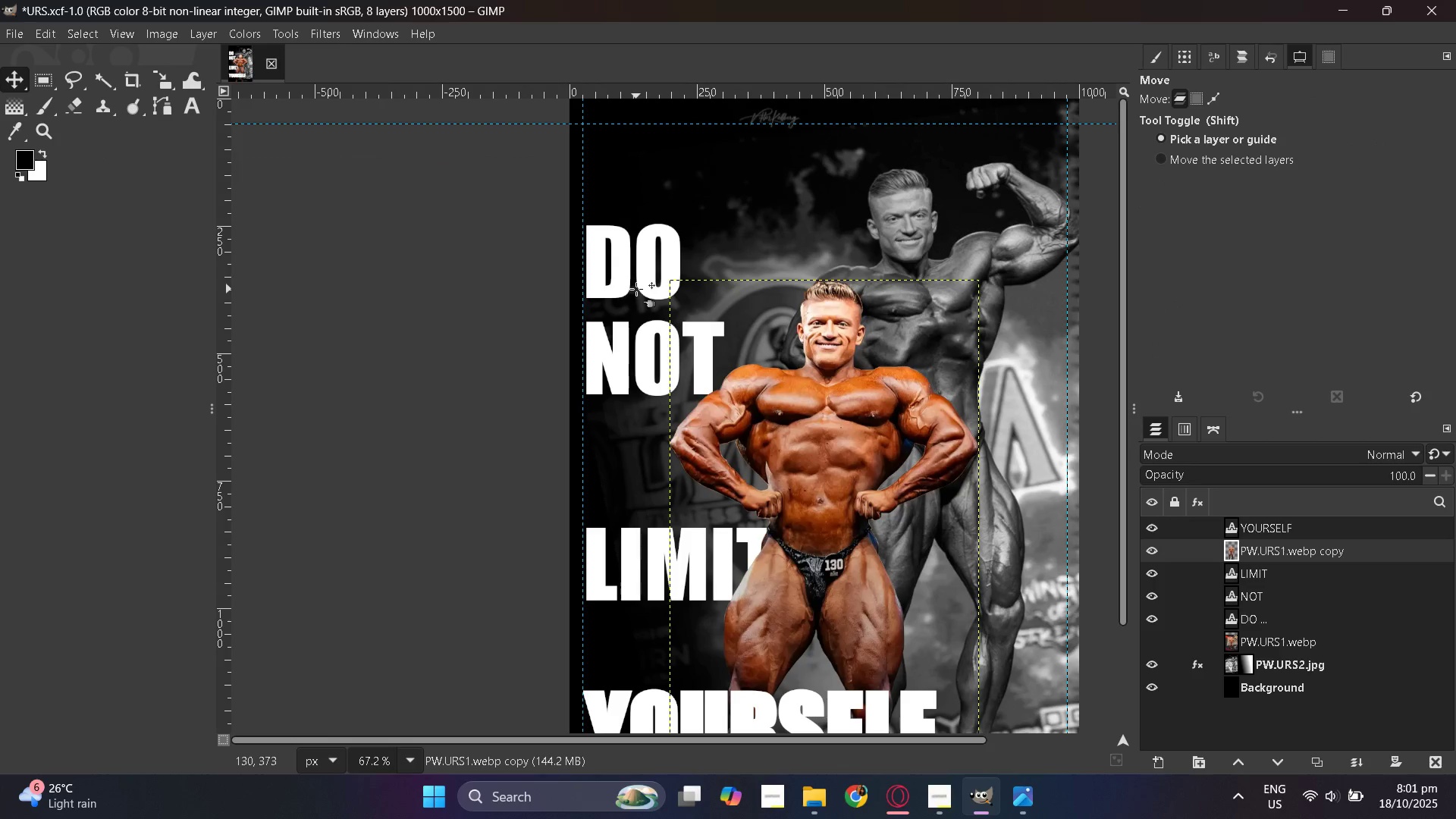 
hold_key(key=ControlLeft, duration=0.35)
scroll: coordinate [636, 290], scroll_direction: up, amount: 3.0
 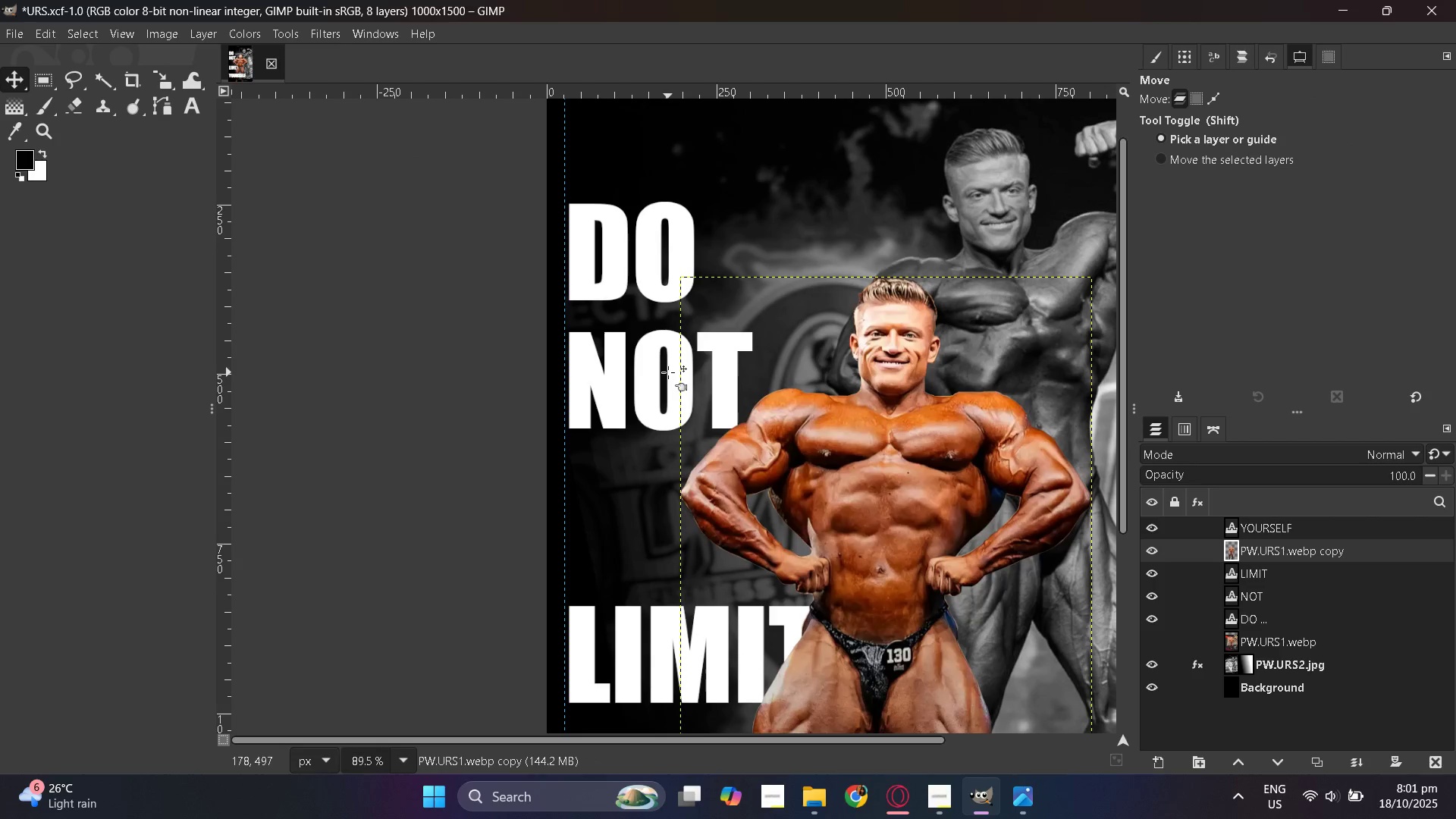 
scroll: coordinate [661, 394], scroll_direction: down, amount: 4.0
 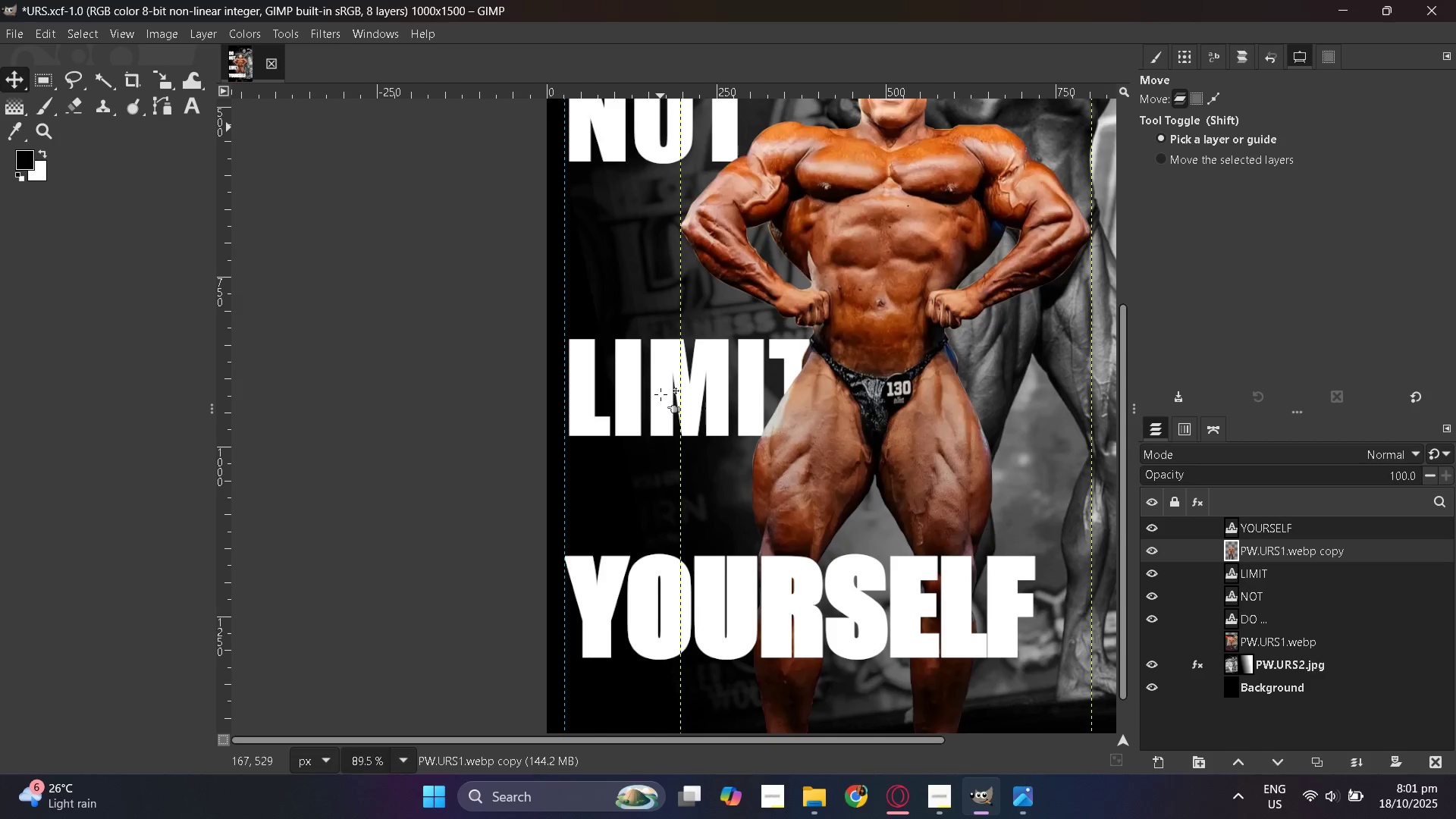 
scroll: coordinate [661, 394], scroll_direction: up, amount: 2.0
 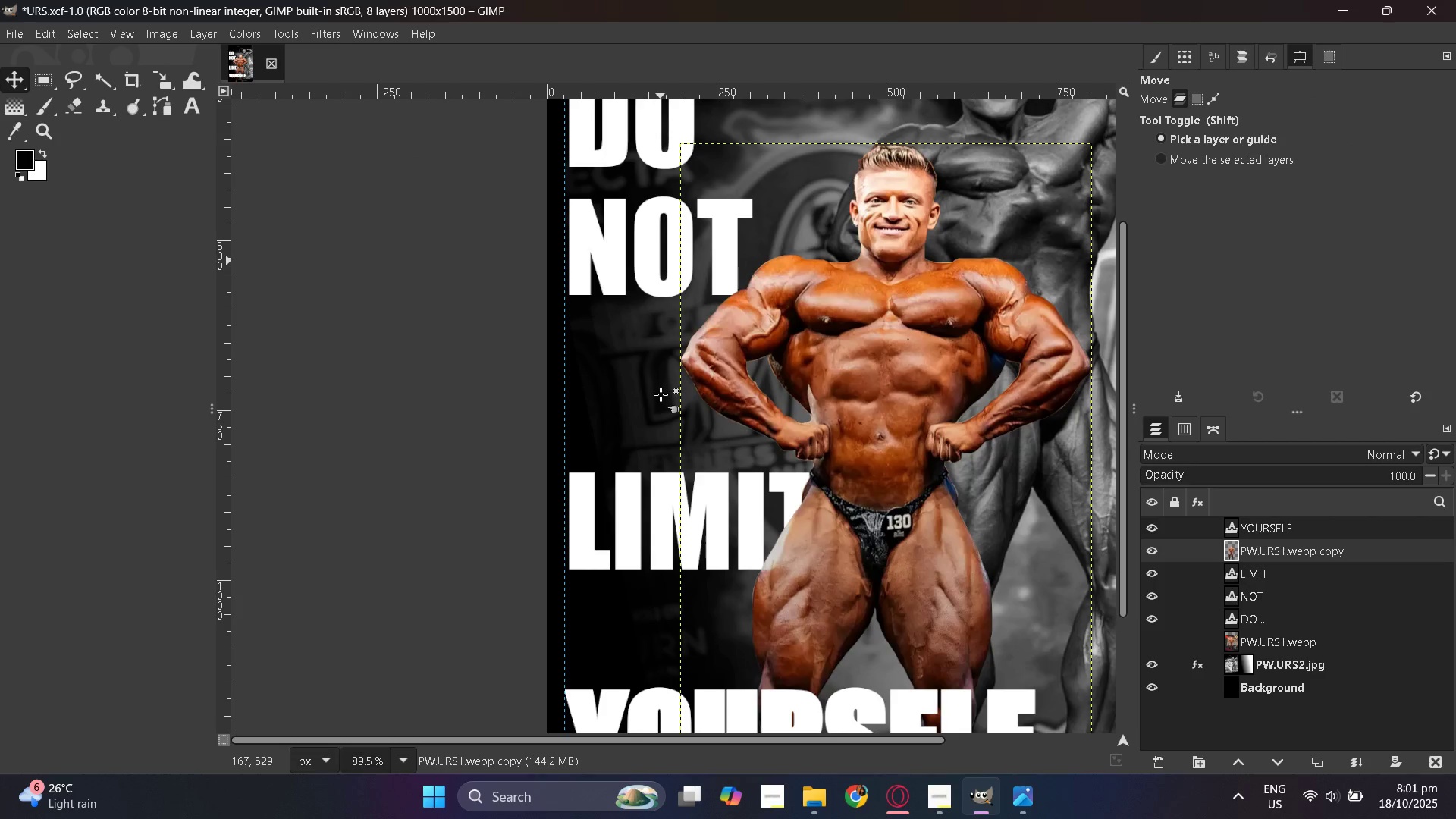 
scroll: coordinate [661, 394], scroll_direction: down, amount: 5.0
 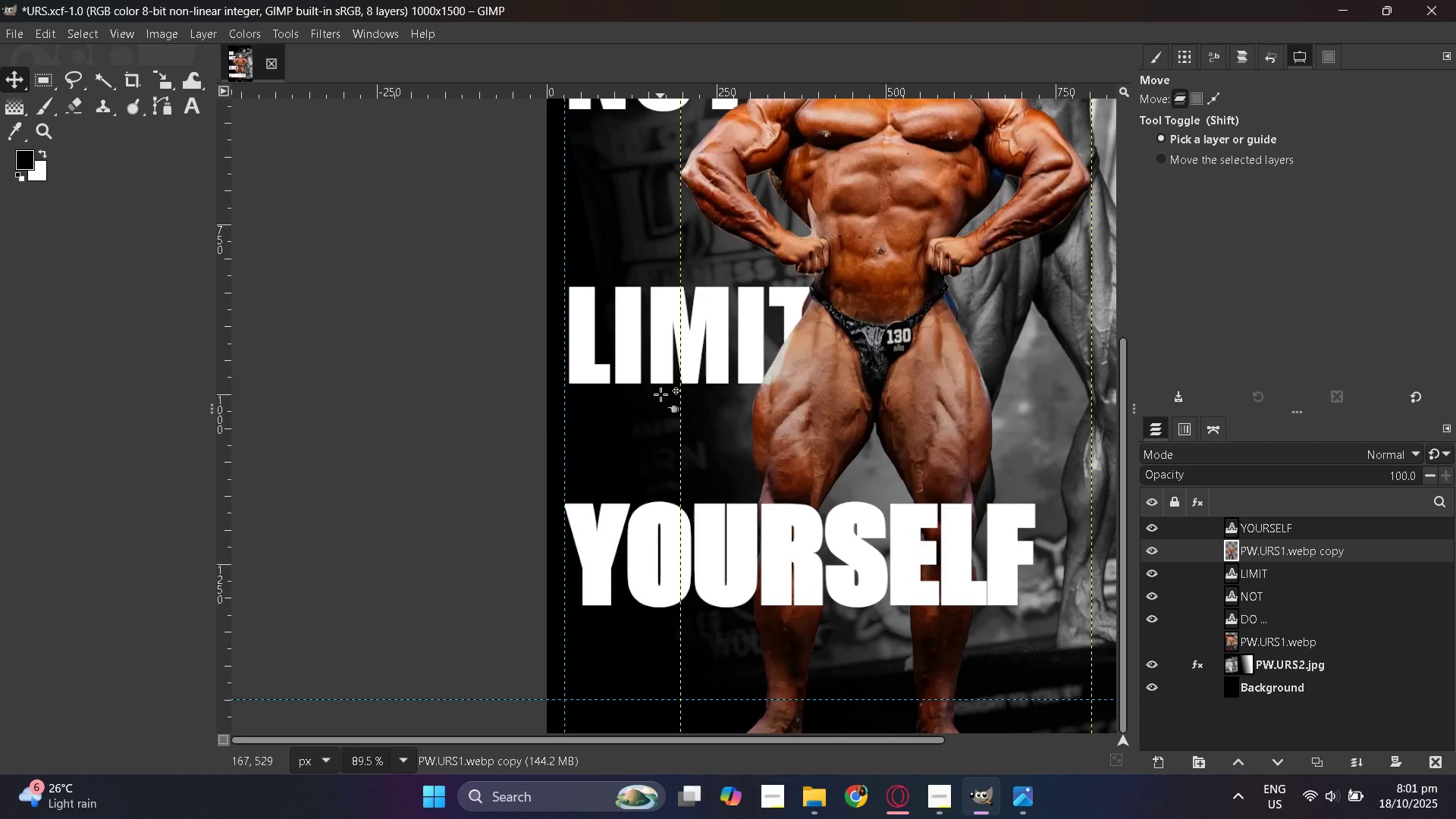 
hold_key(key=ControlLeft, duration=0.78)
 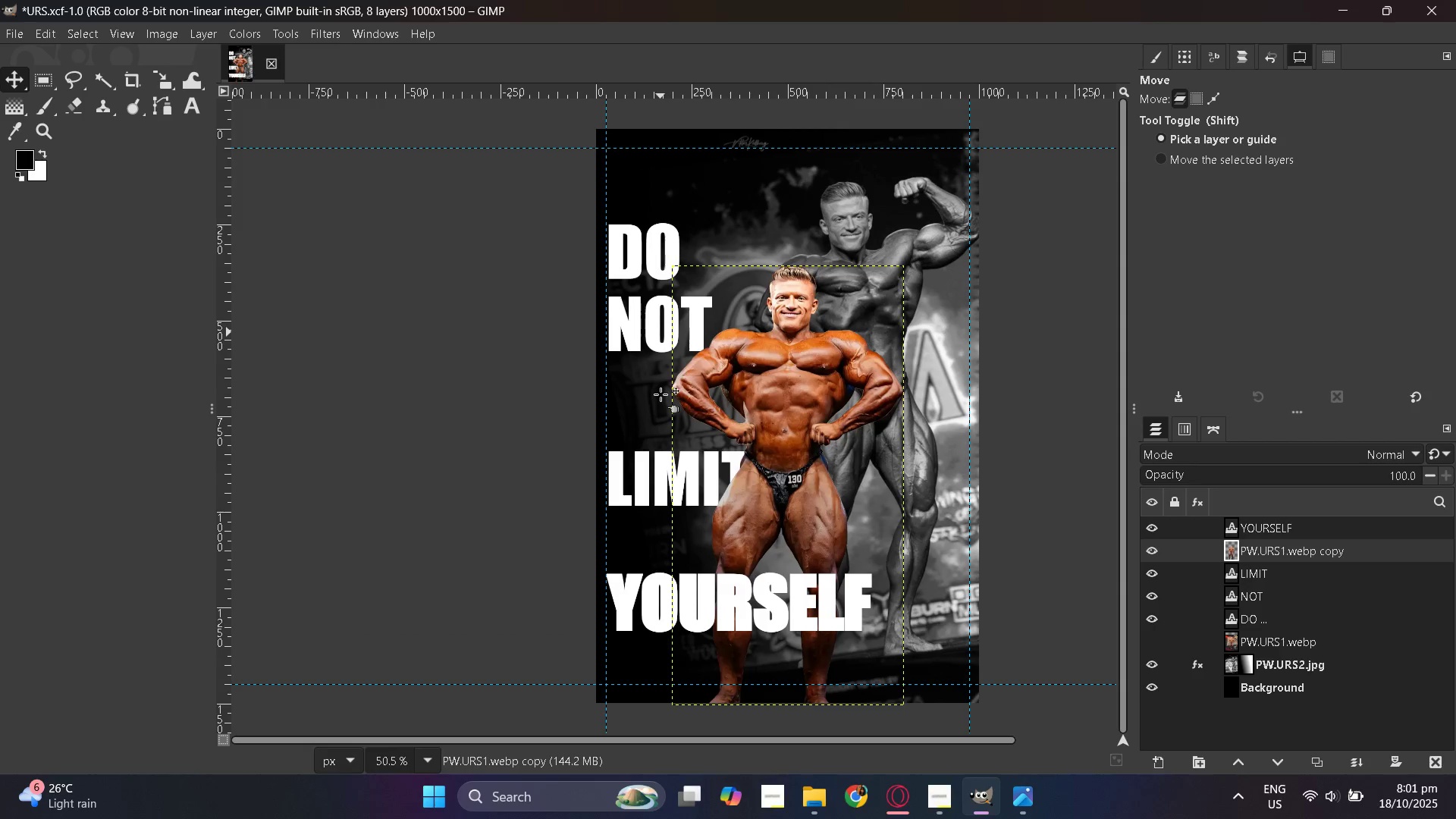 
hold_key(key=ControlLeft, duration=0.74)
scroll: coordinate [628, 347], scroll_direction: up, amount: 12.0
 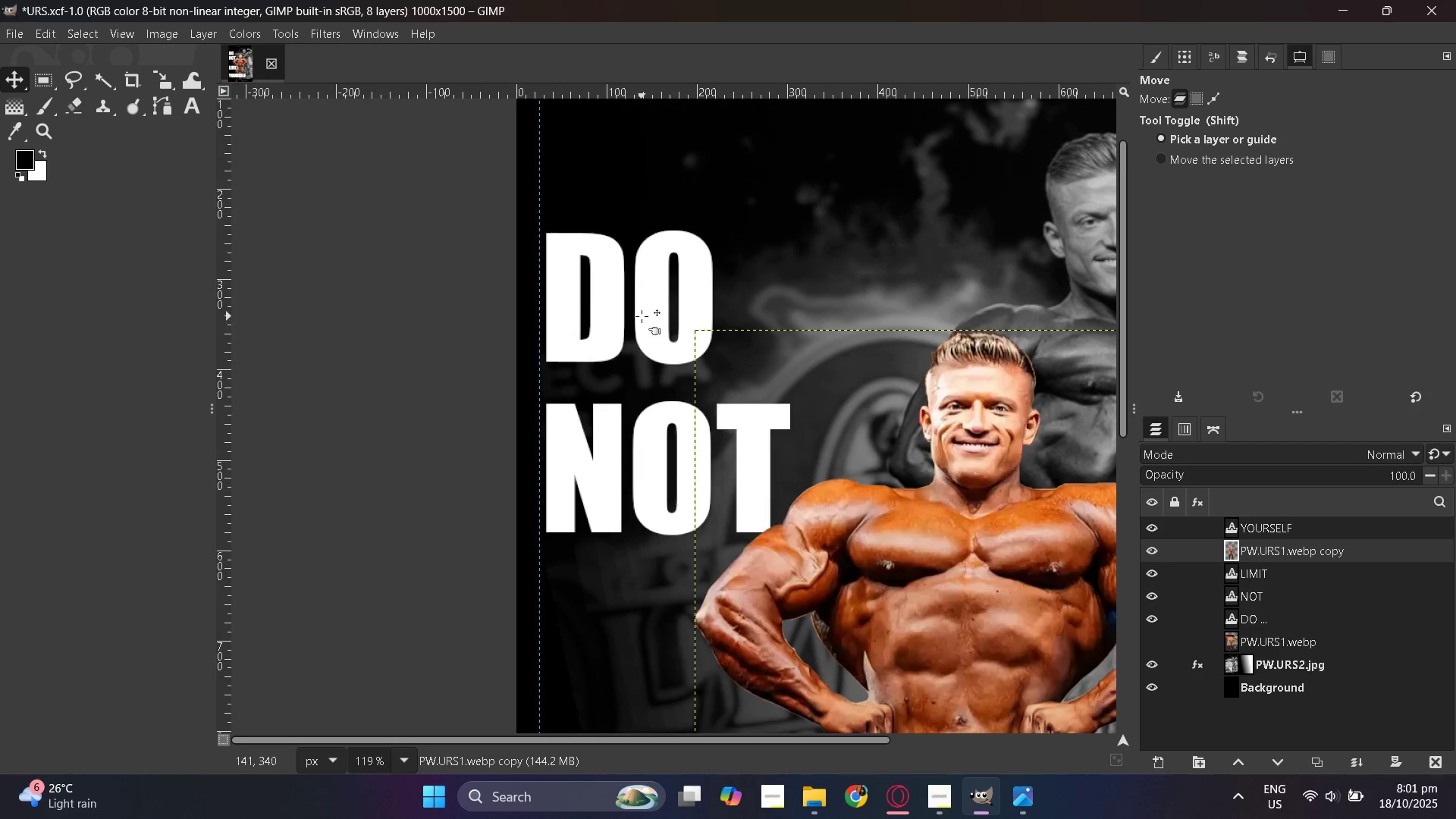 
key(Control+ControlLeft)
 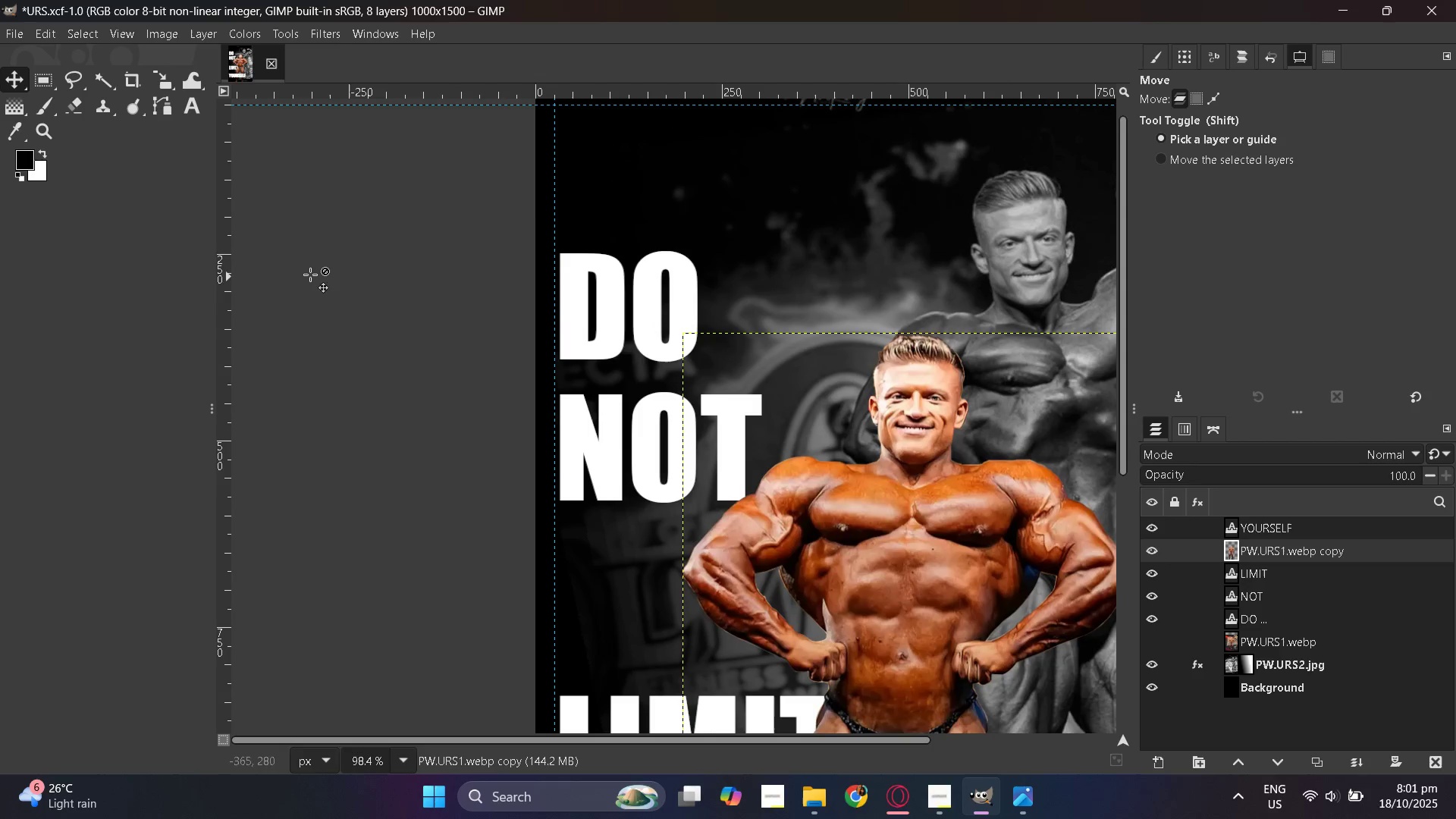 
hold_key(key=ControlLeft, duration=0.35)
 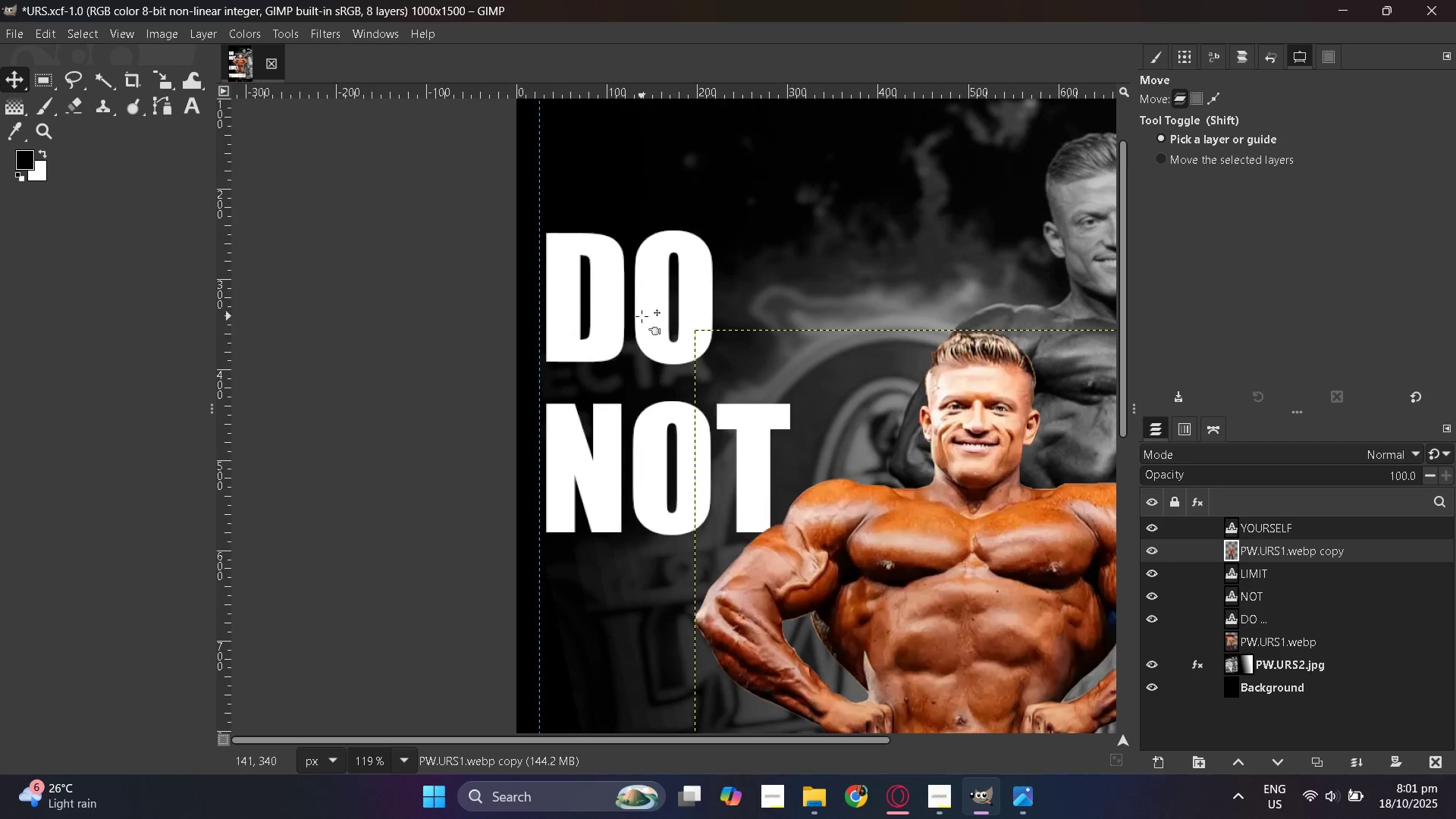 
left_click([642, 316])
 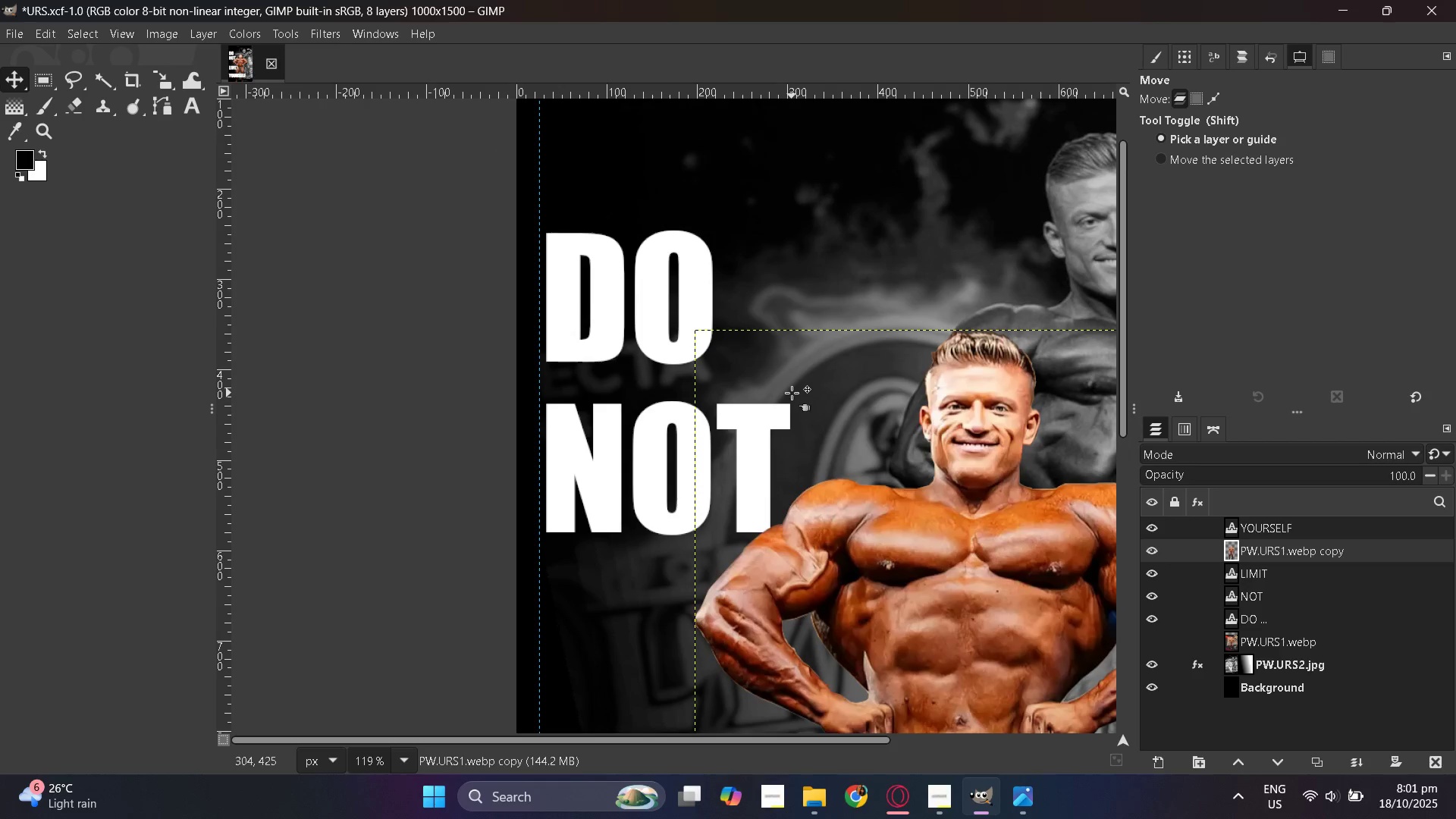 
left_click_drag(start_coordinate=[792, 393], to_coordinate=[755, 375])
 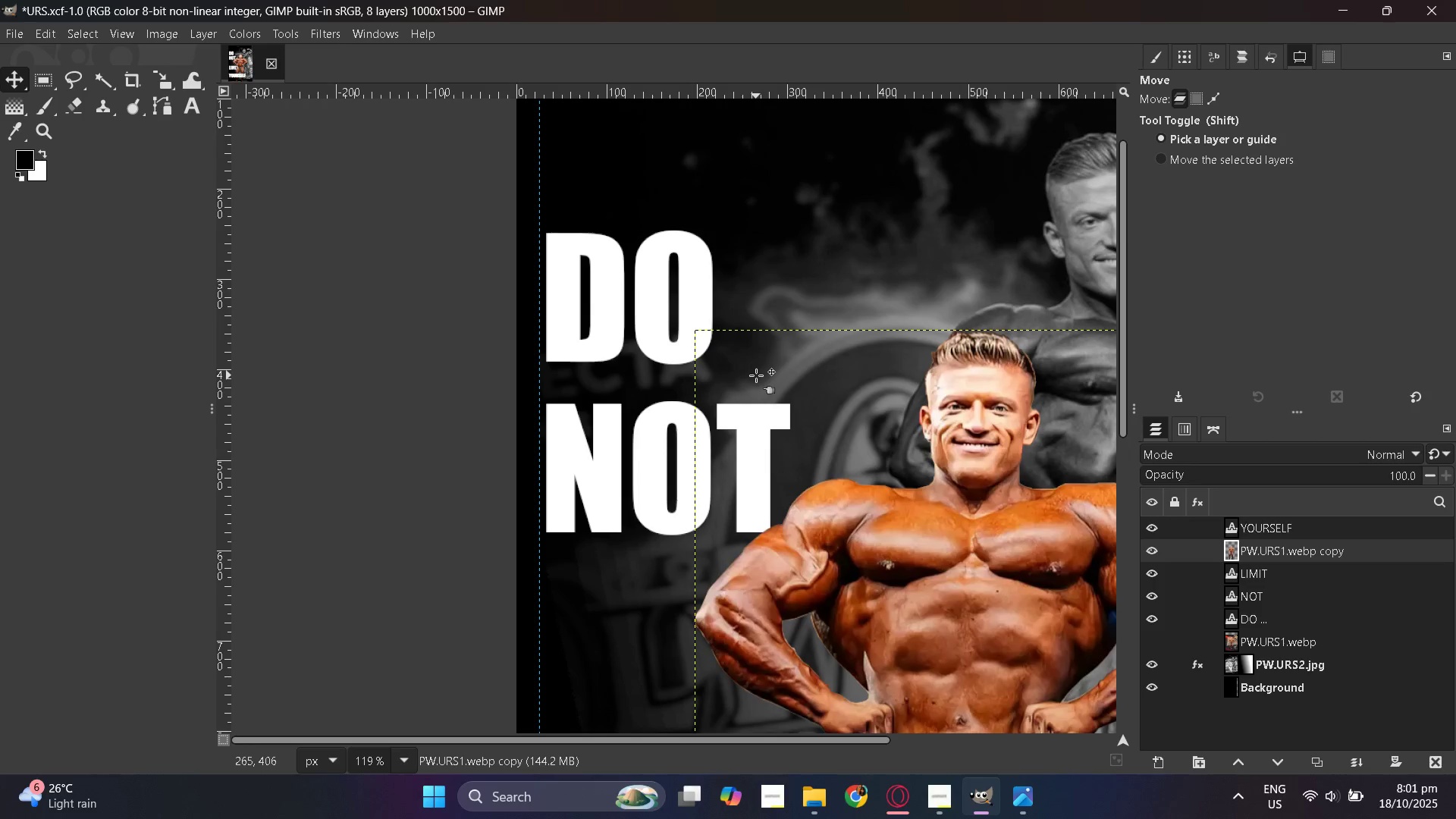 
key(Control+Z)
 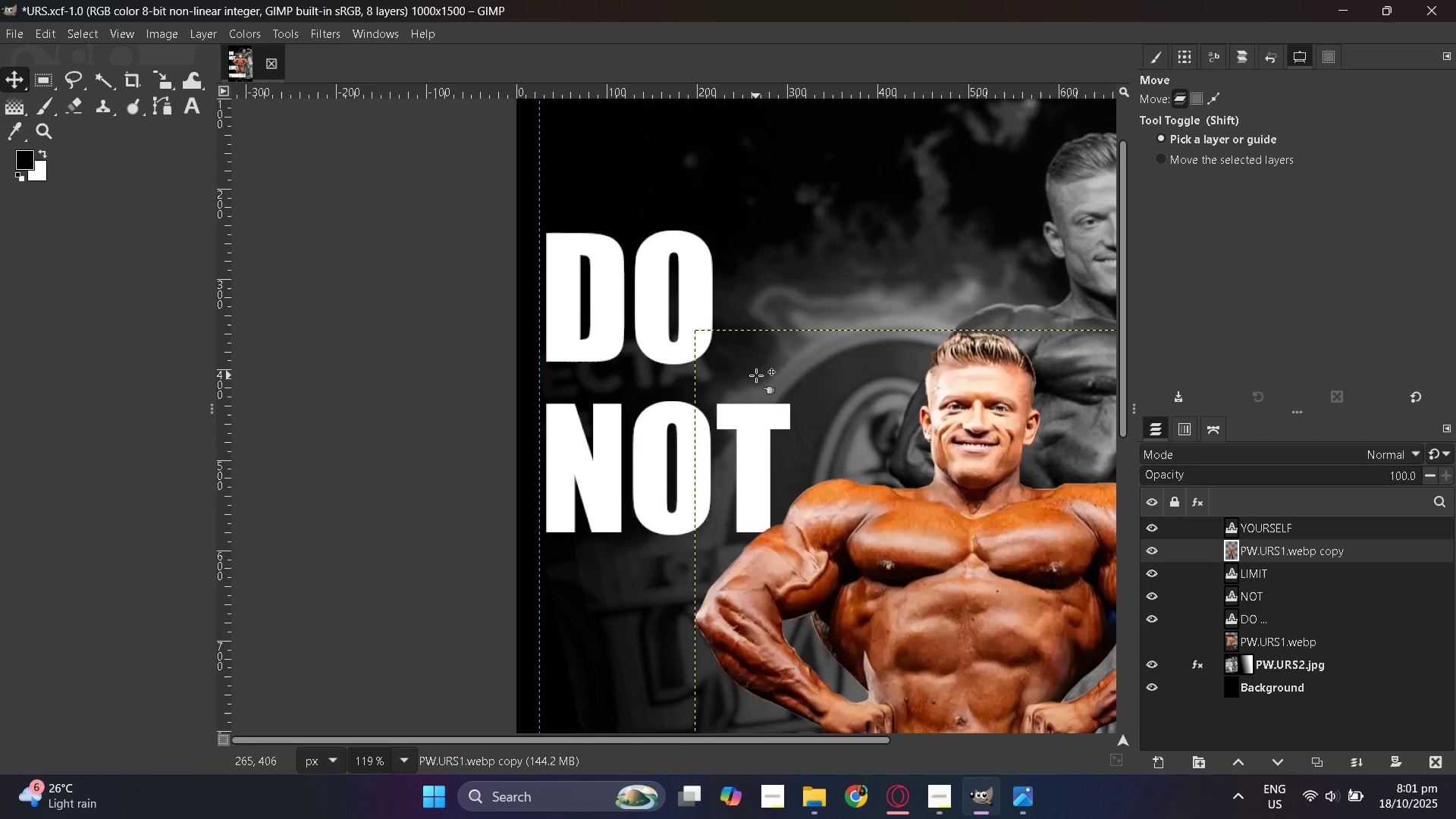 
hold_key(key=ControlLeft, duration=0.47)
scroll: coordinate [756, 375], scroll_direction: down, amount: 6.0
 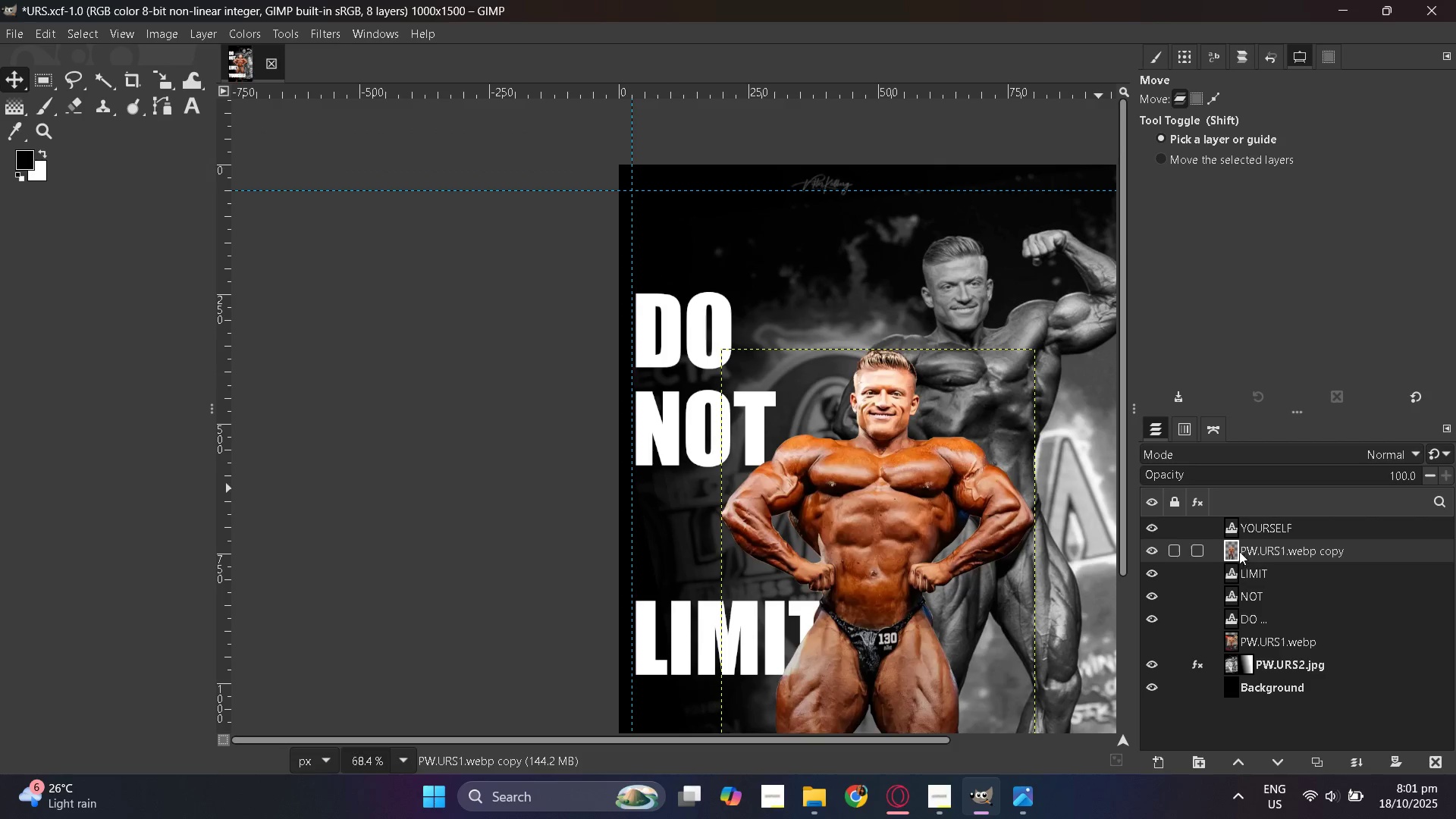 
left_click_drag(start_coordinate=[905, 500], to_coordinate=[874, 457])
 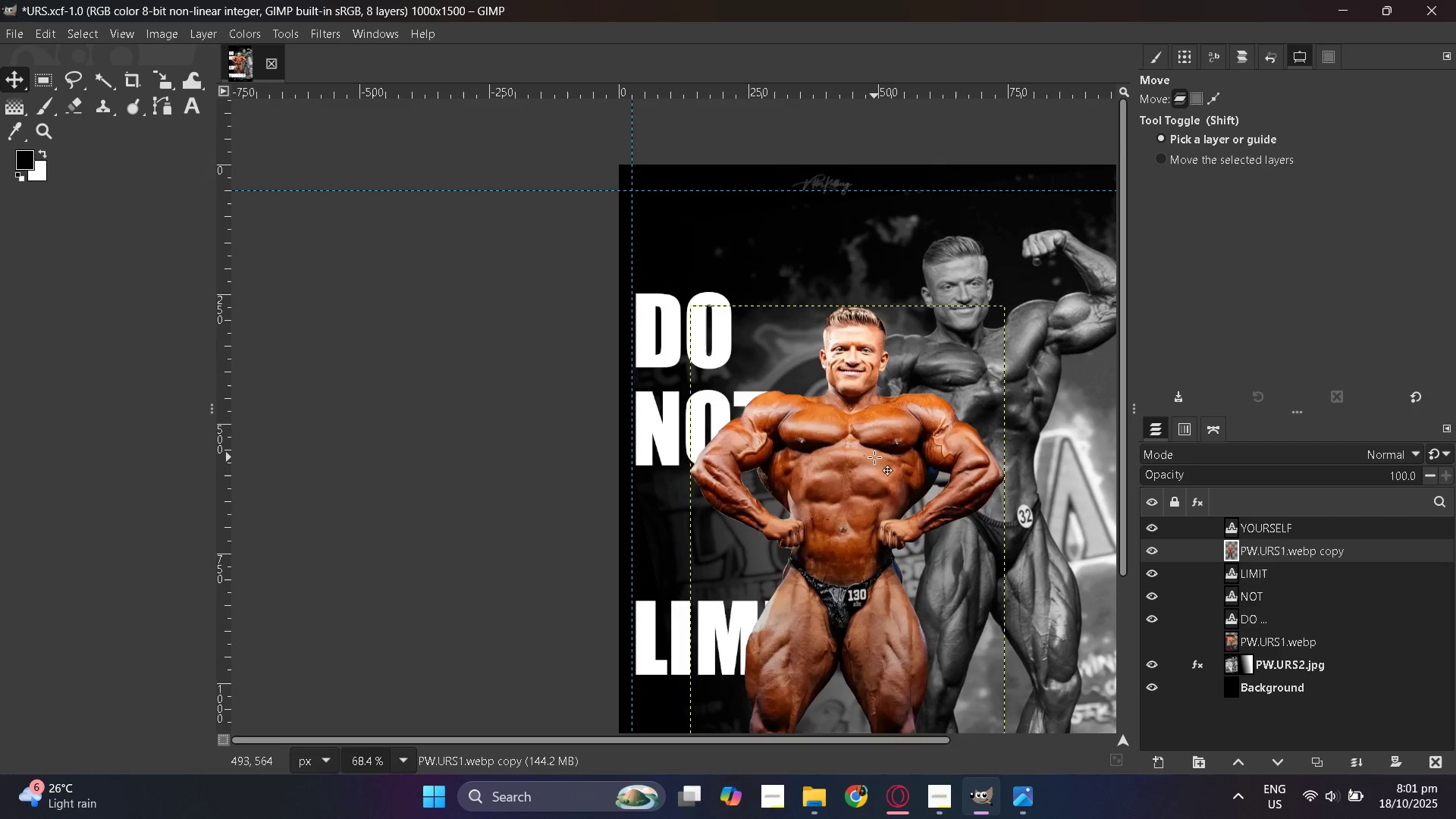 
key(Control+Z)
 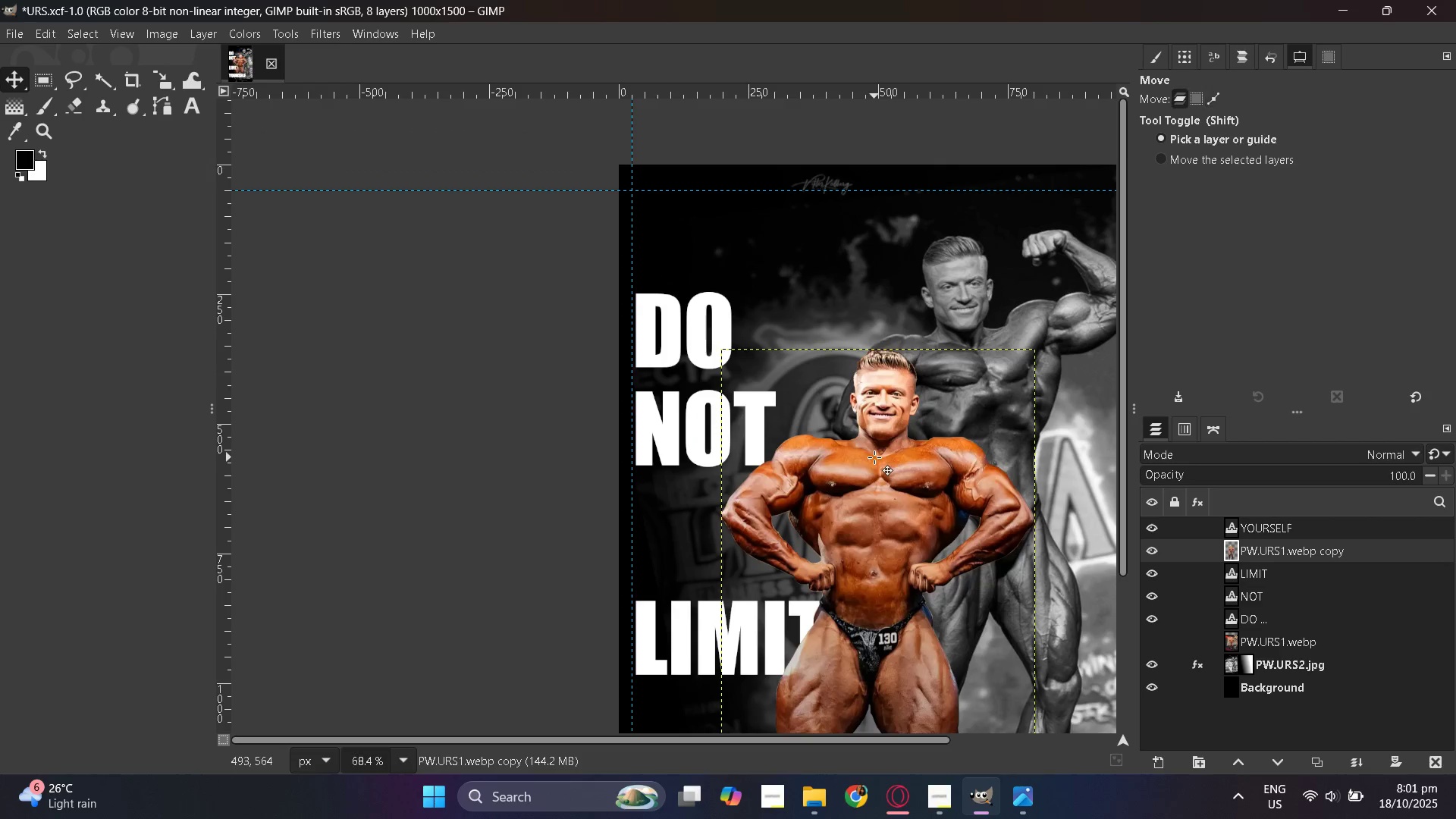 
scroll: coordinate [874, 457], scroll_direction: down, amount: 5.0
 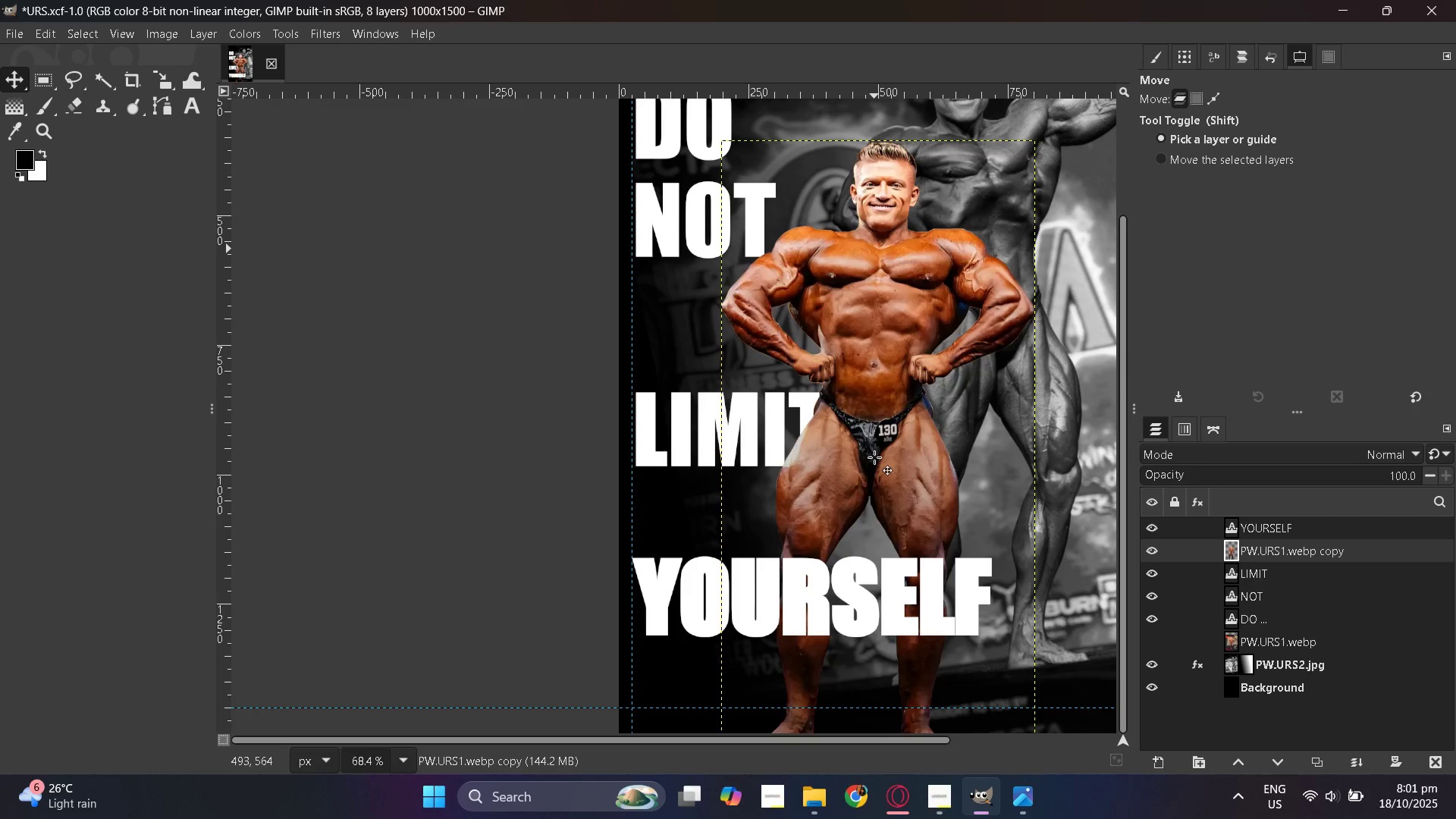 
key(Control+Z)
 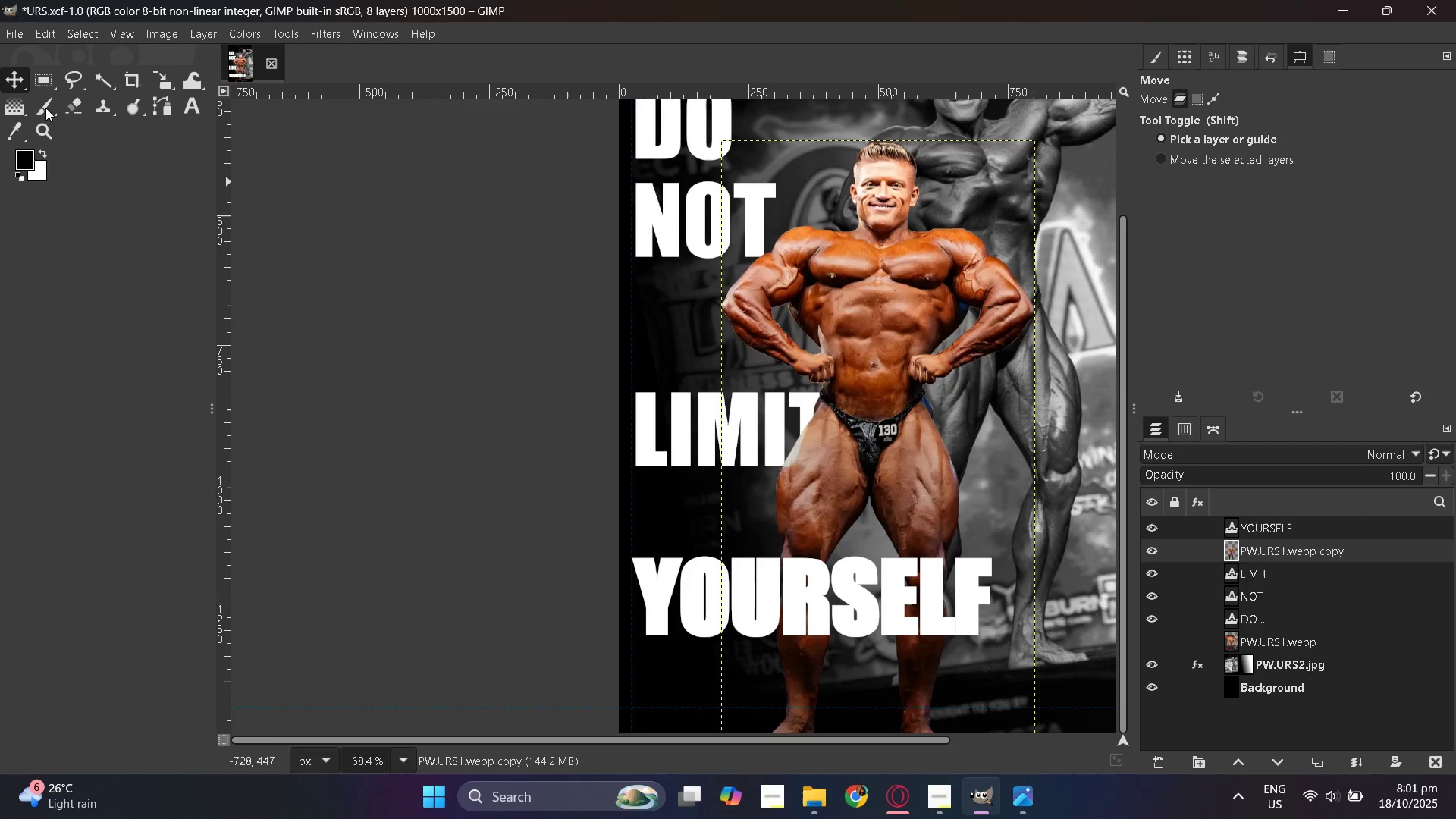 
right_click([19, 86])
 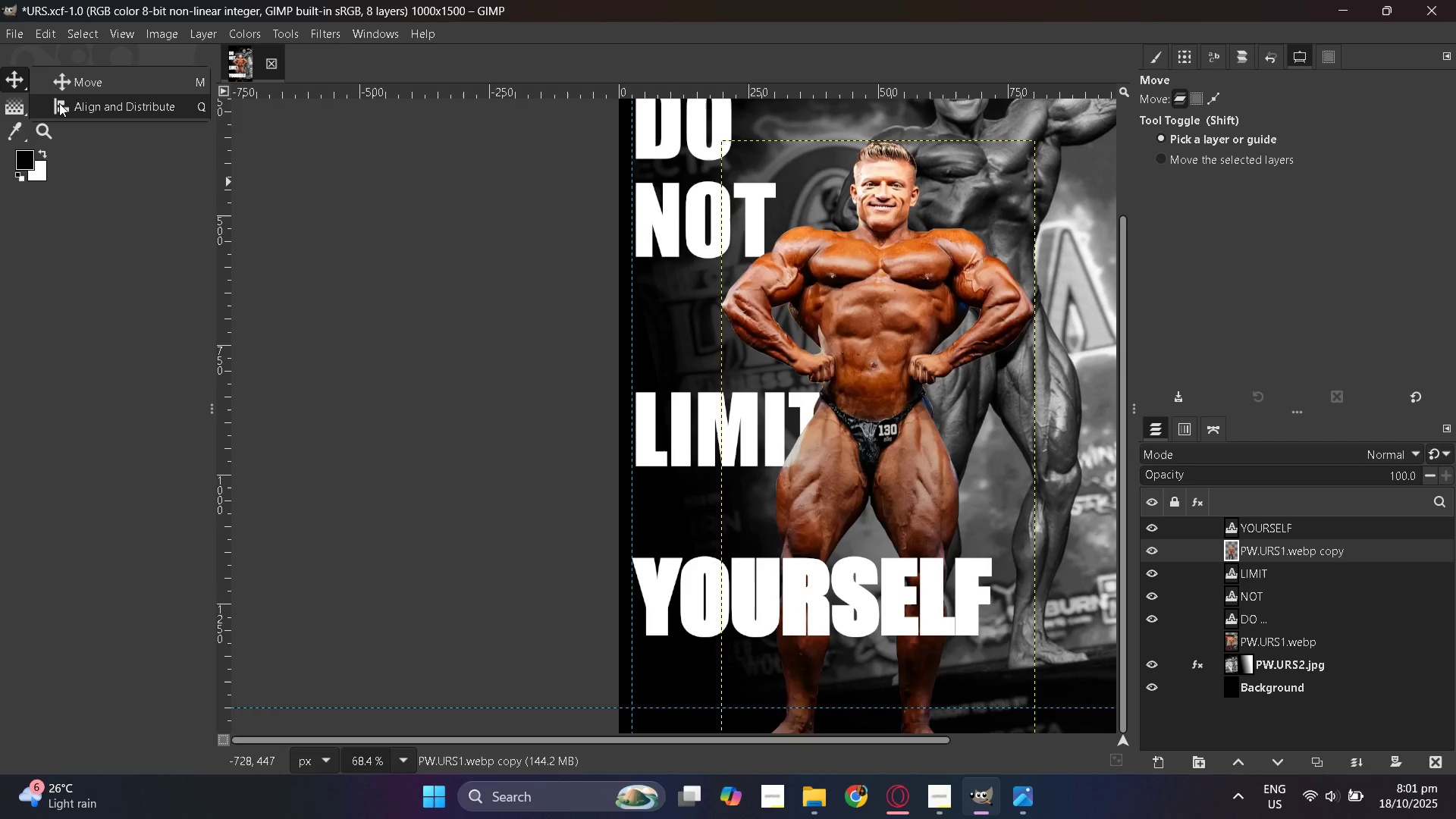 
left_click([59, 103])
 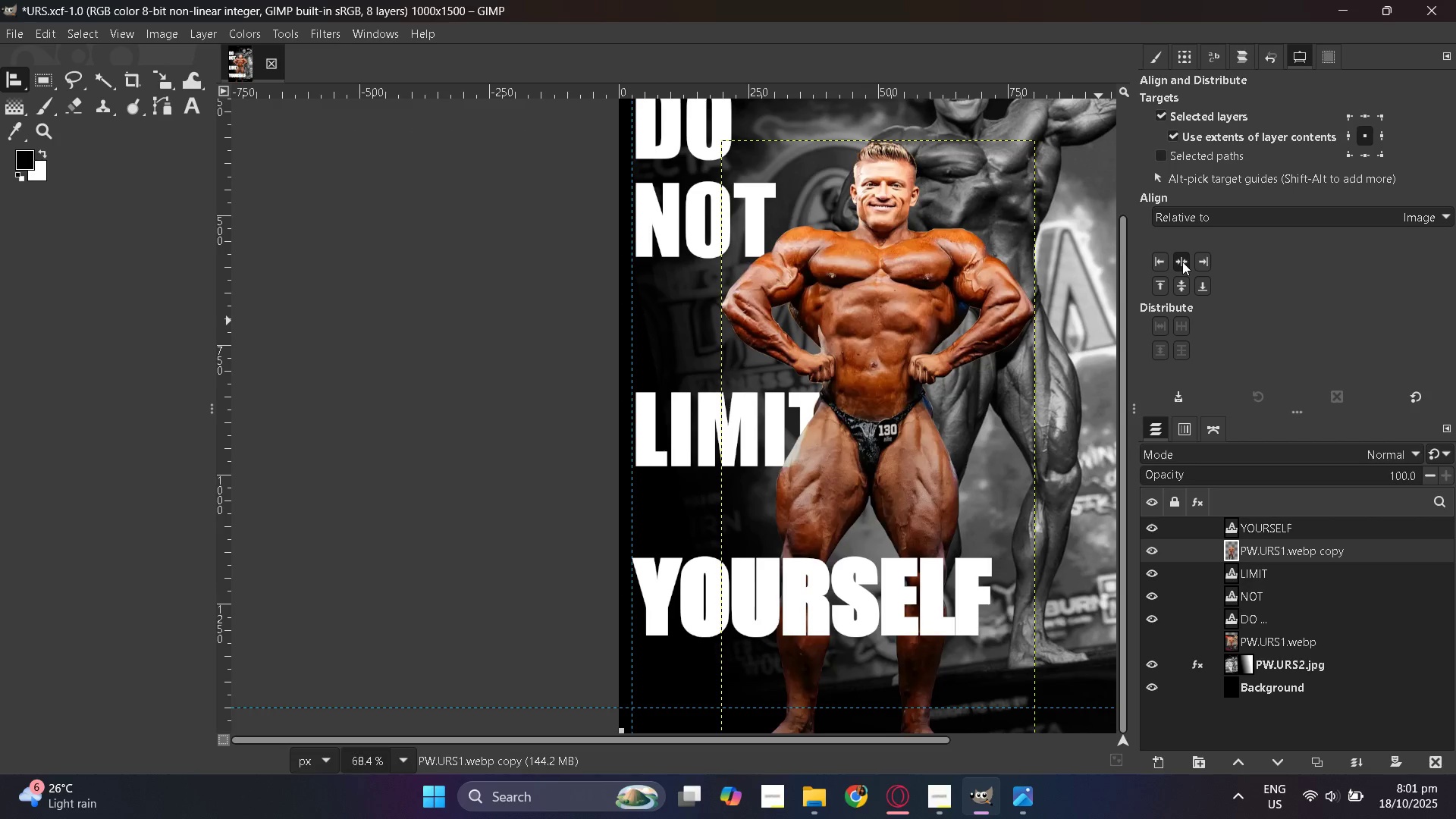 
left_click([1182, 262])
 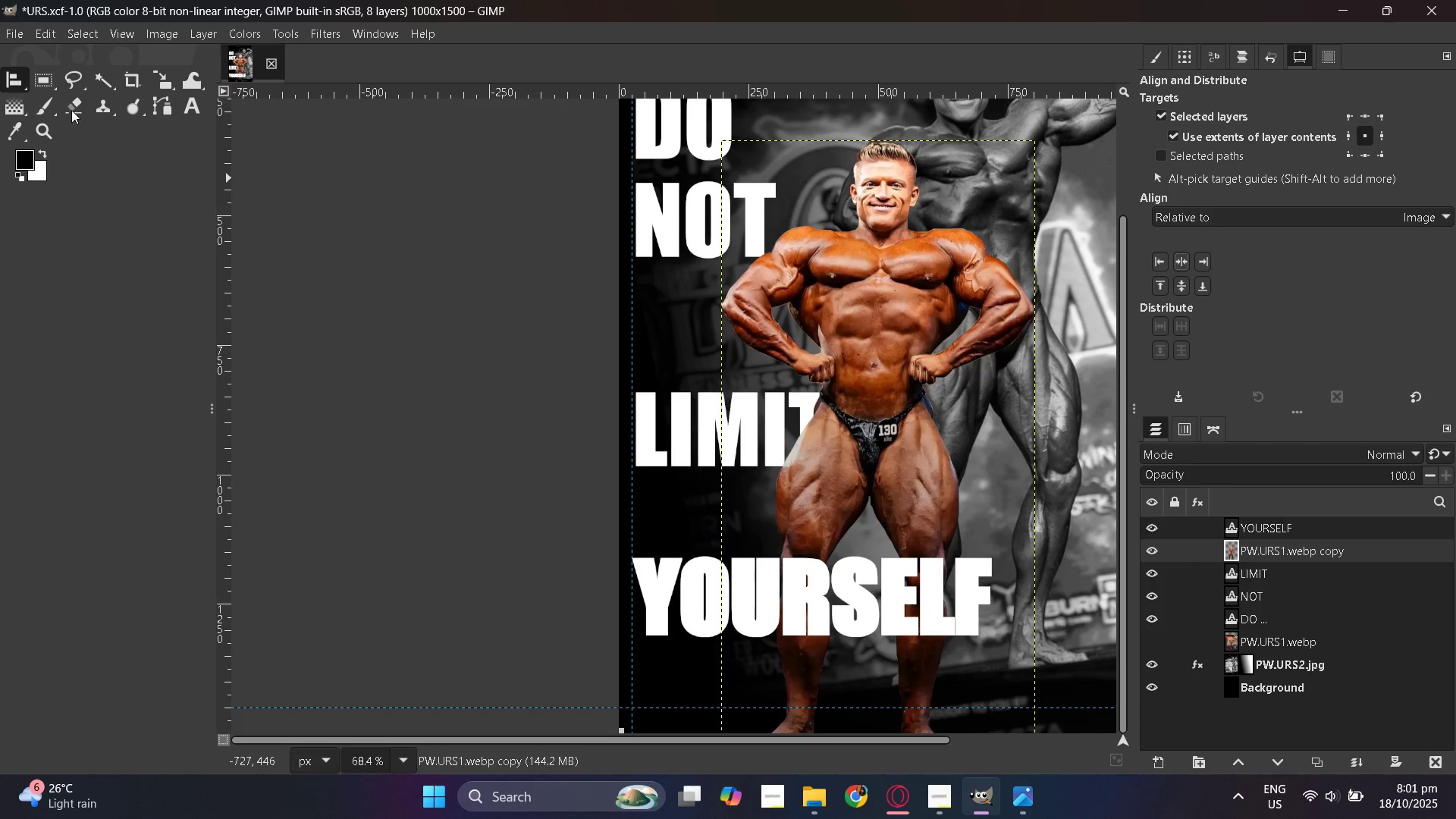 
right_click([14, 77])
 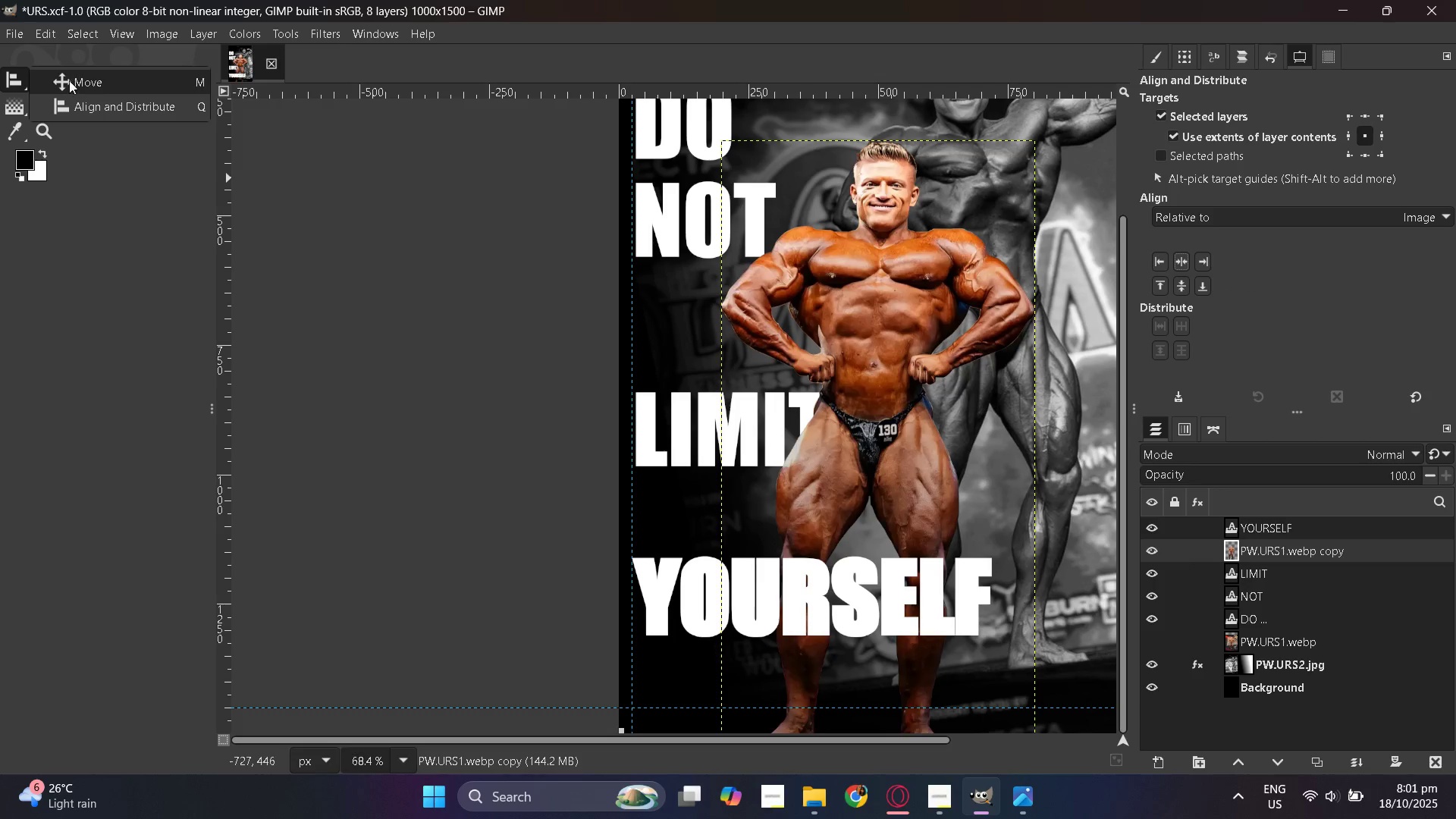 
left_click([69, 80])
 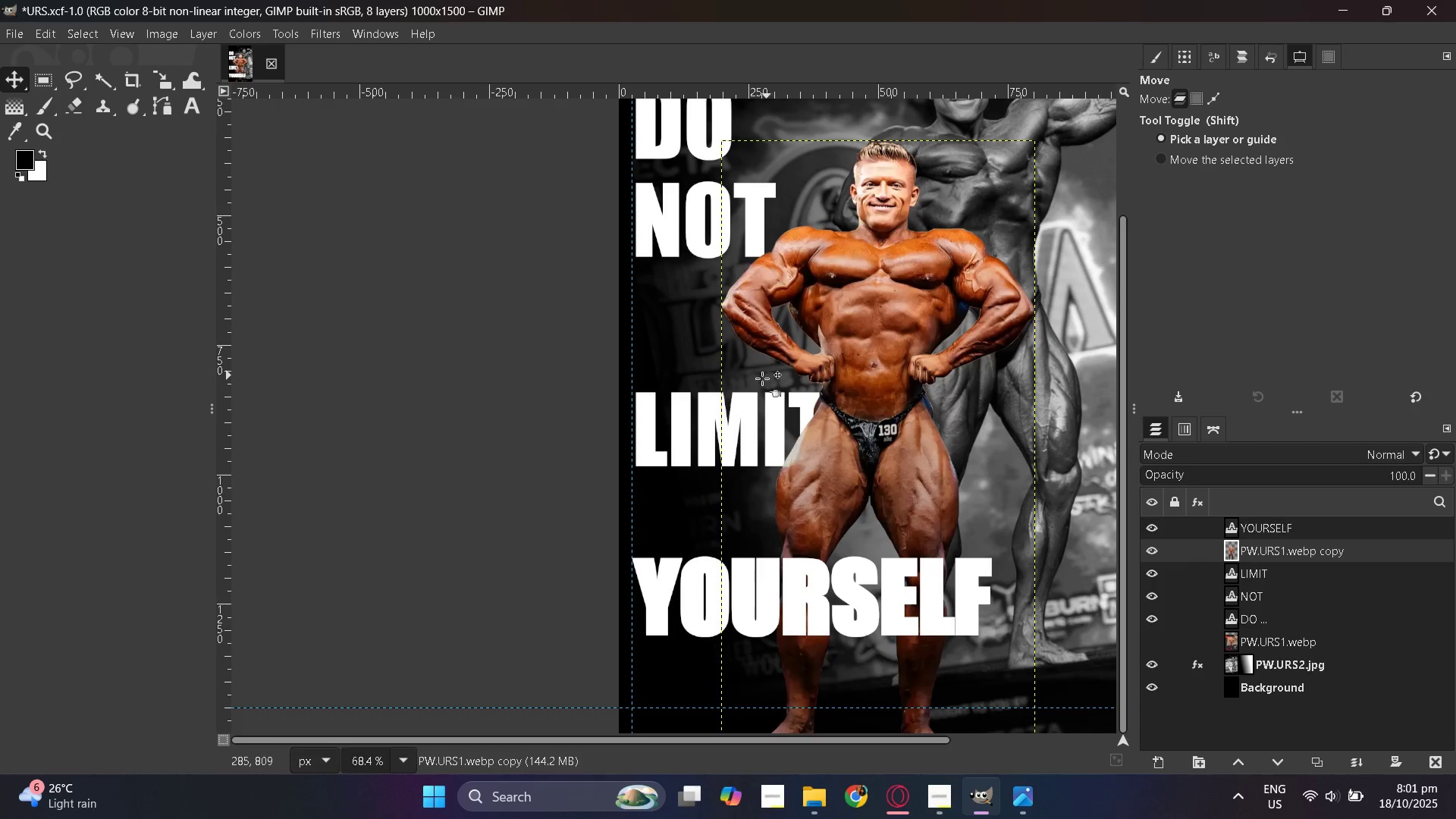 
scroll: coordinate [732, 399], scroll_direction: up, amount: 2.0
 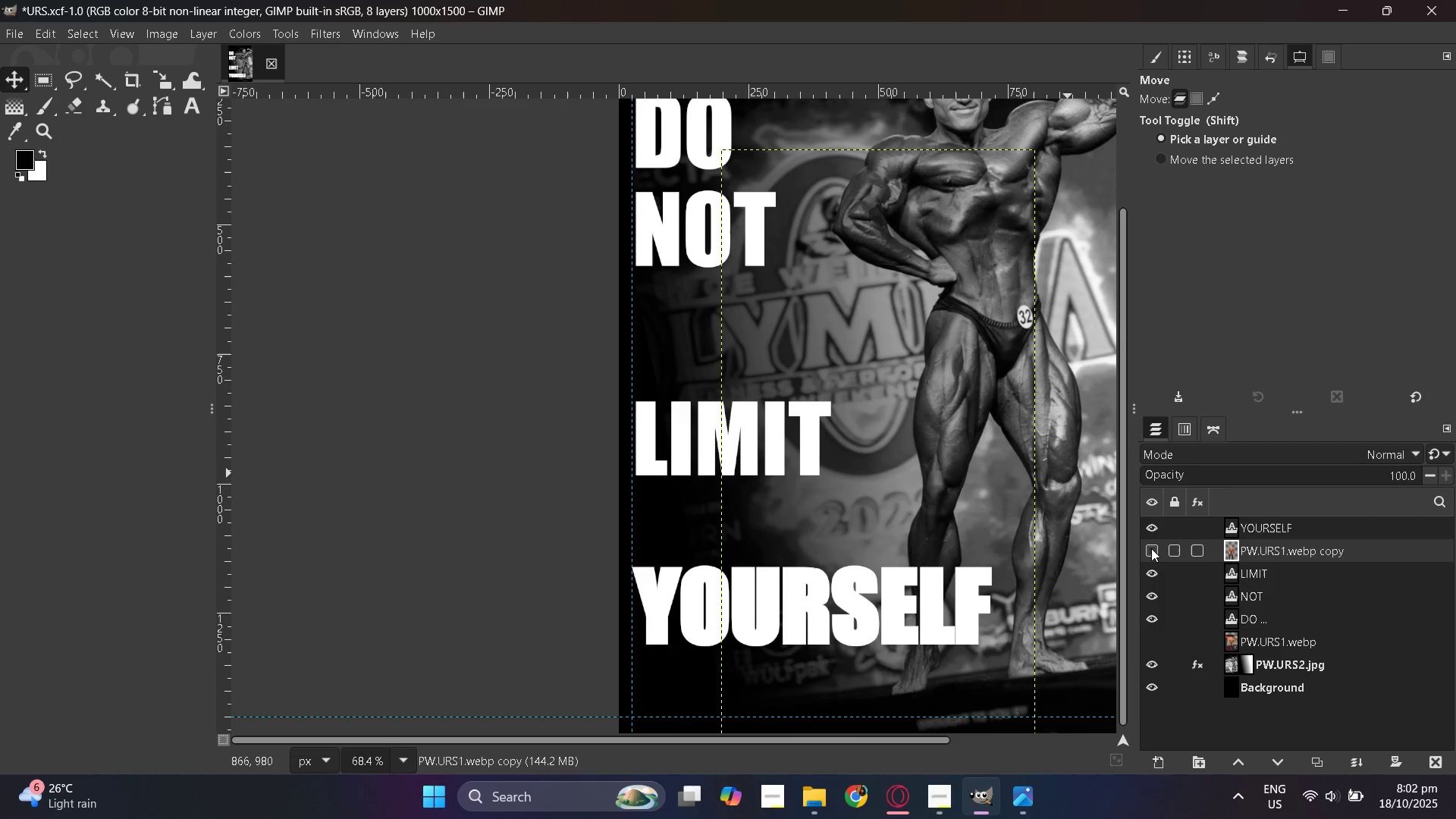 
double_click([1151, 548])
 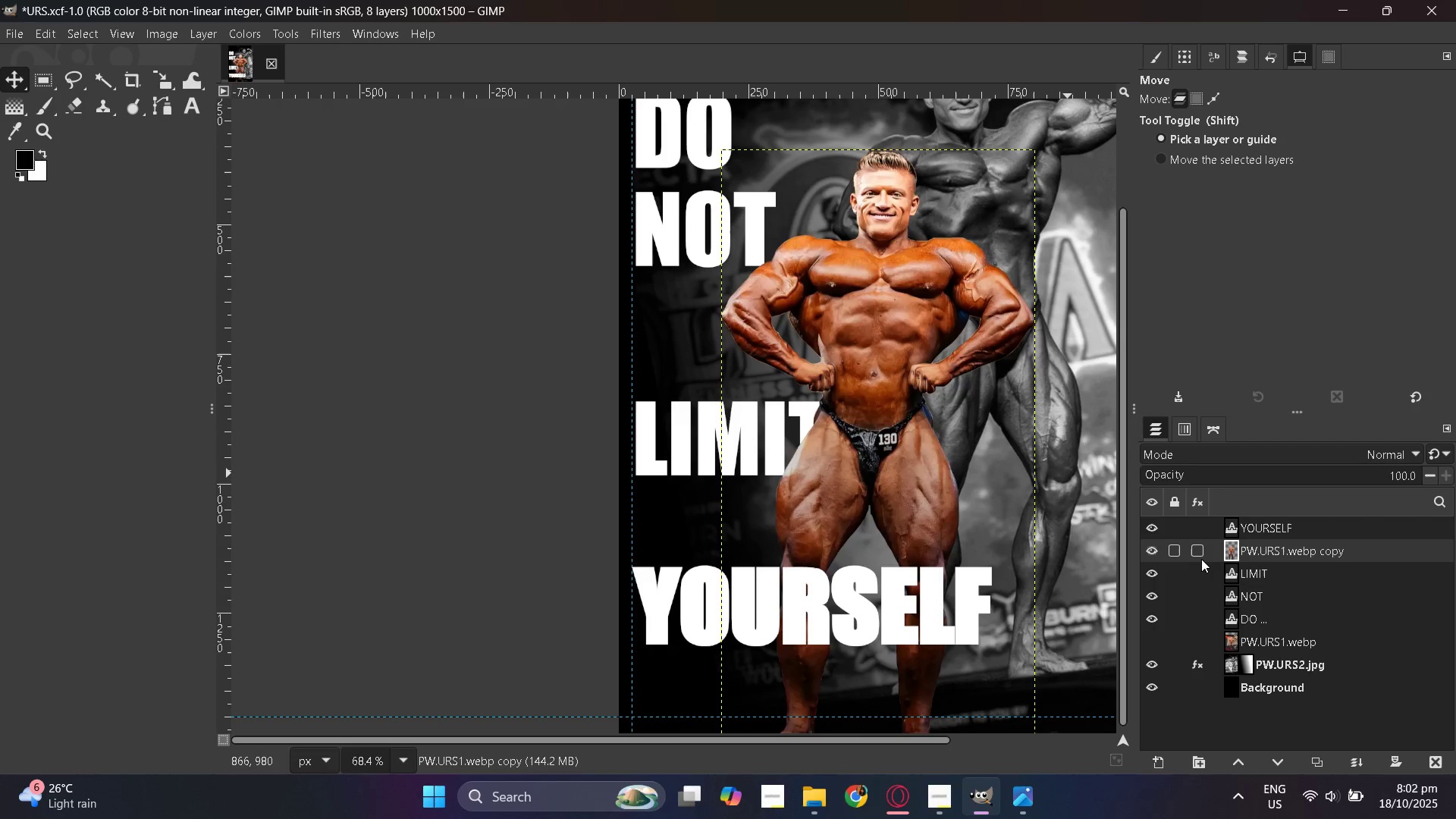 
right_click([1172, 551])
 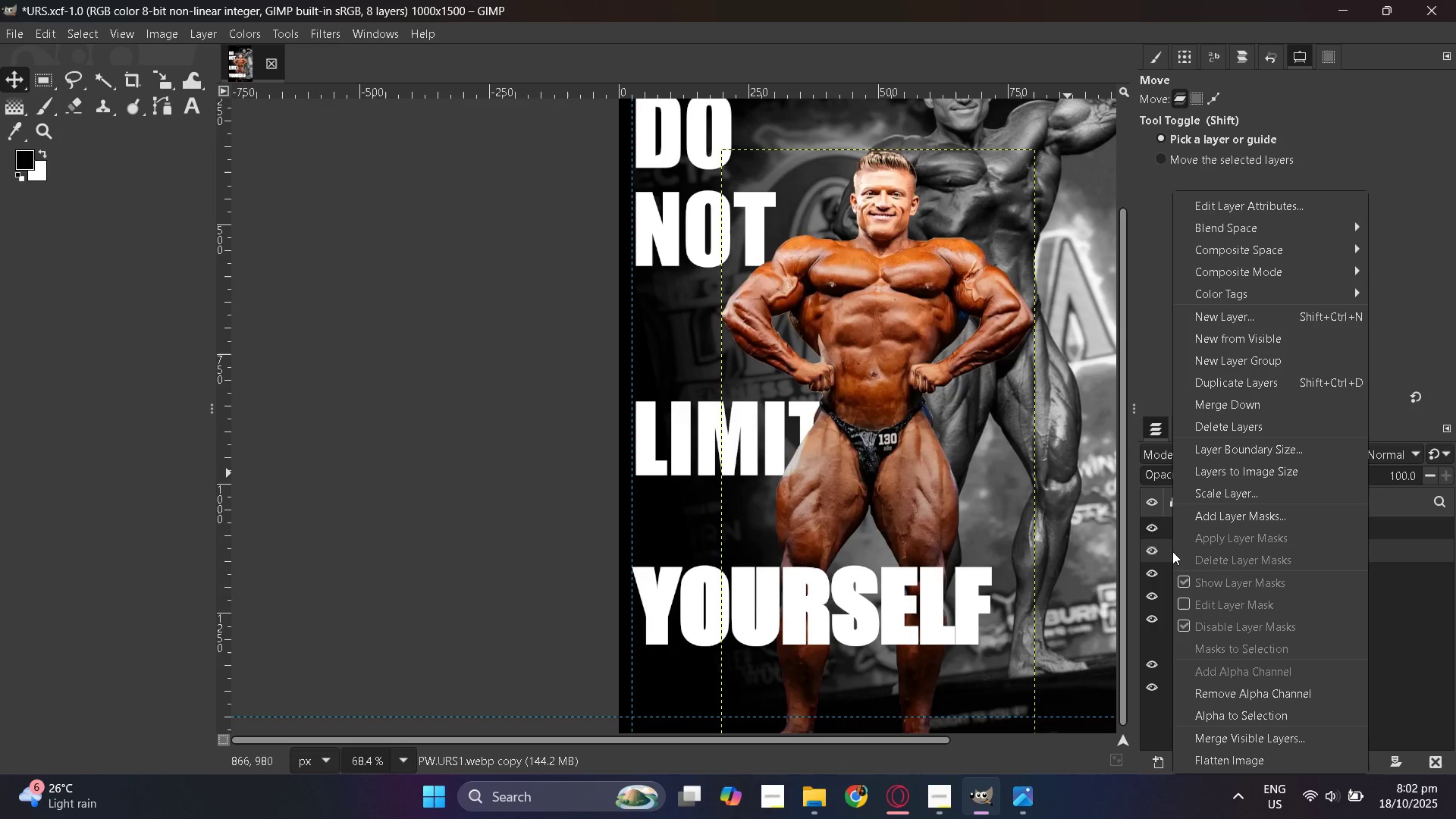 
left_click([1172, 551])
 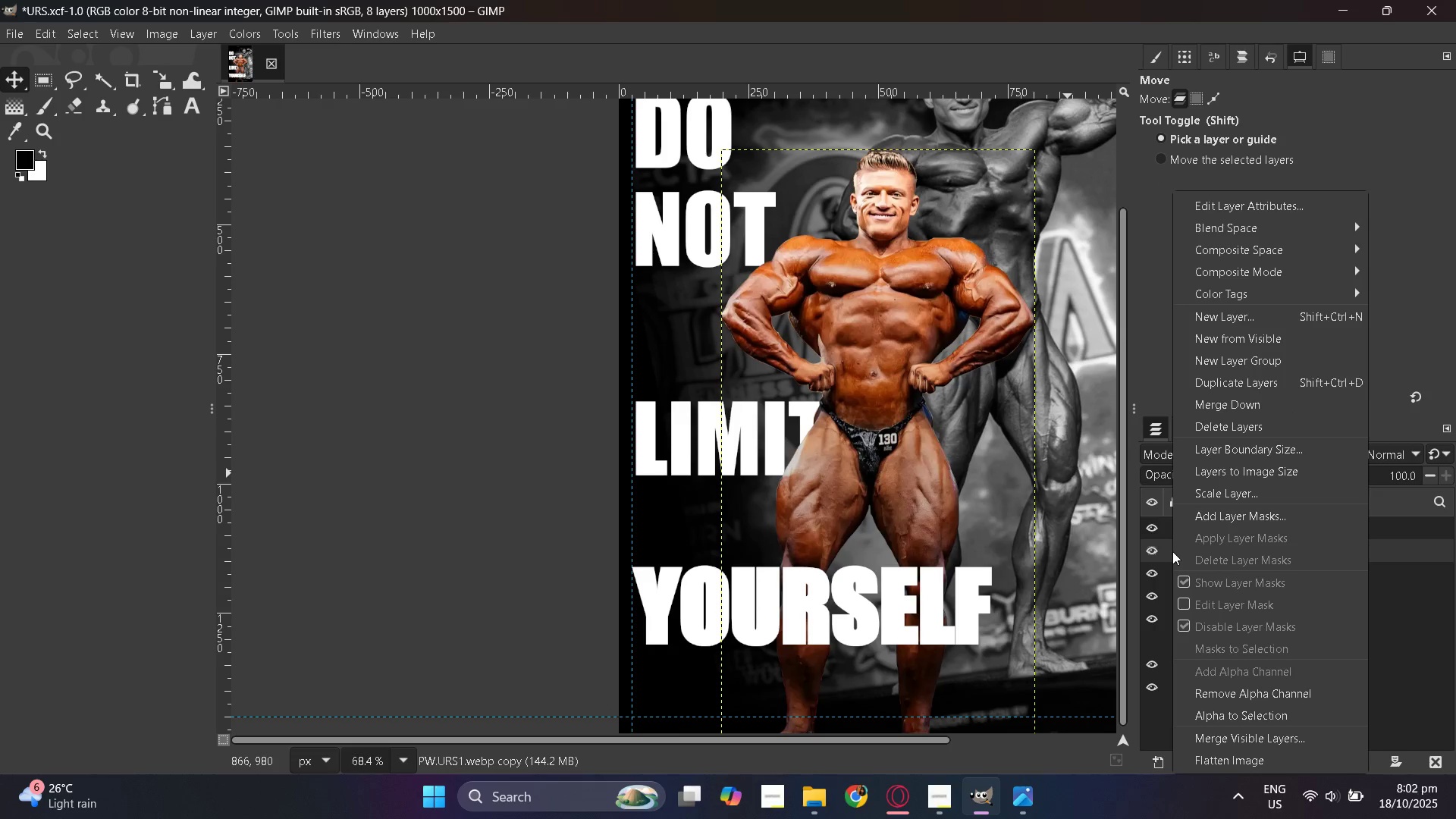 
double_click([1172, 551])
 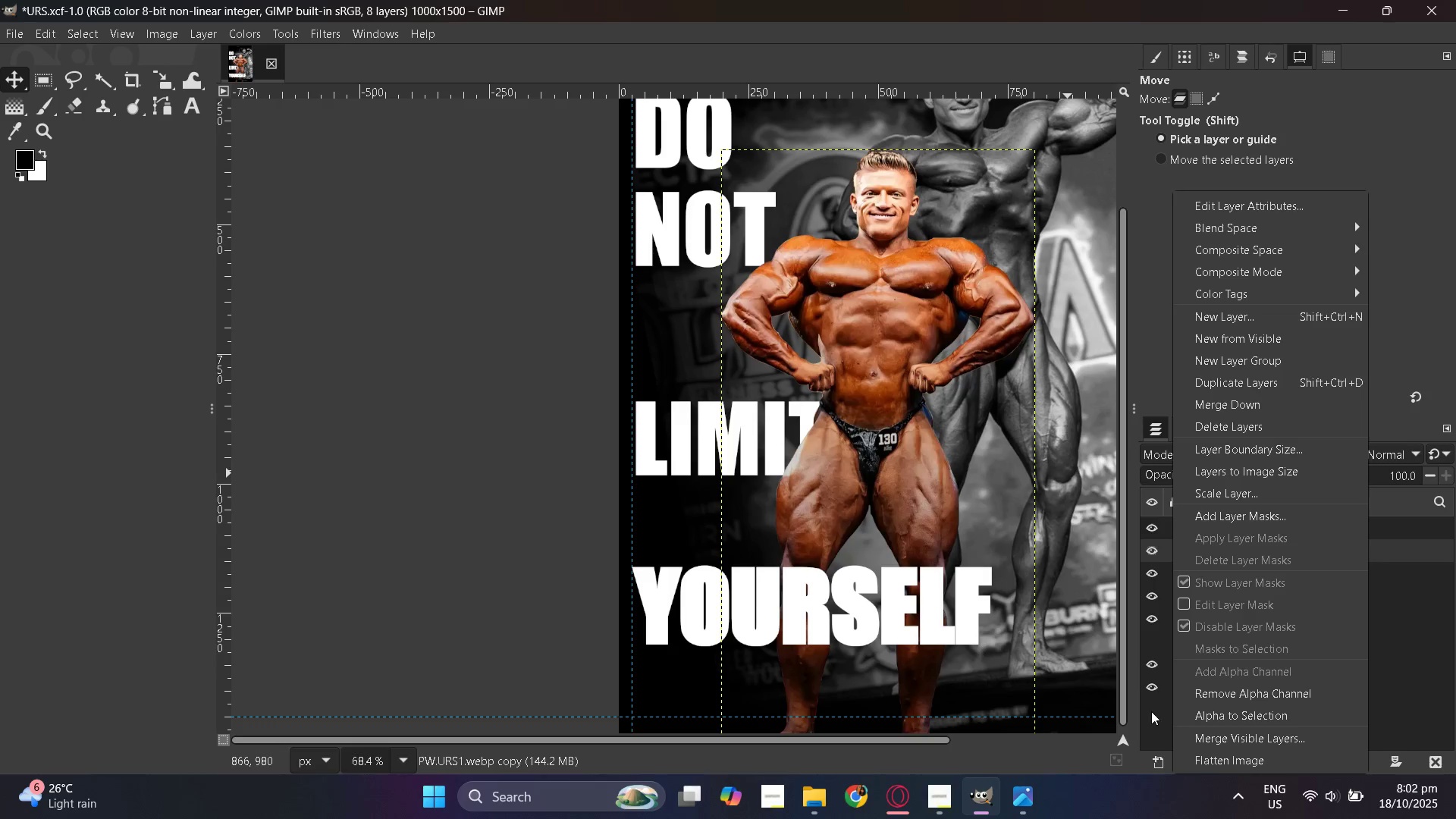 
left_click([1151, 723])
 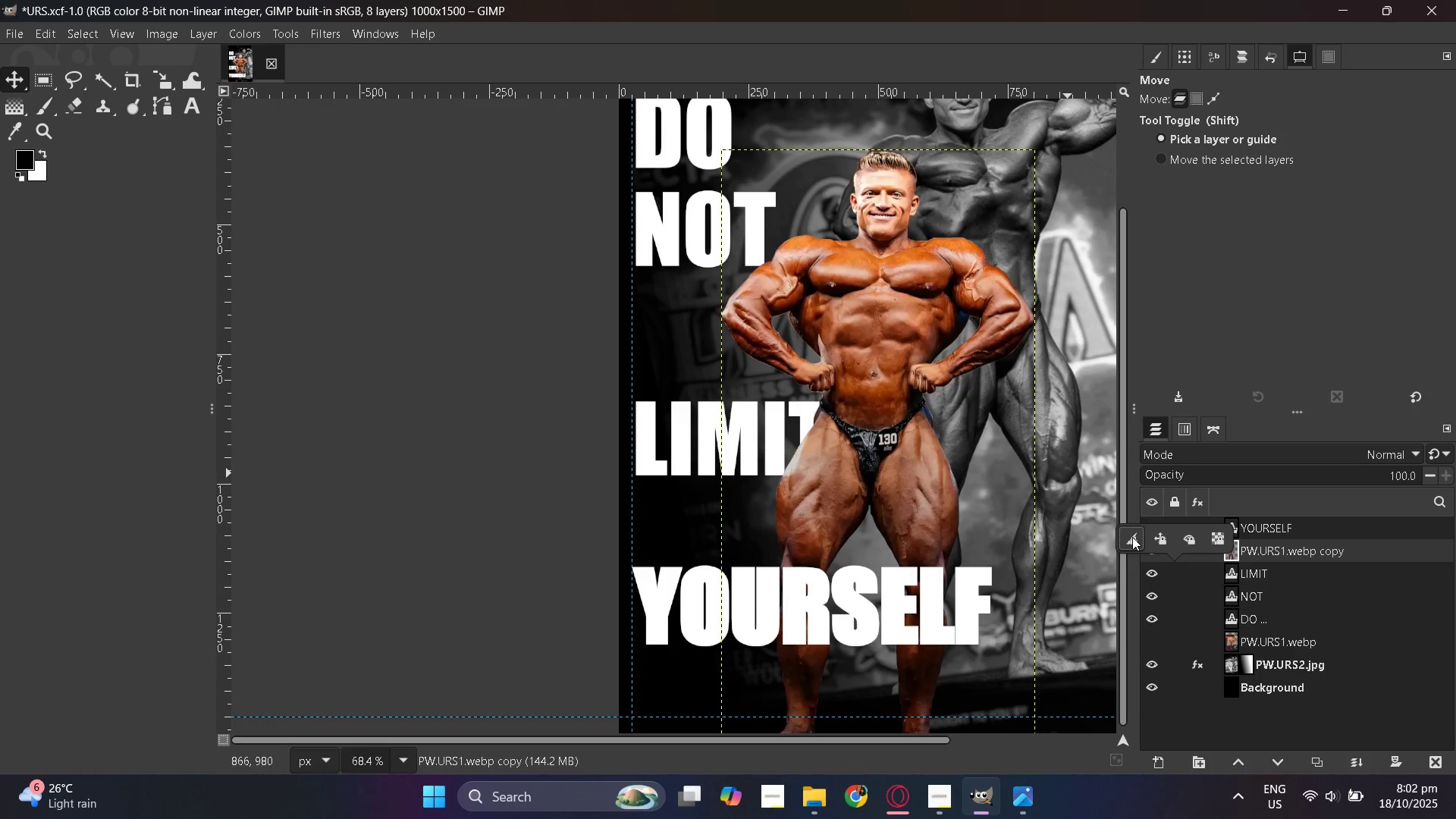 
left_click([1132, 537])
 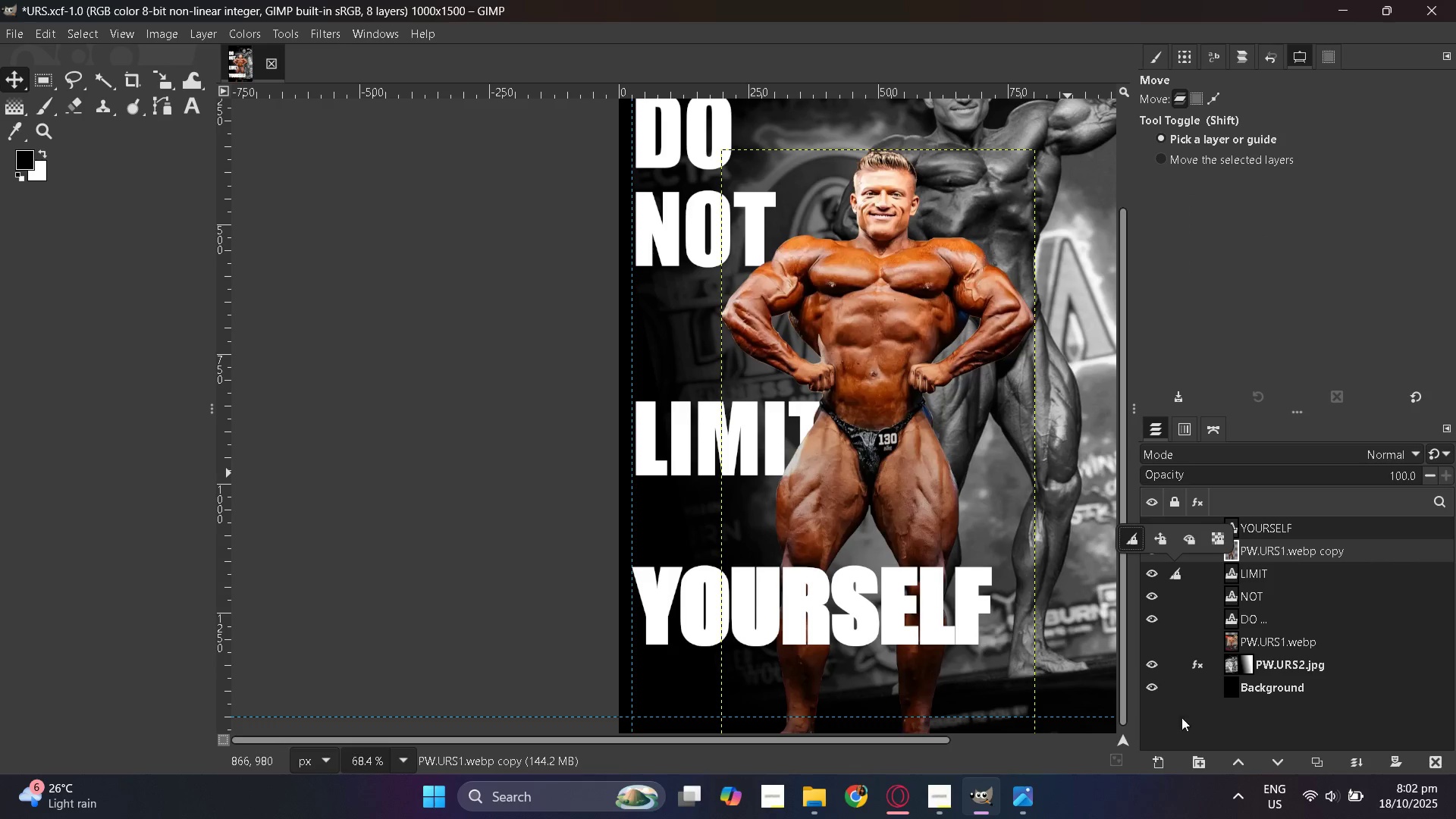 
left_click([1172, 734])
 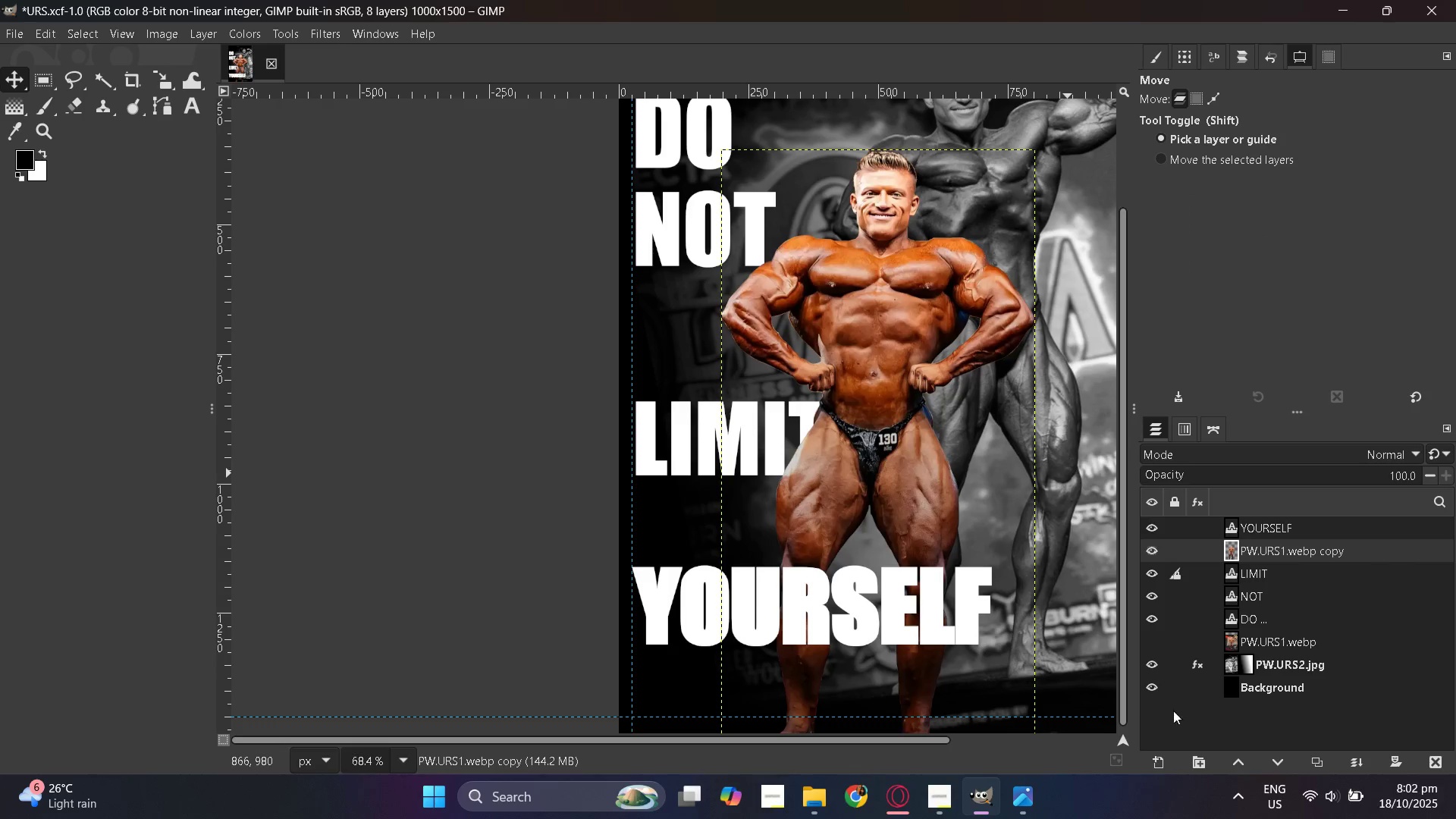 
mouse_move([1163, 677])
 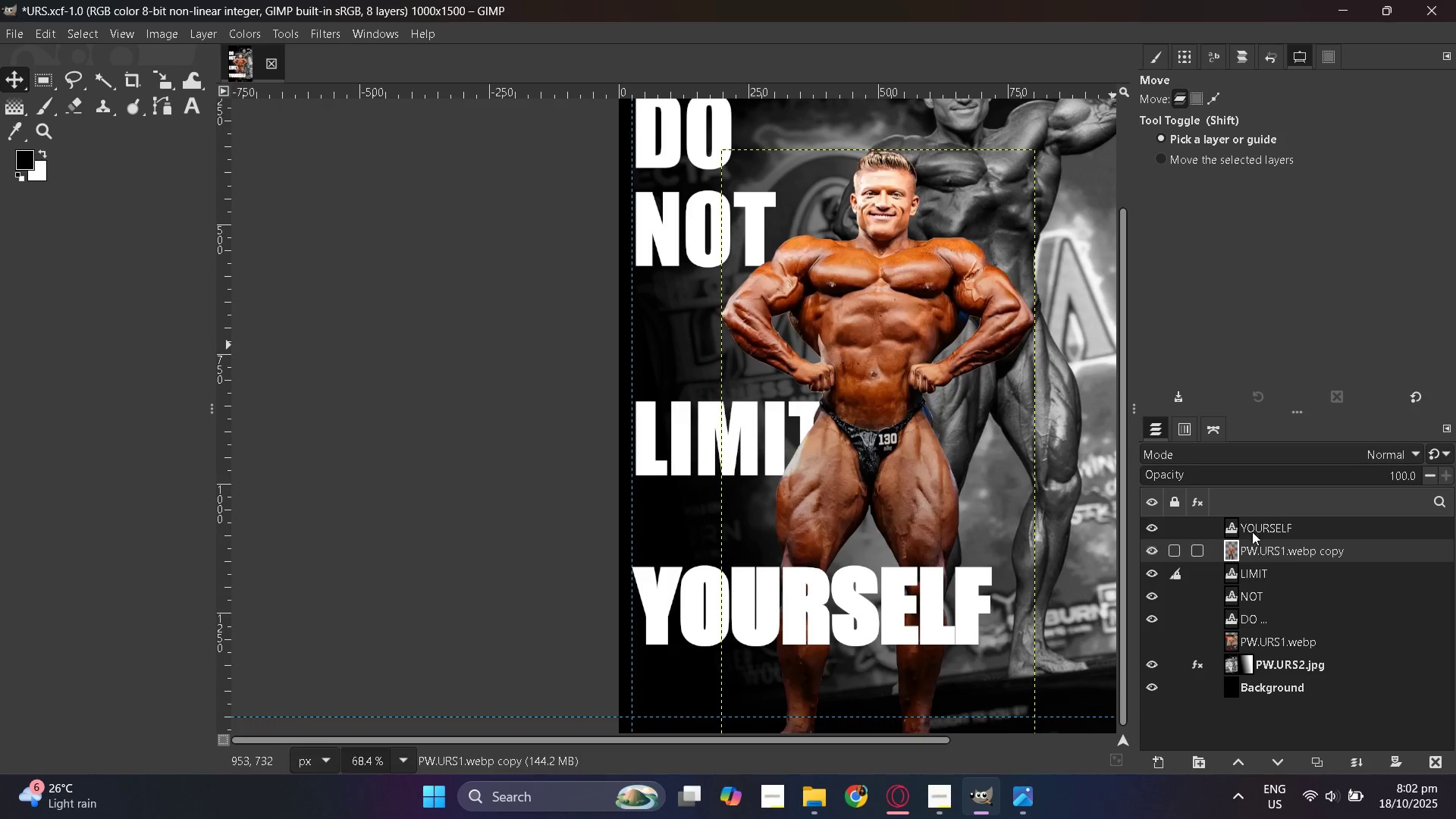 
left_click([1250, 529])
 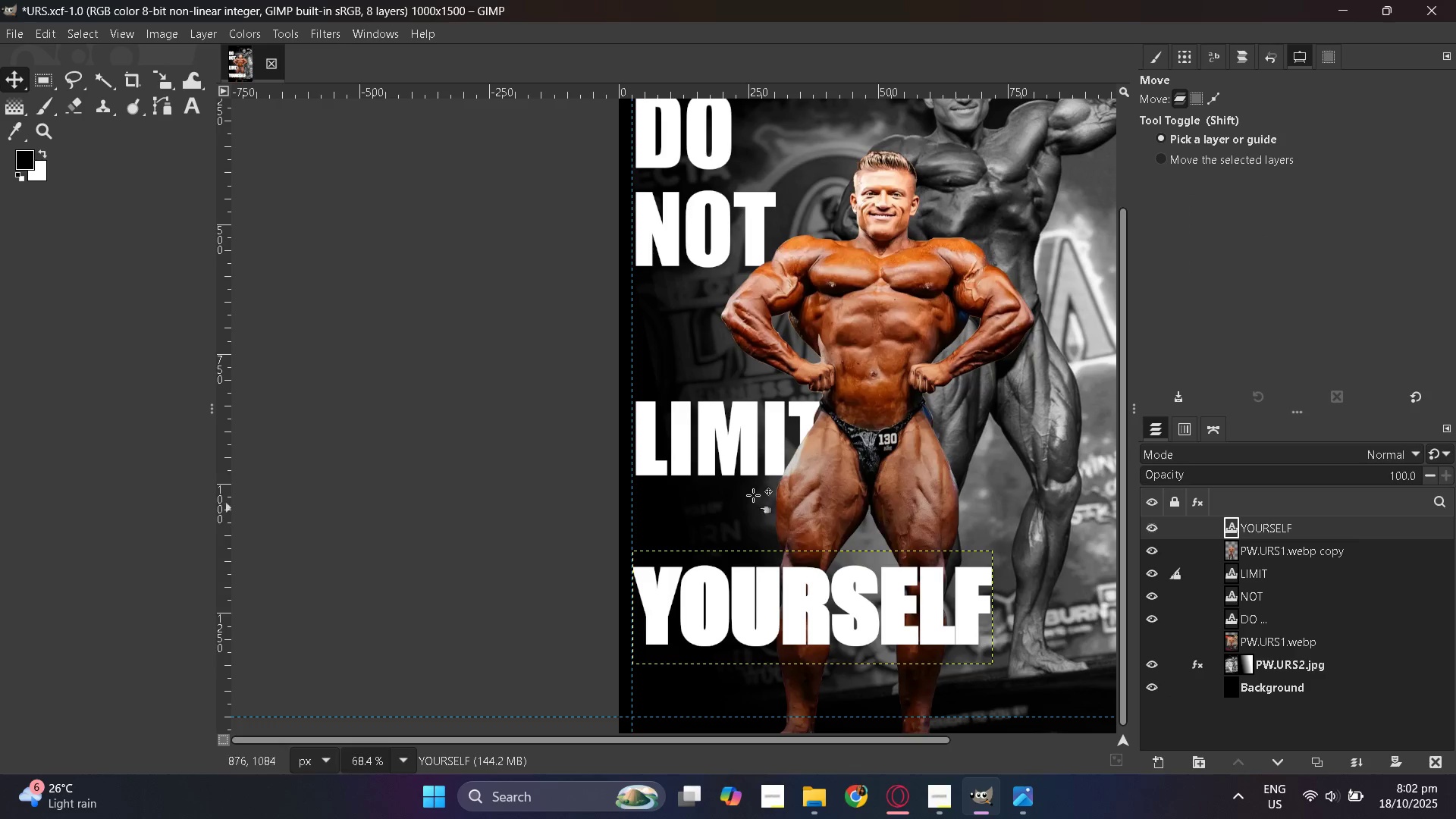 
scroll: coordinate [801, 511], scroll_direction: down, amount: 2.0
 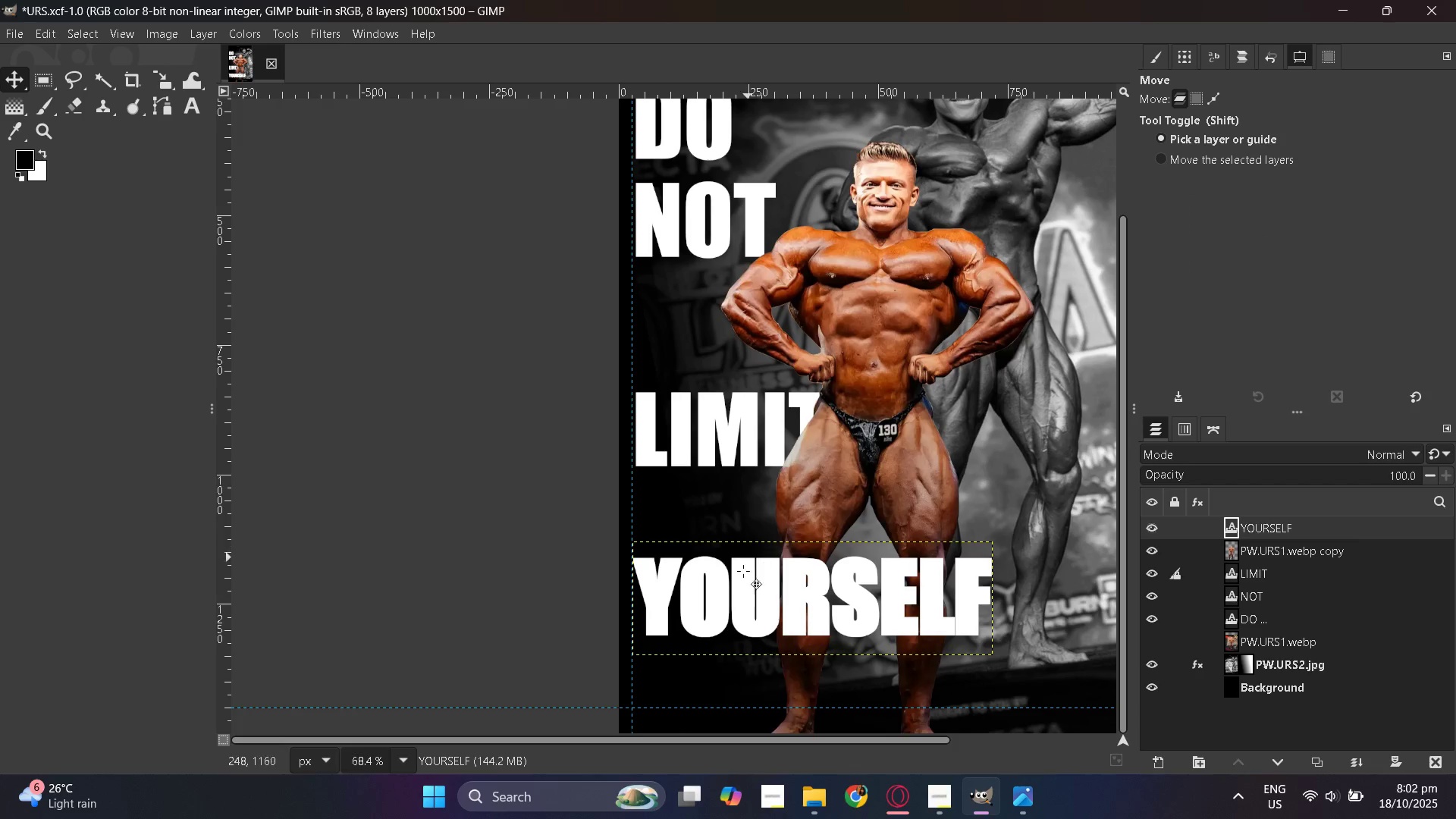 
left_click_drag(start_coordinate=[727, 601], to_coordinate=[733, 588])
 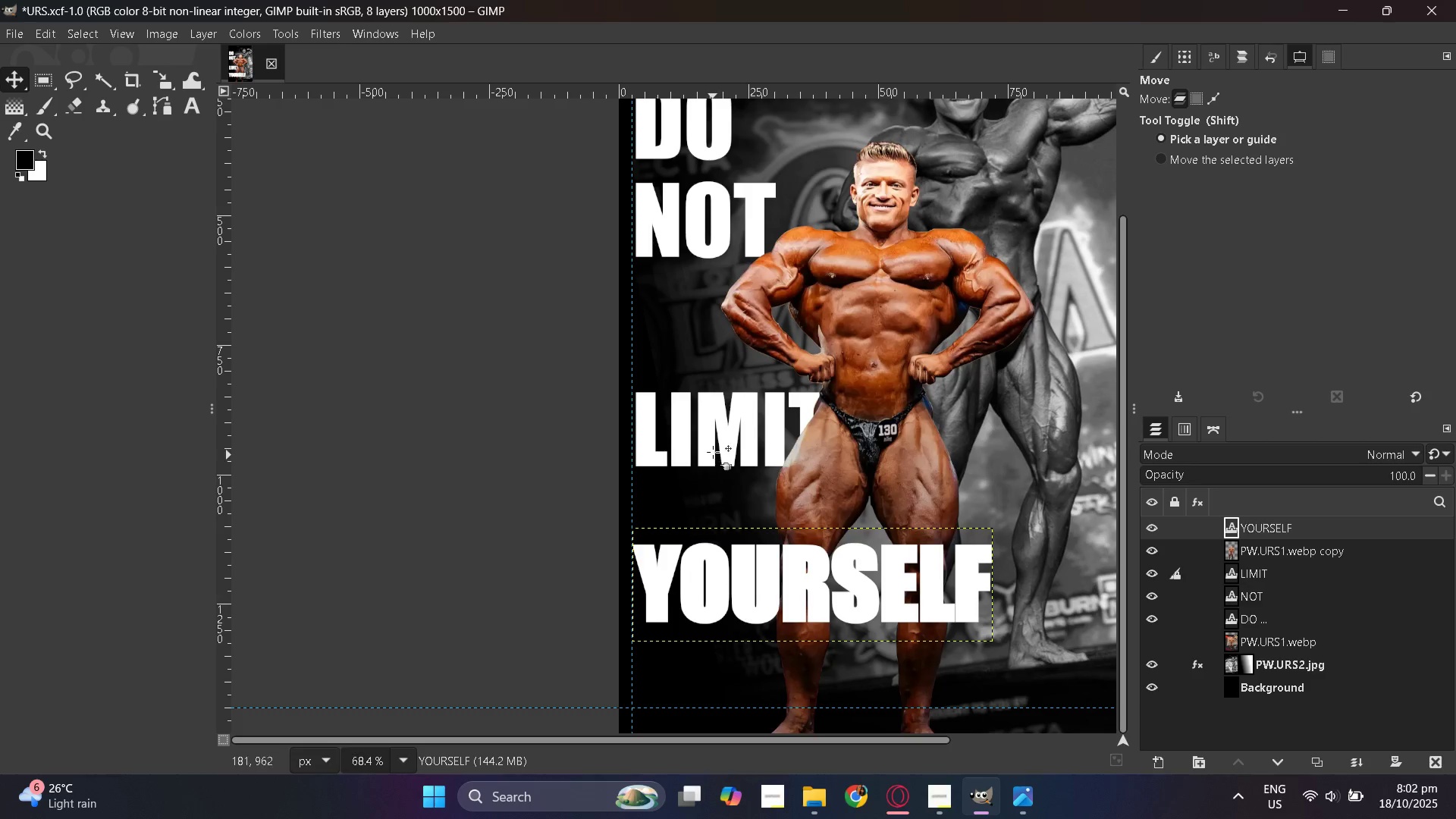 
left_click_drag(start_coordinate=[712, 447], to_coordinate=[714, 419])
 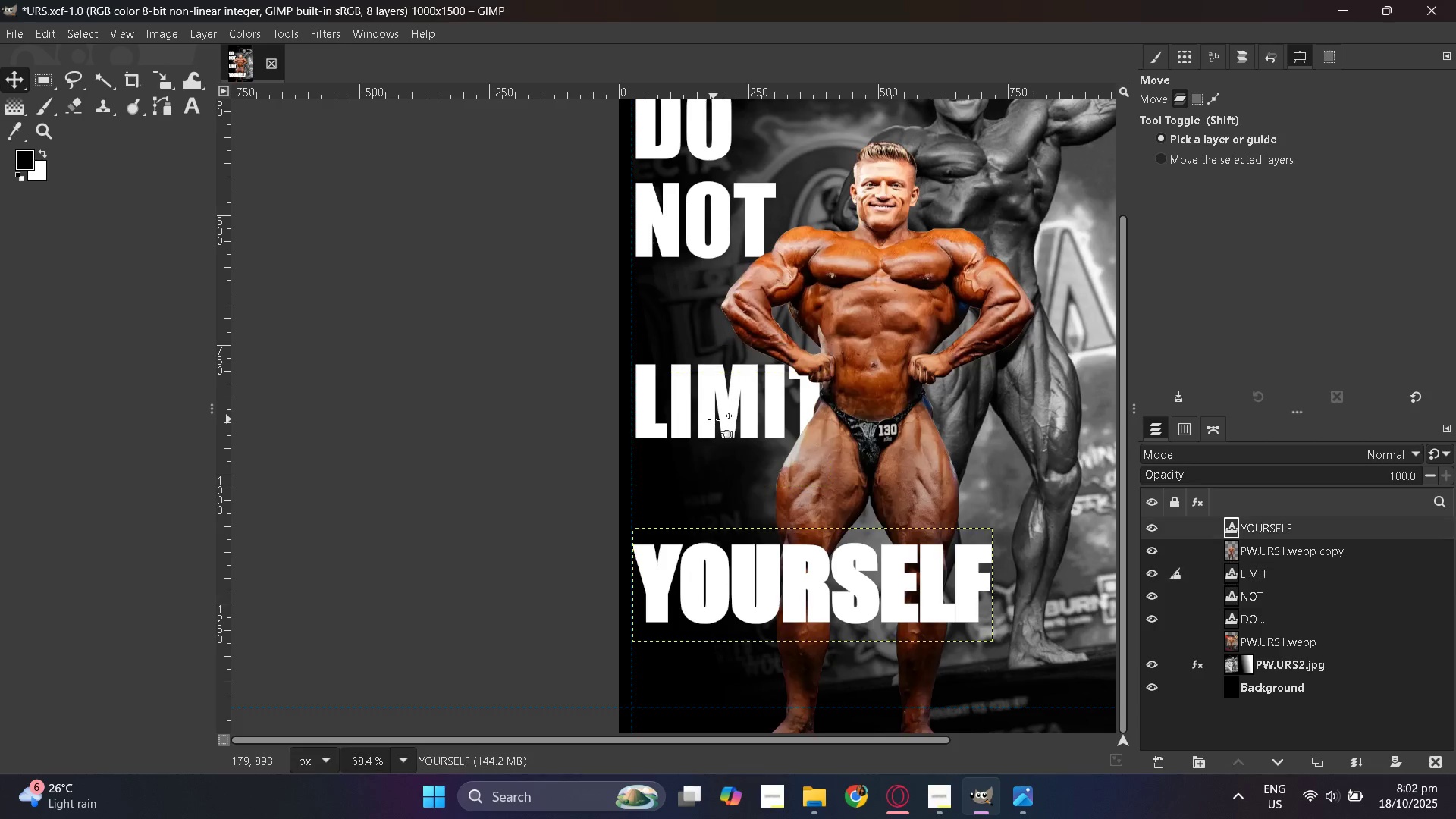 
hold_key(key=ControlLeft, duration=0.38)
scroll: coordinate [714, 419], scroll_direction: down, amount: 3.0
 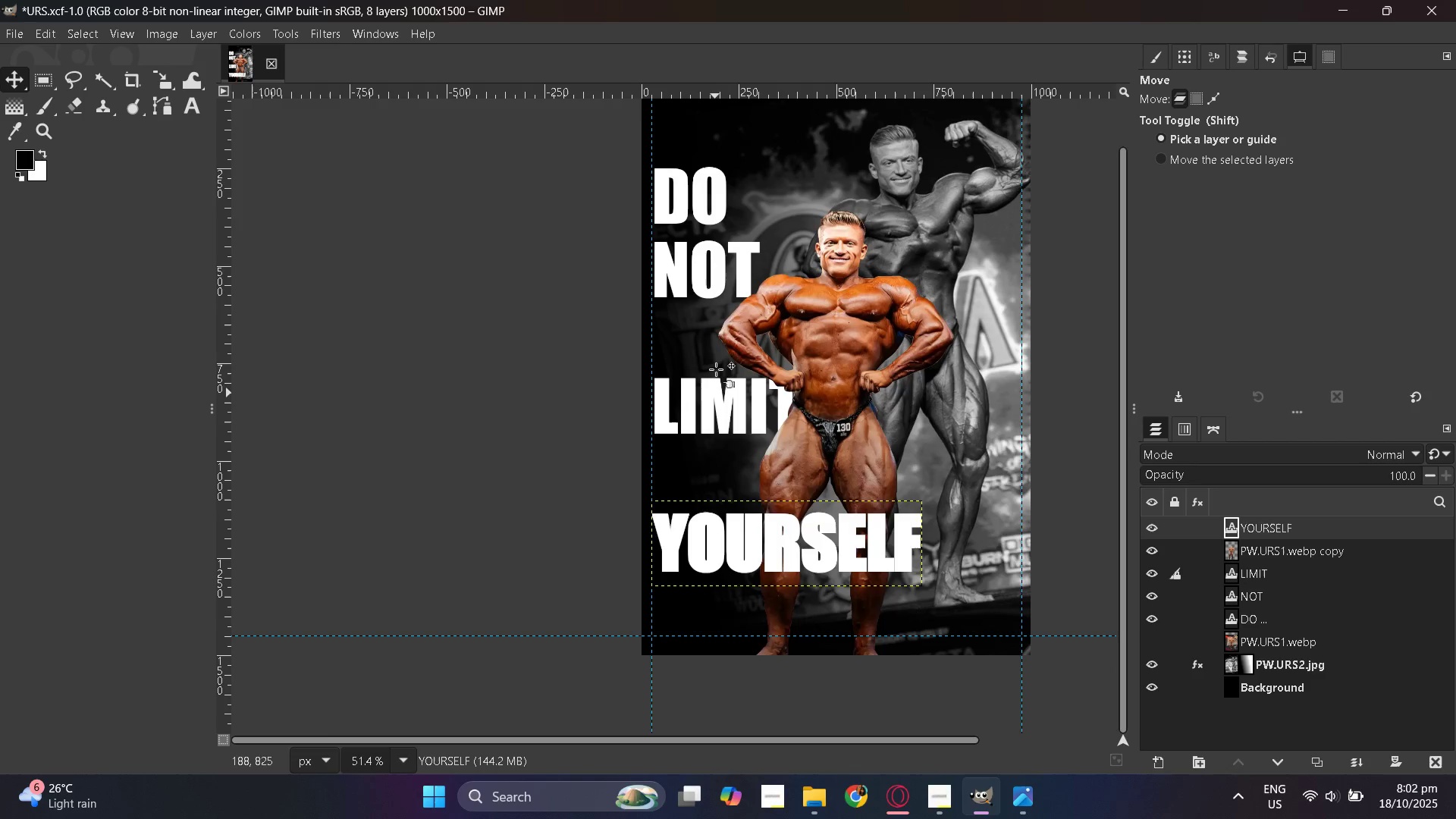 
scroll: coordinate [716, 369], scroll_direction: up, amount: 1.0
 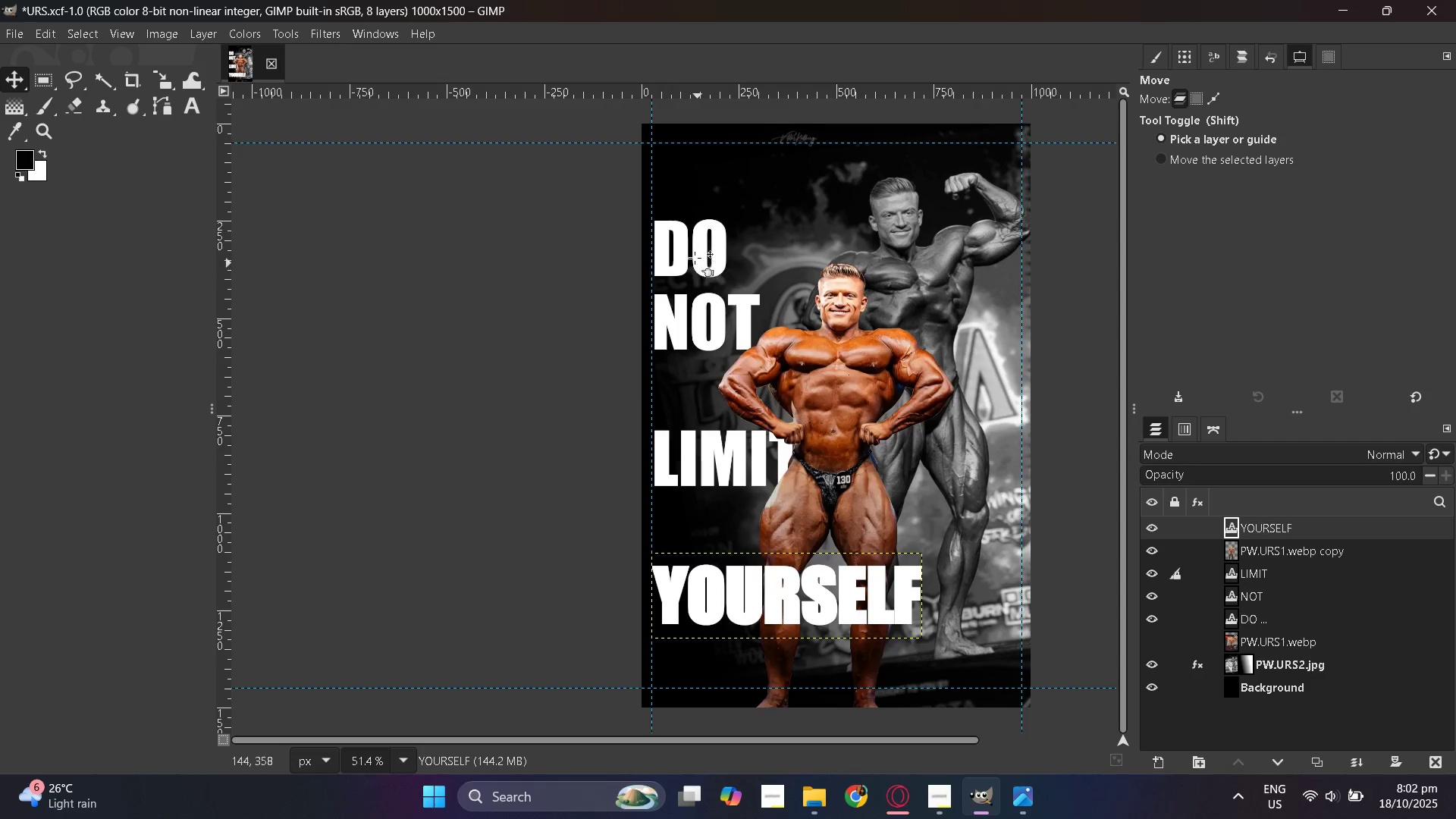 
left_click_drag(start_coordinate=[687, 239], to_coordinate=[688, 177])
 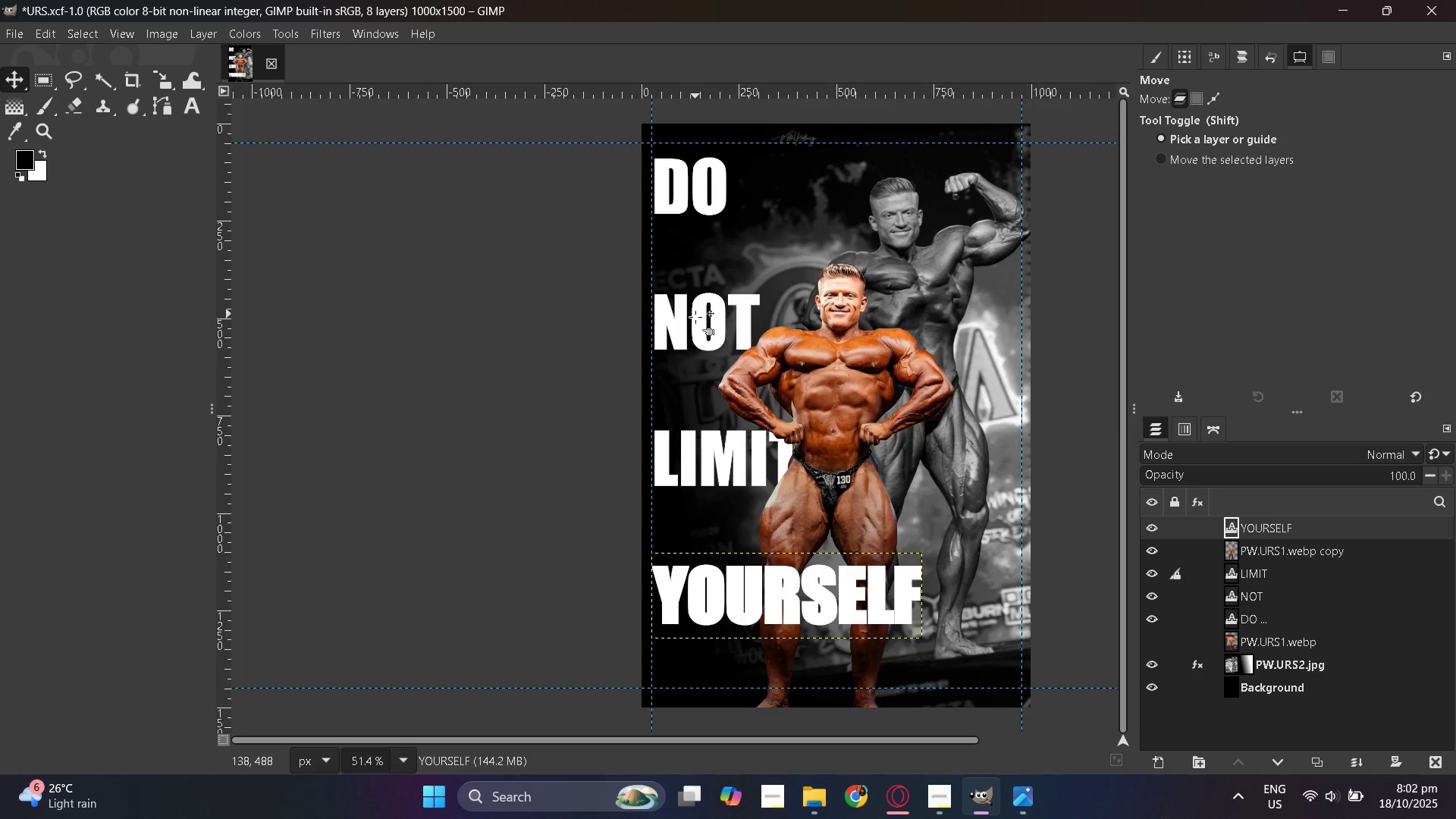 
left_click_drag(start_coordinate=[695, 317], to_coordinate=[695, 256])
 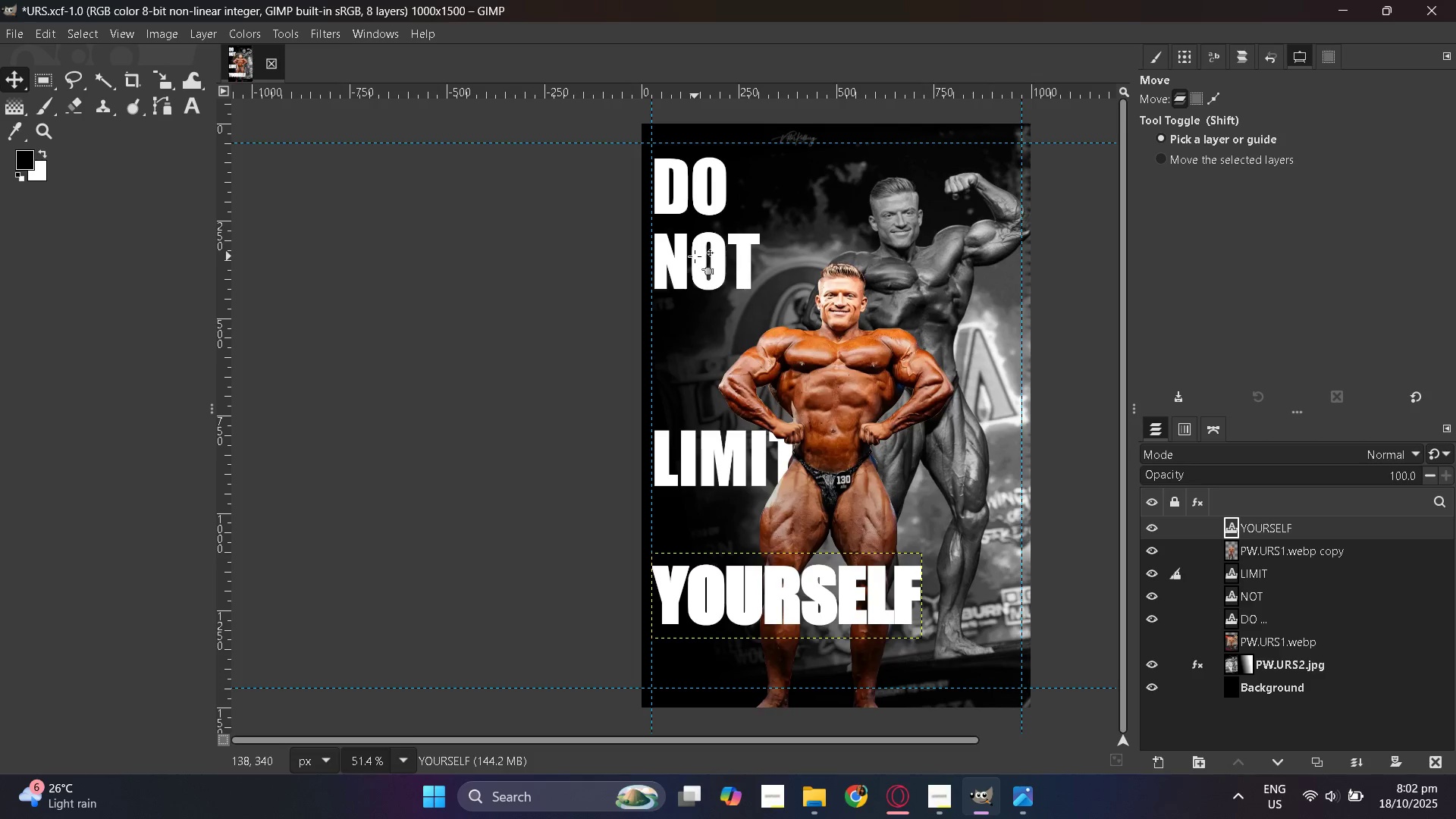 
left_click_drag(start_coordinate=[695, 256], to_coordinate=[692, 284])
 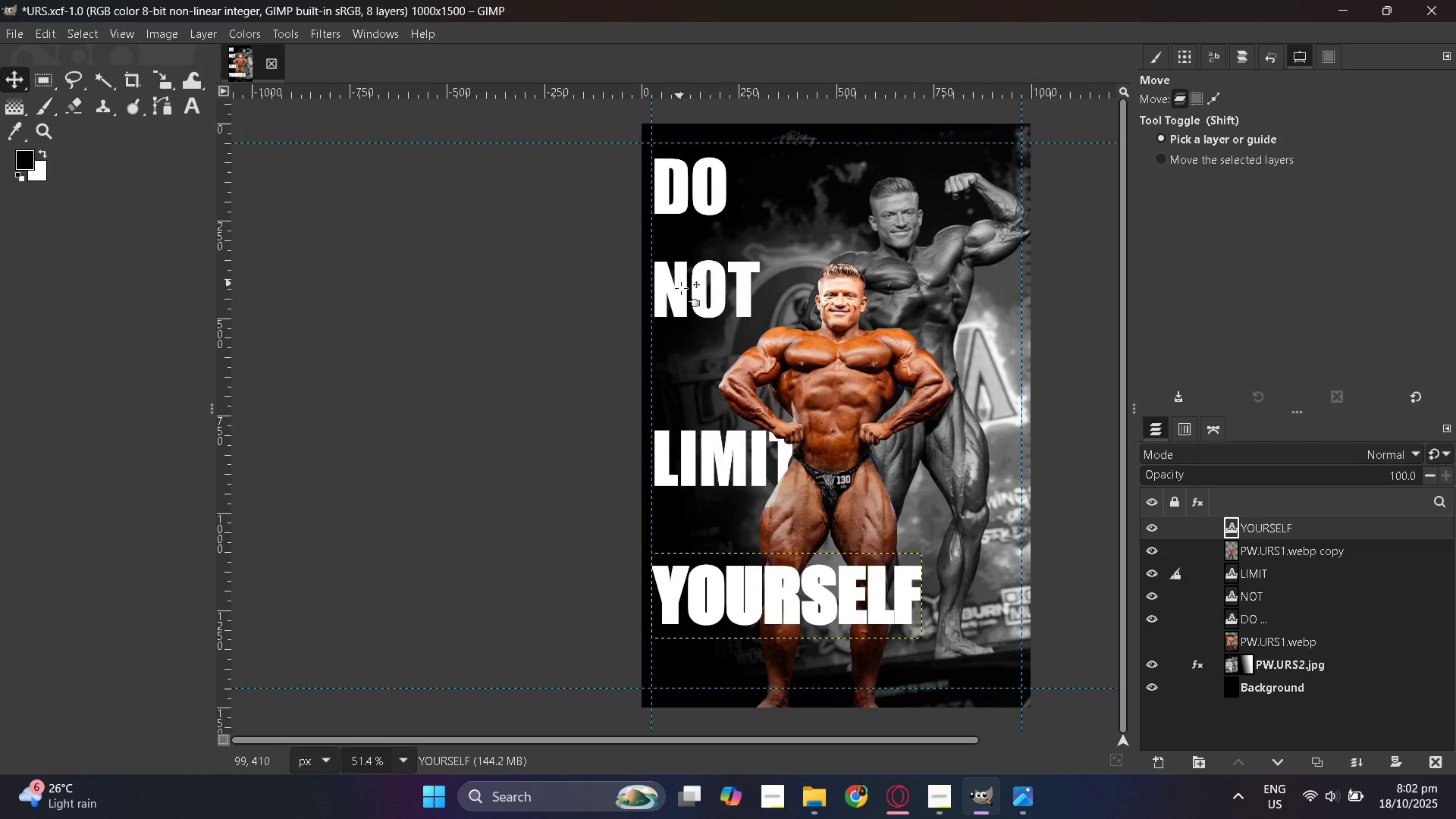 
left_click_drag(start_coordinate=[683, 292], to_coordinate=[685, 308])
 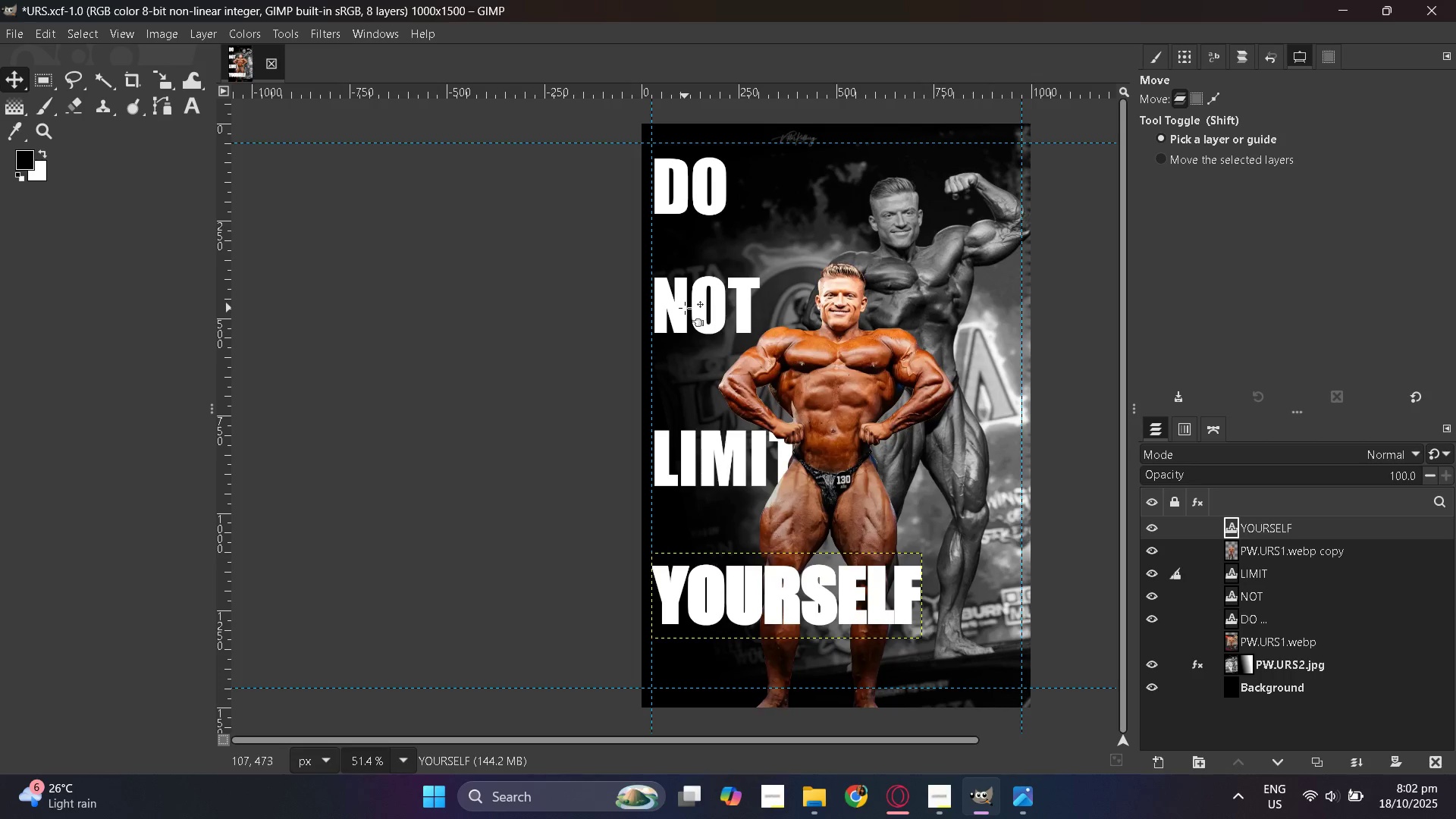 
key(Control+ControlLeft)
 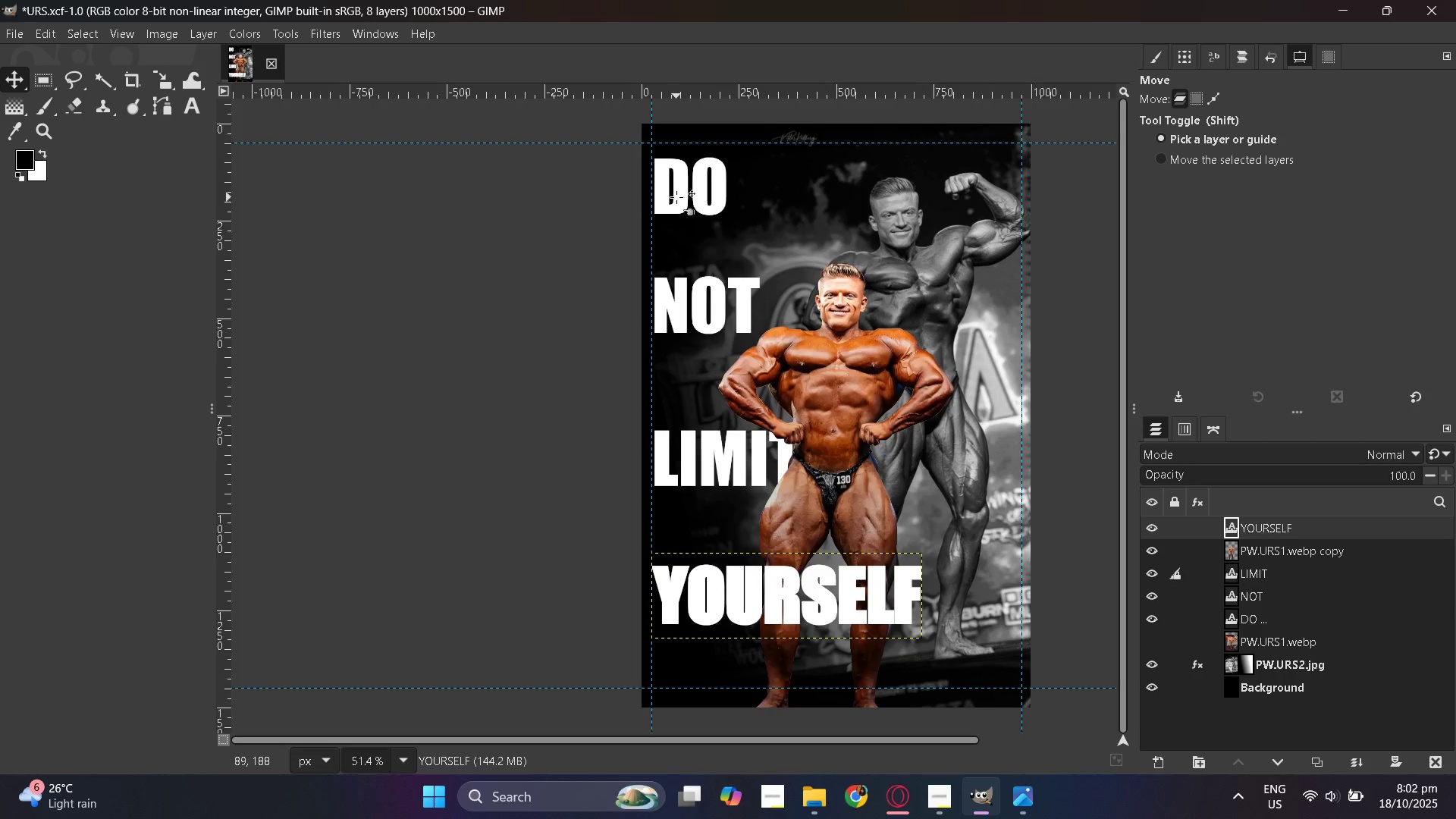 
left_click([676, 197])
 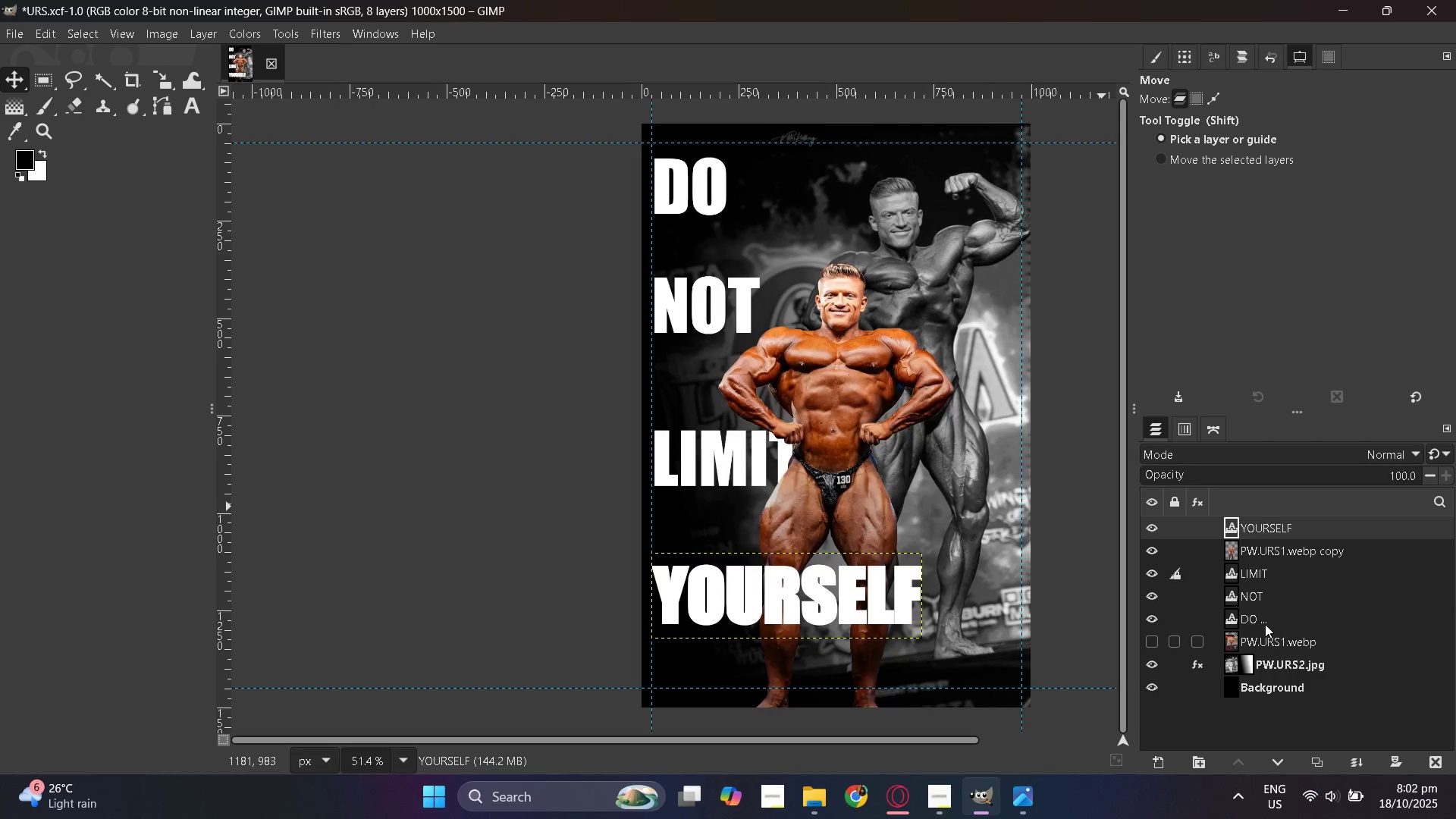 
left_click([1247, 613])
 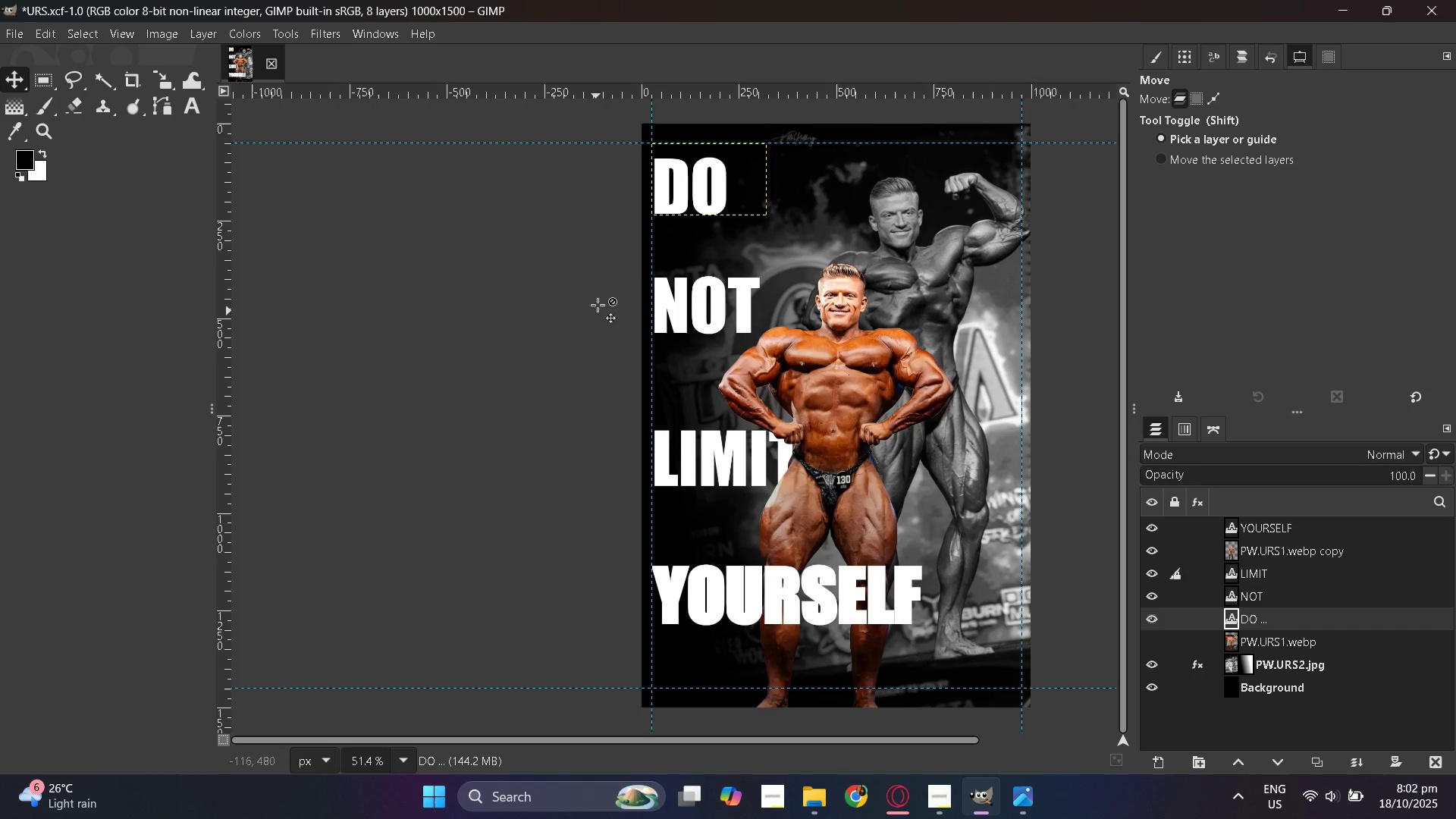 
scroll: coordinate [735, 228], scroll_direction: up, amount: 5.0
 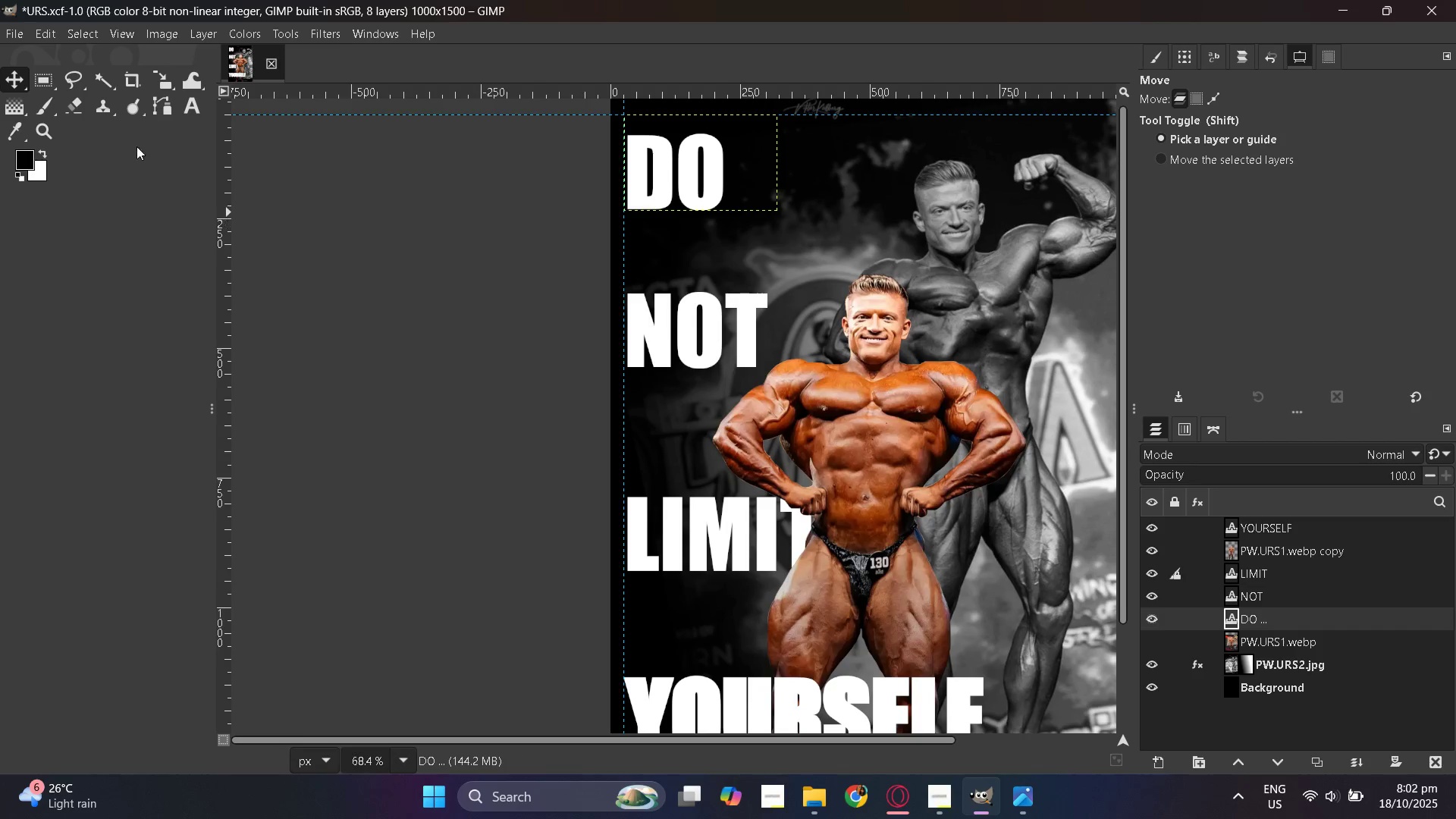 
hold_key(key=ControlLeft, duration=0.68)
 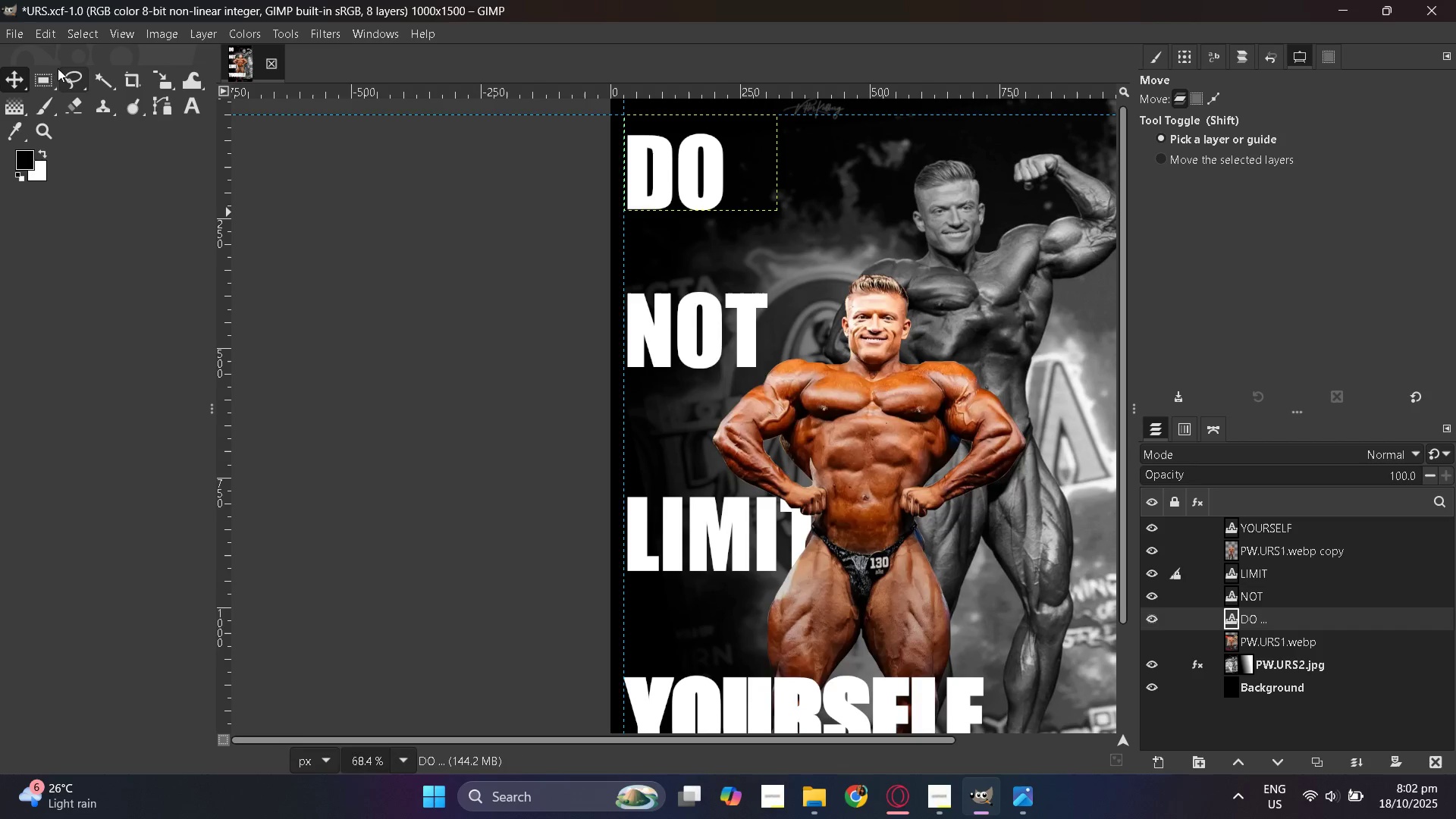 
left_click([45, 72])
 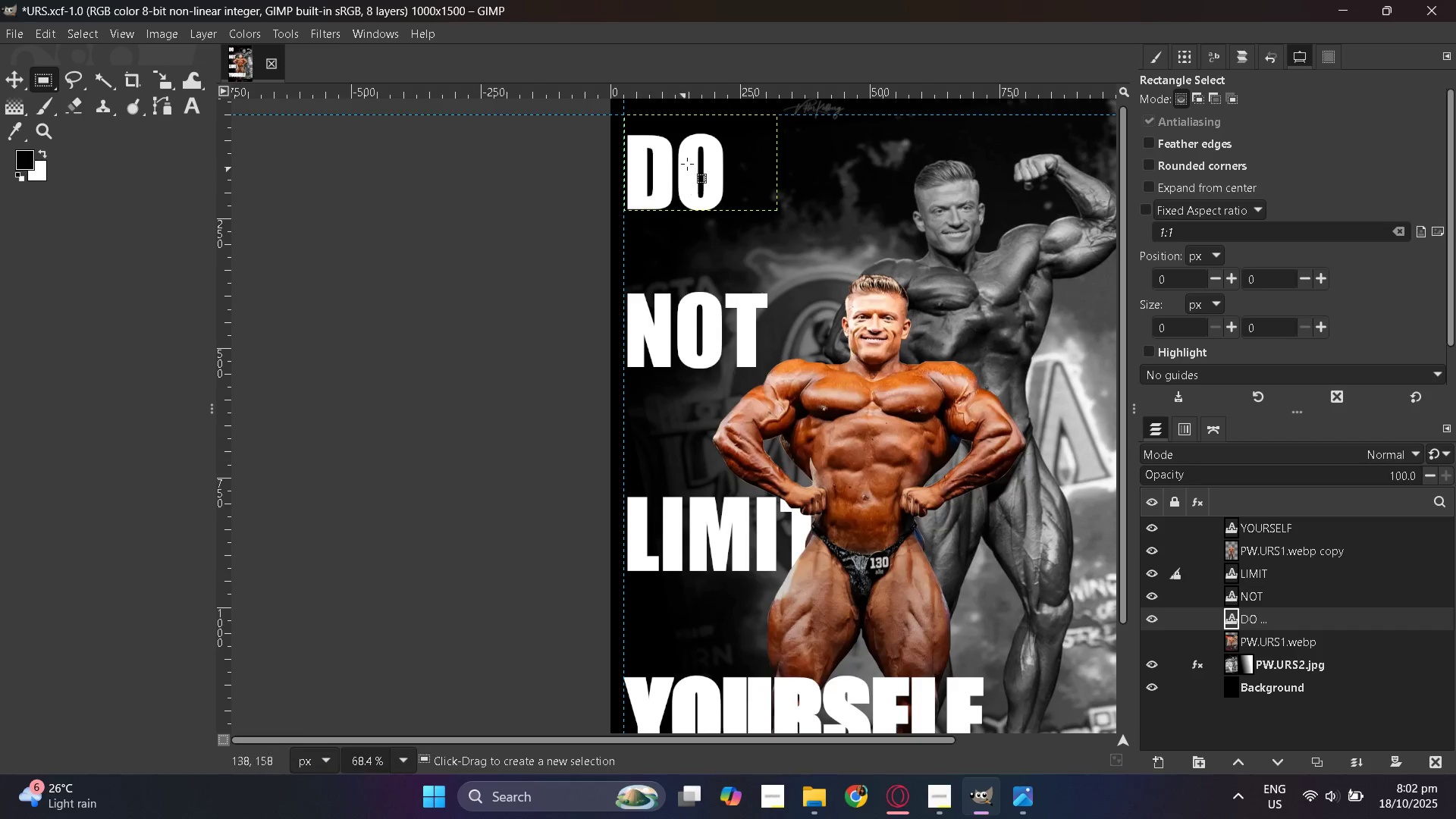 
left_click_drag(start_coordinate=[636, 133], to_coordinate=[778, 211])
 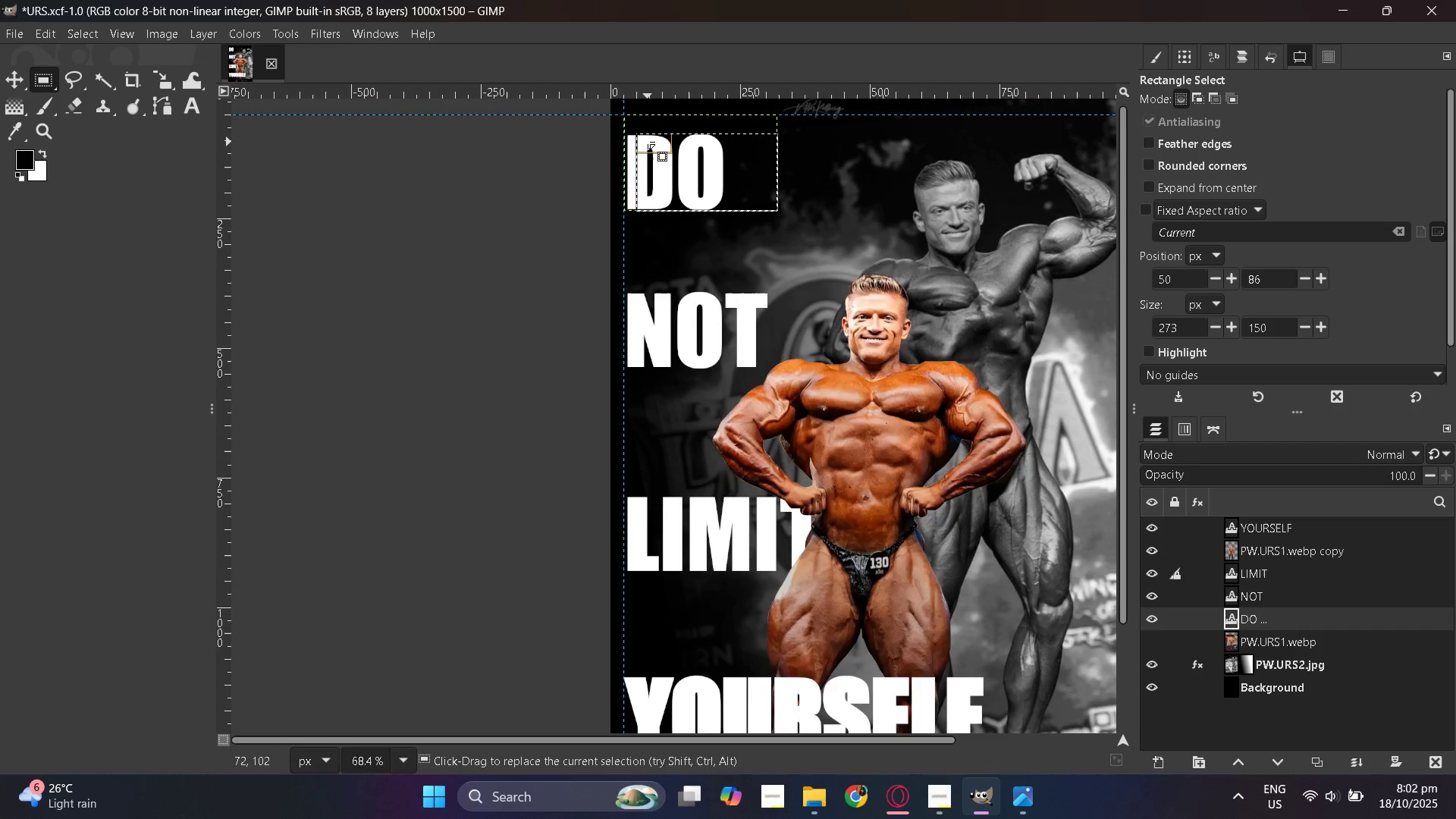 
left_click_drag(start_coordinate=[648, 142], to_coordinate=[641, 127])
 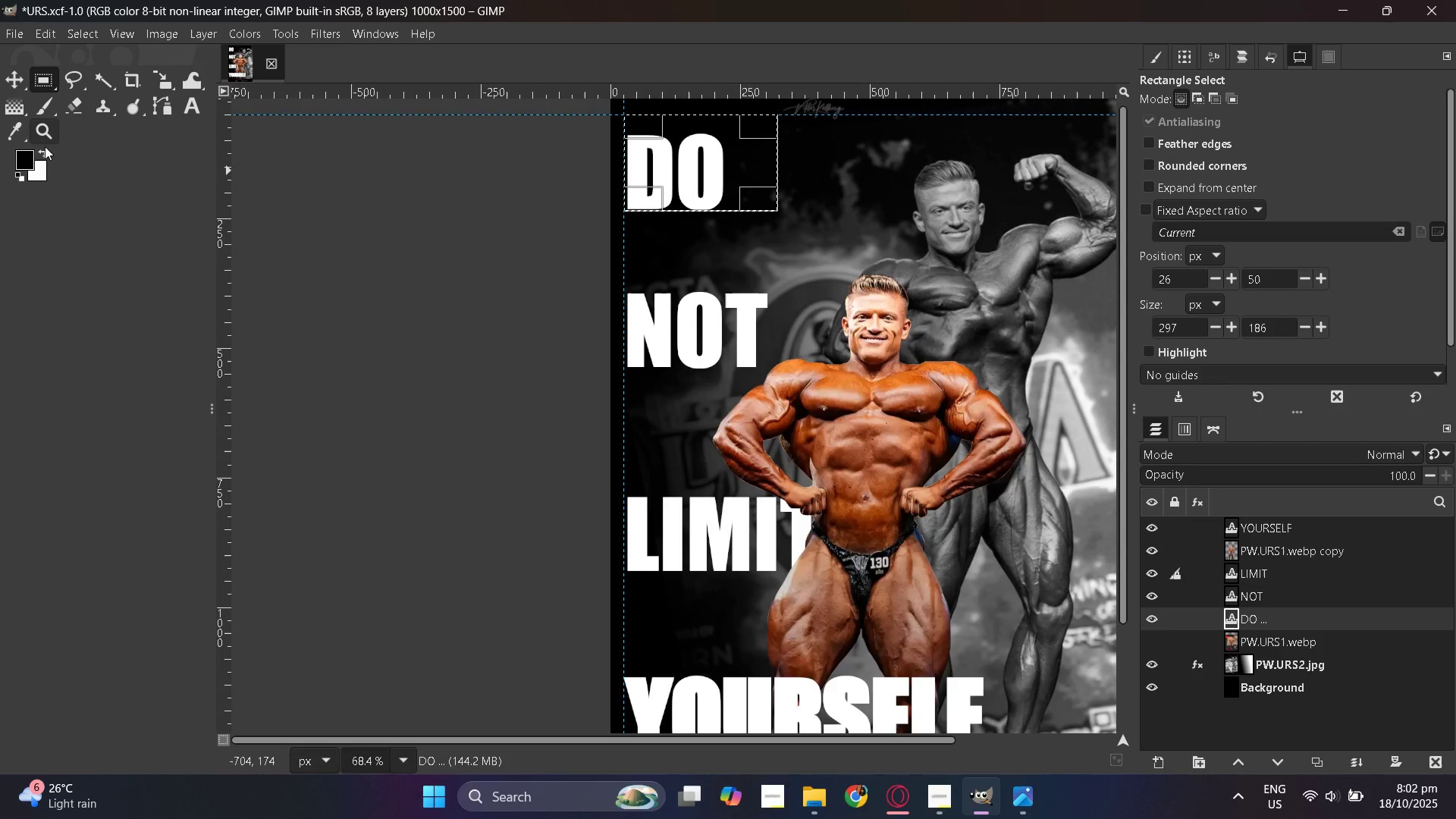 
wait(5.34)
 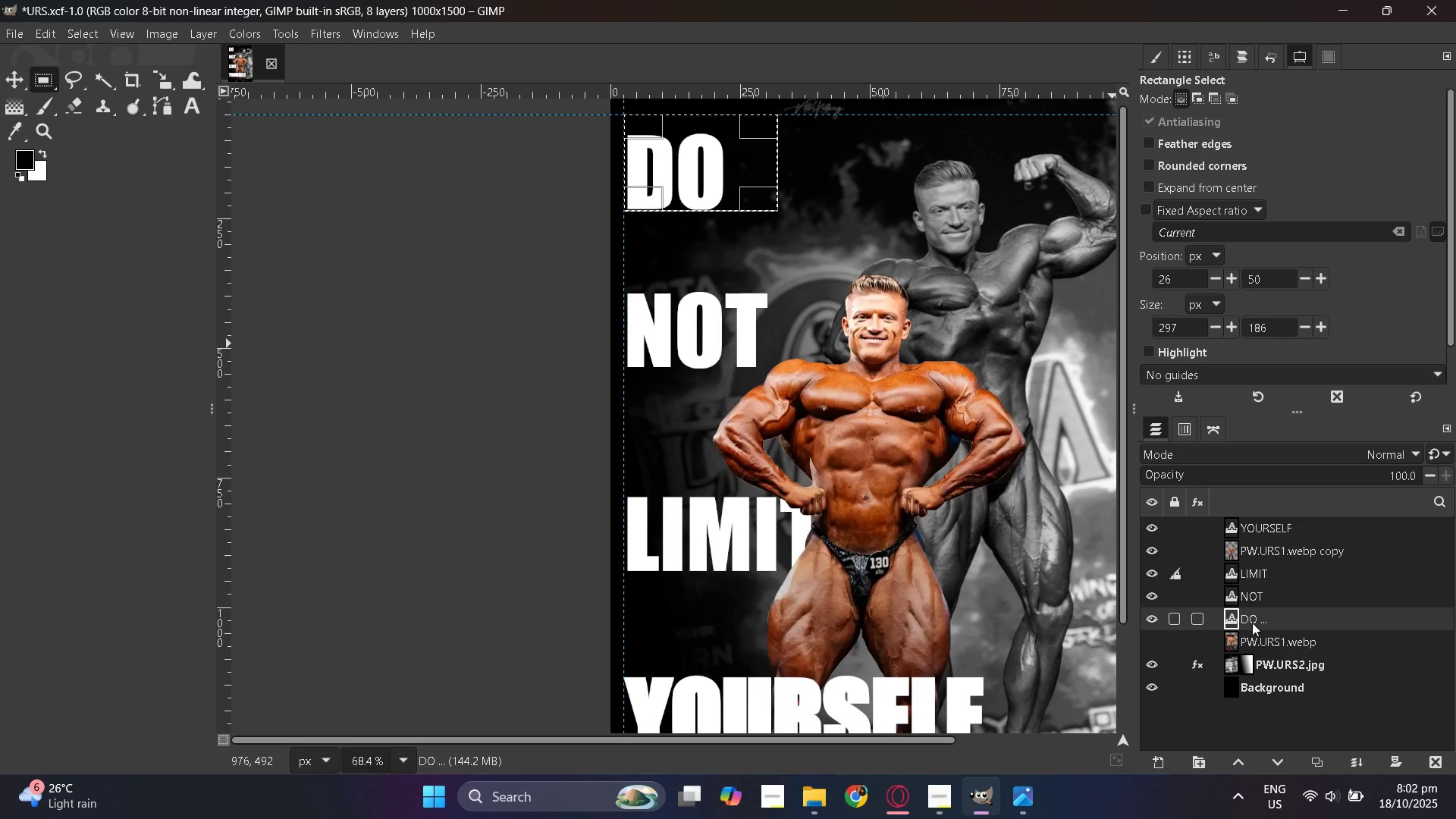 
right_click([16, 99])
 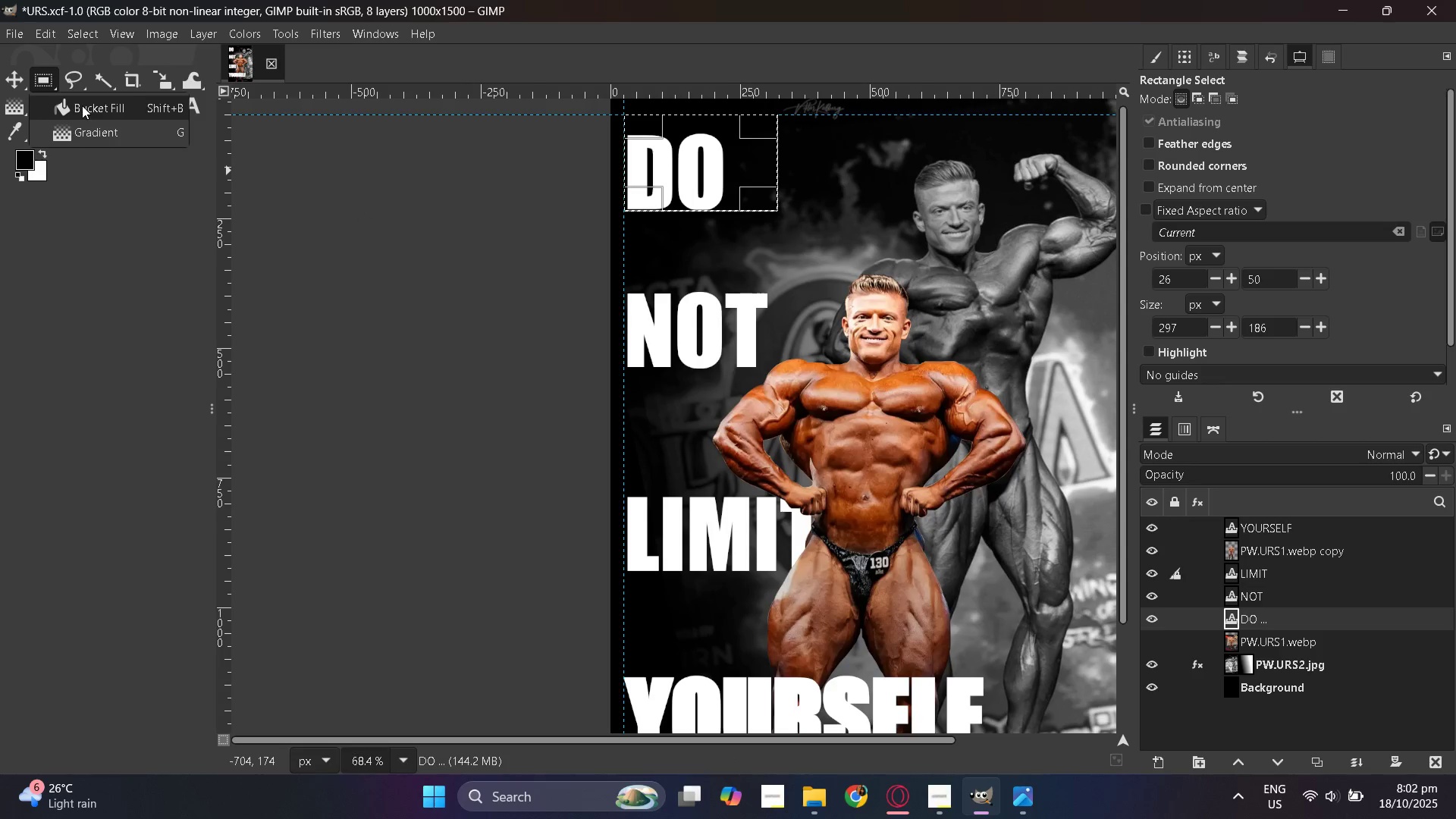 
left_click([82, 105])
 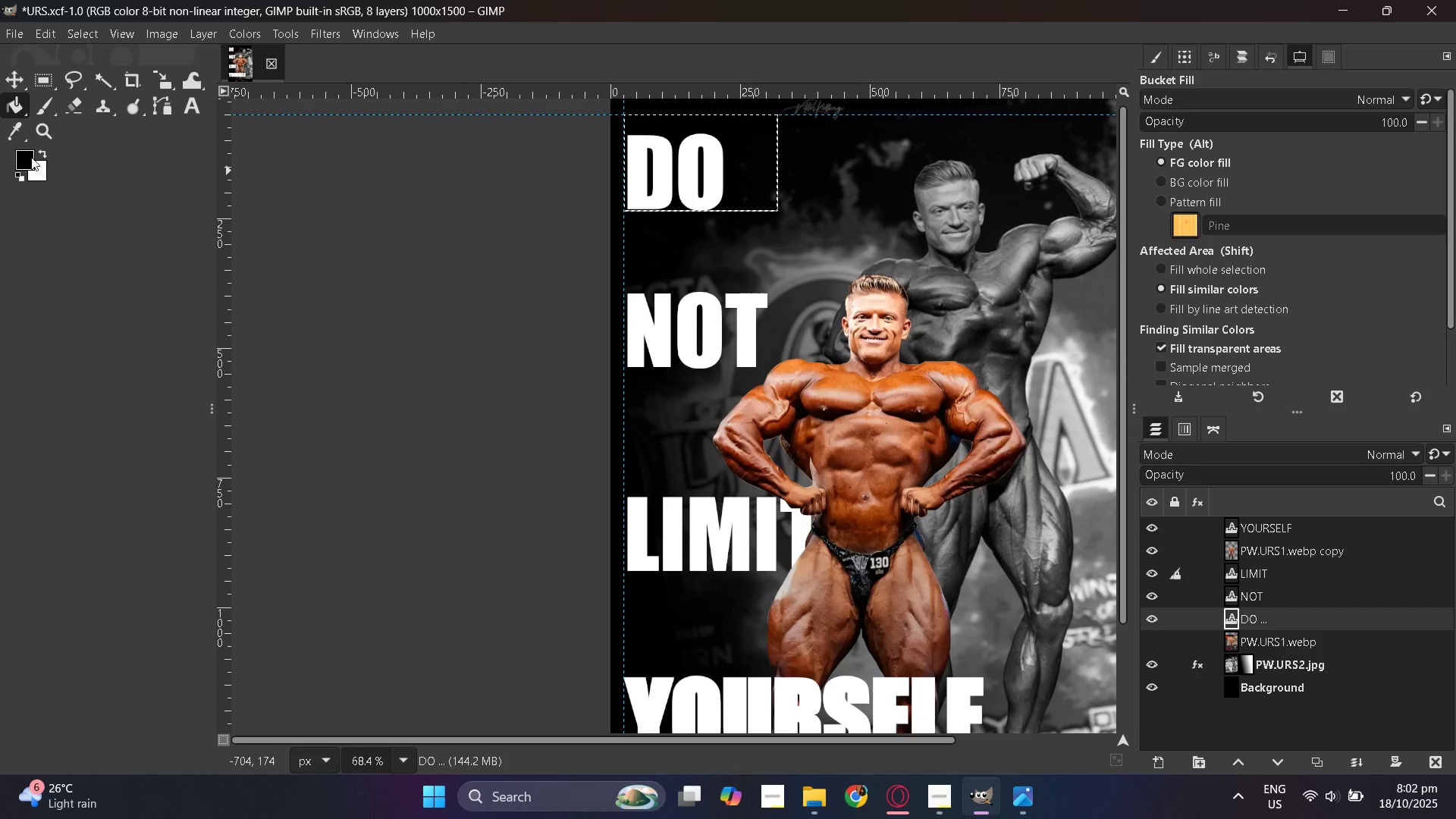 
left_click([27, 154])
 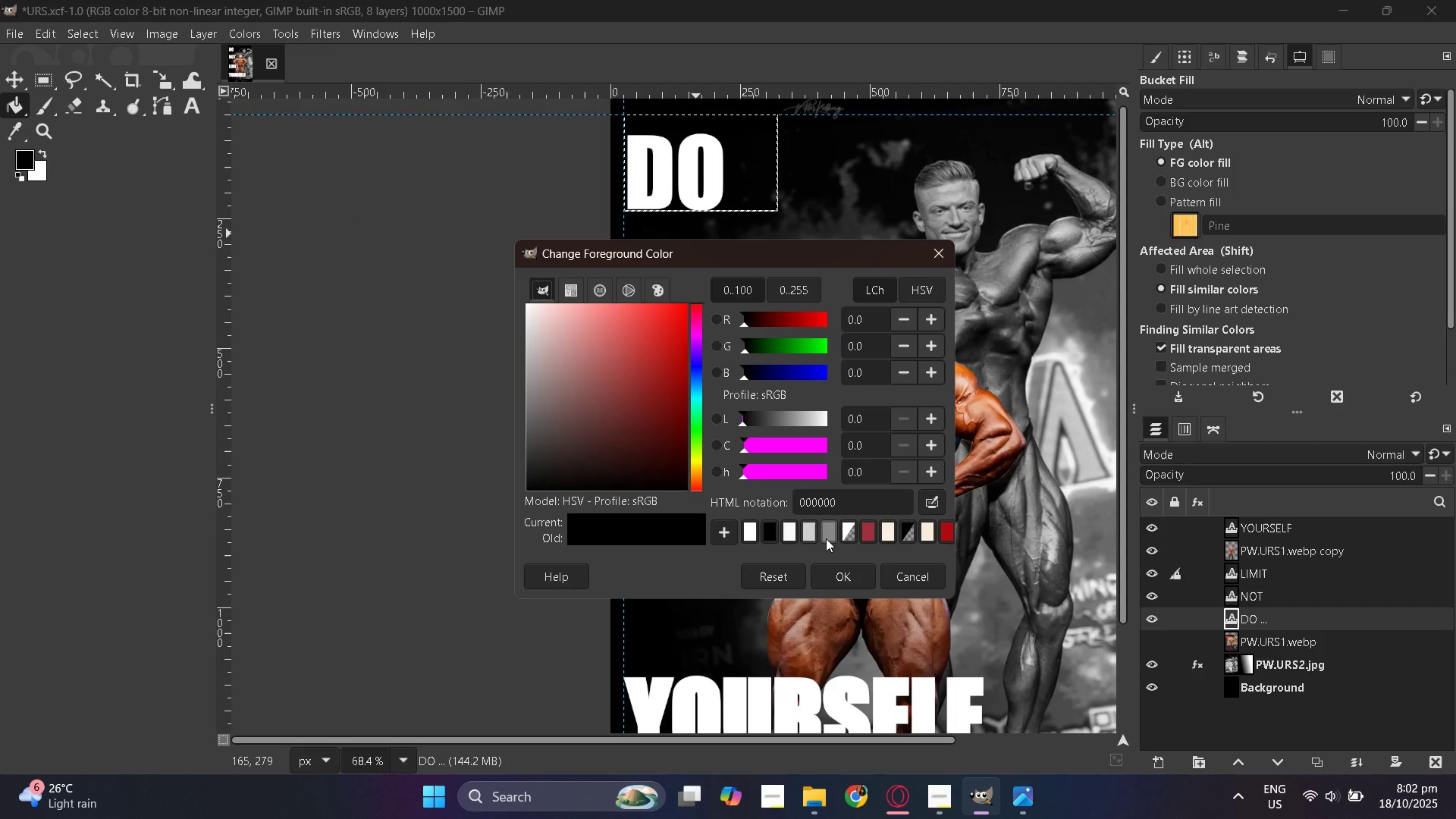 
wait(7.3)
 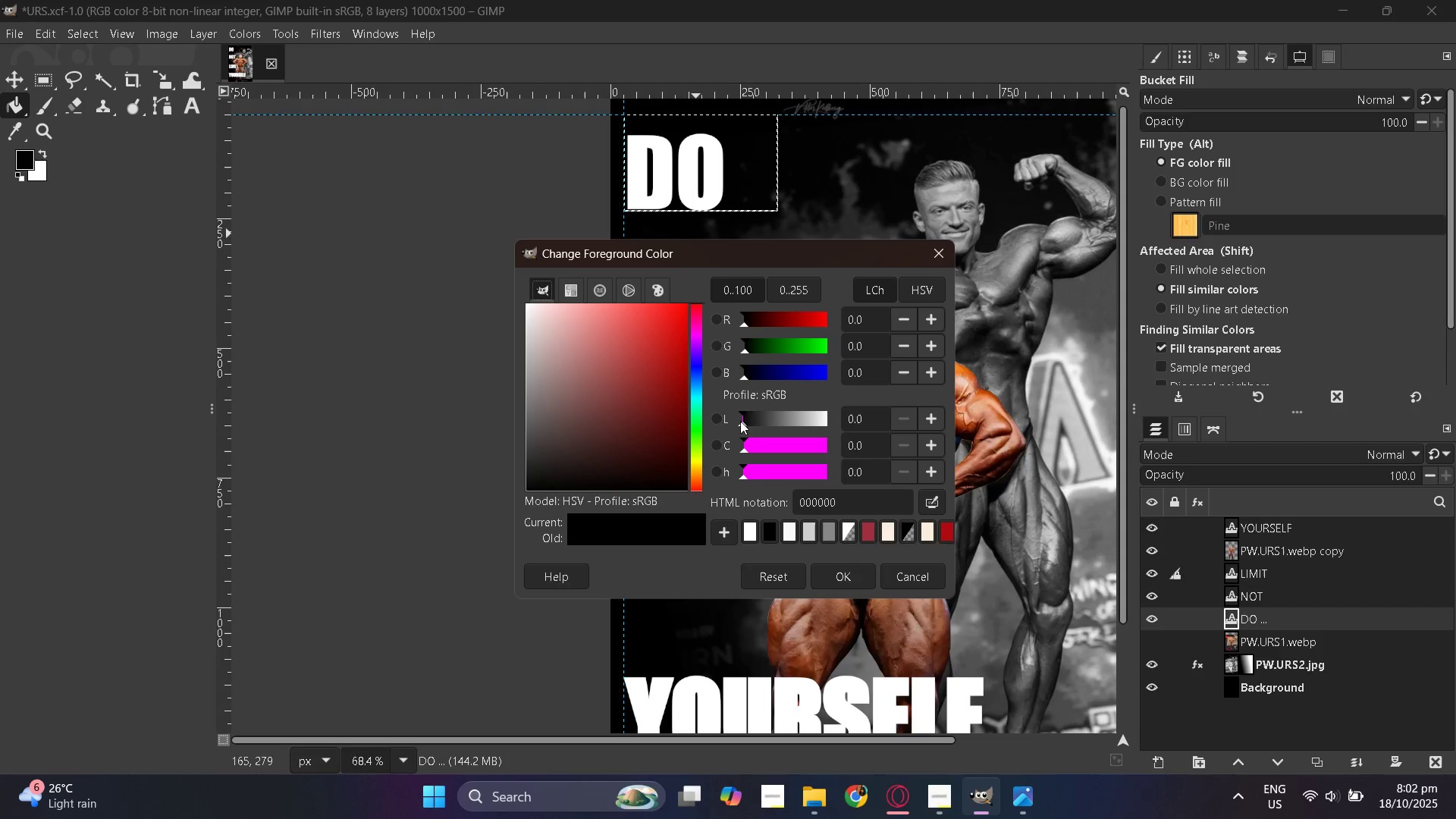 
left_click([662, 330])
 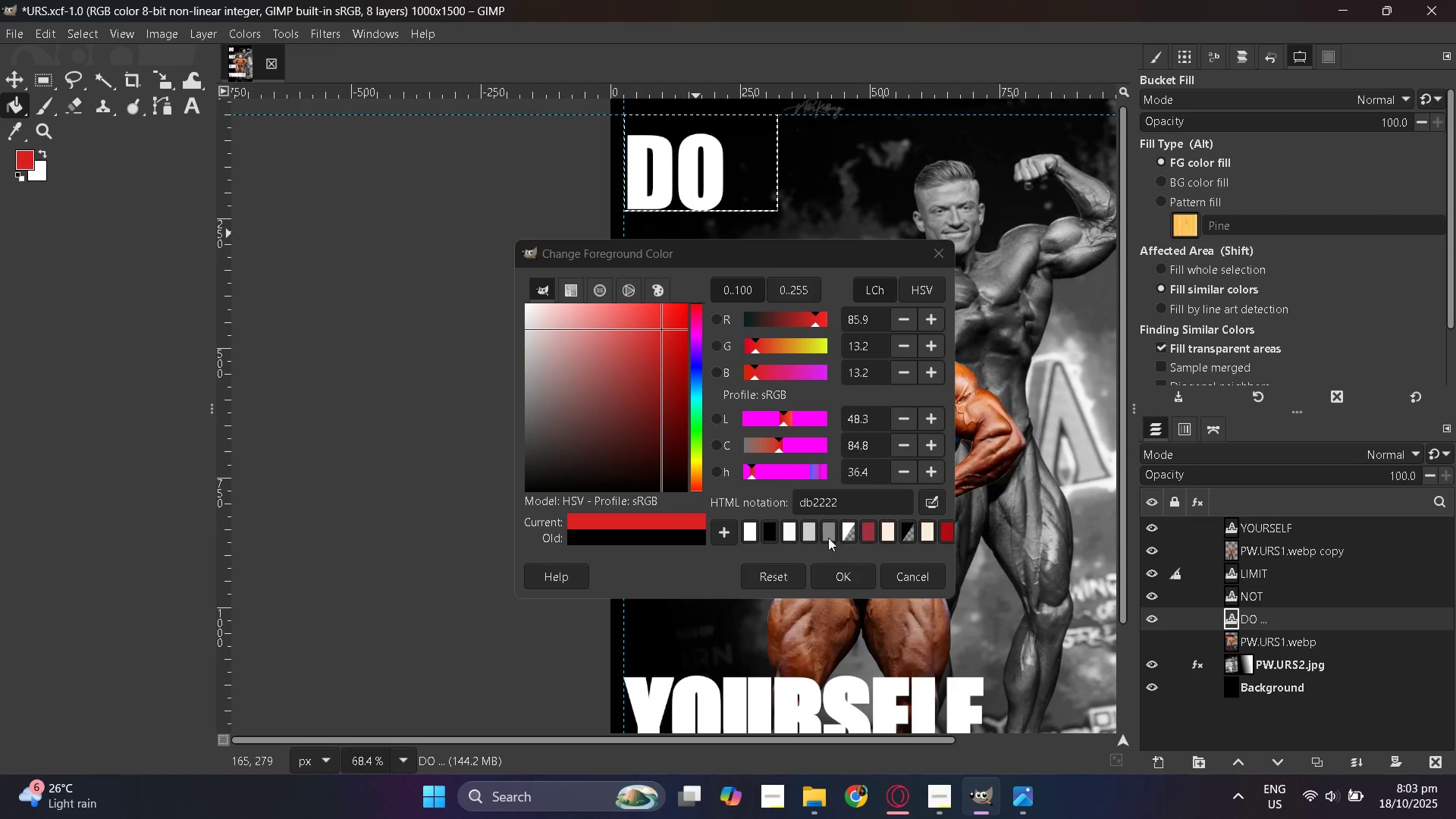 
left_click([855, 575])
 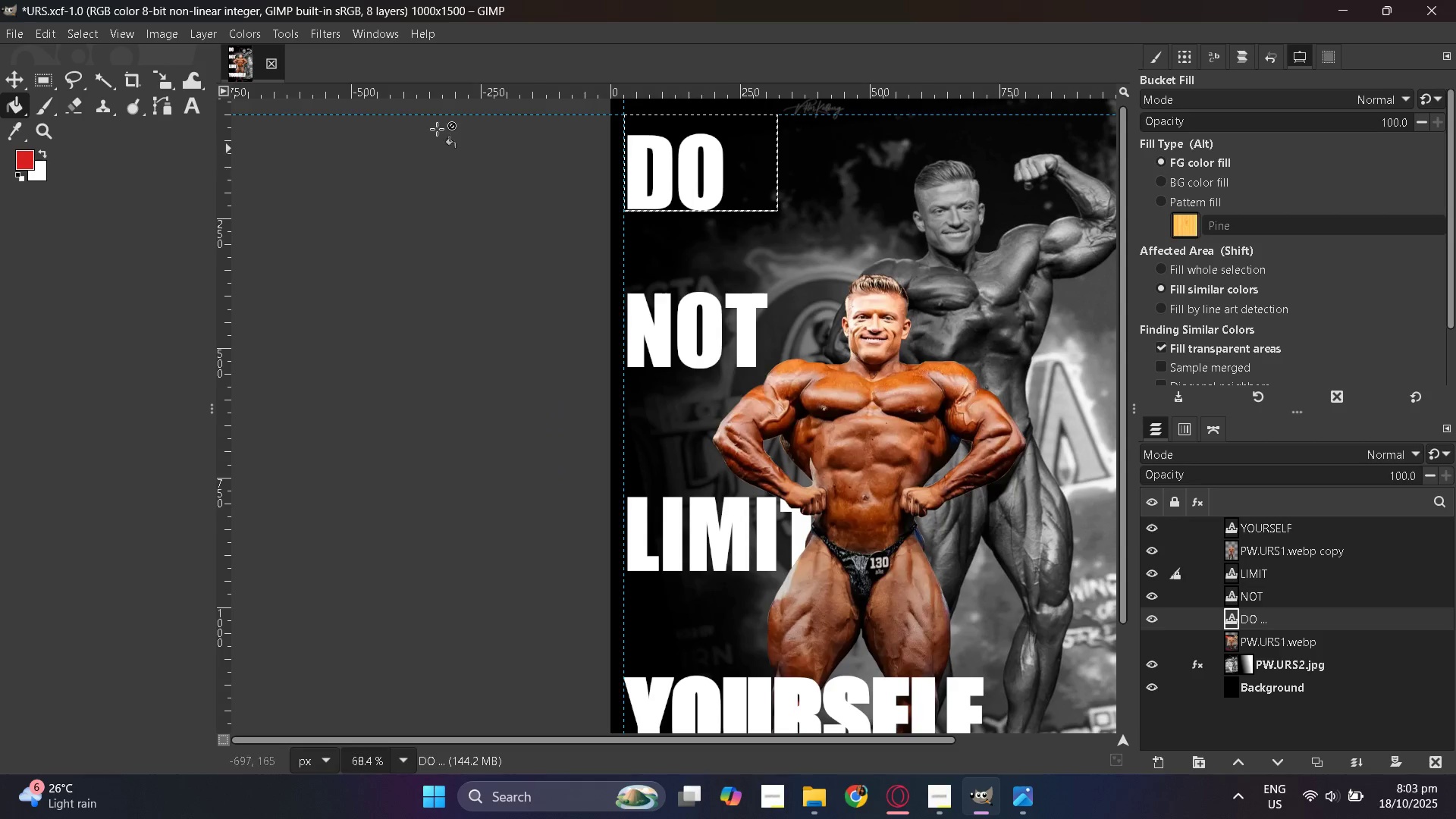 
left_click([670, 143])
 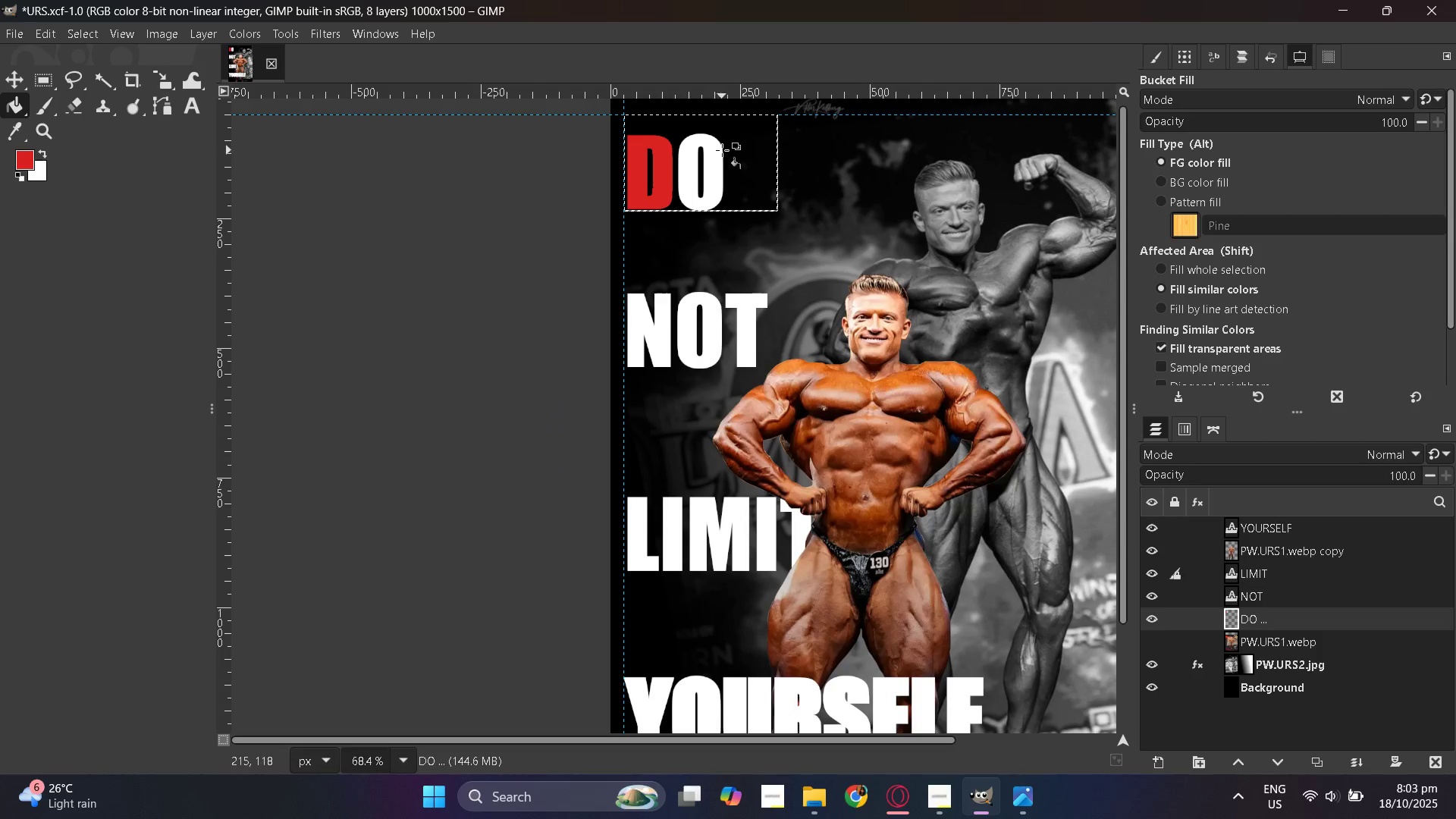 
key(Control+Z)
 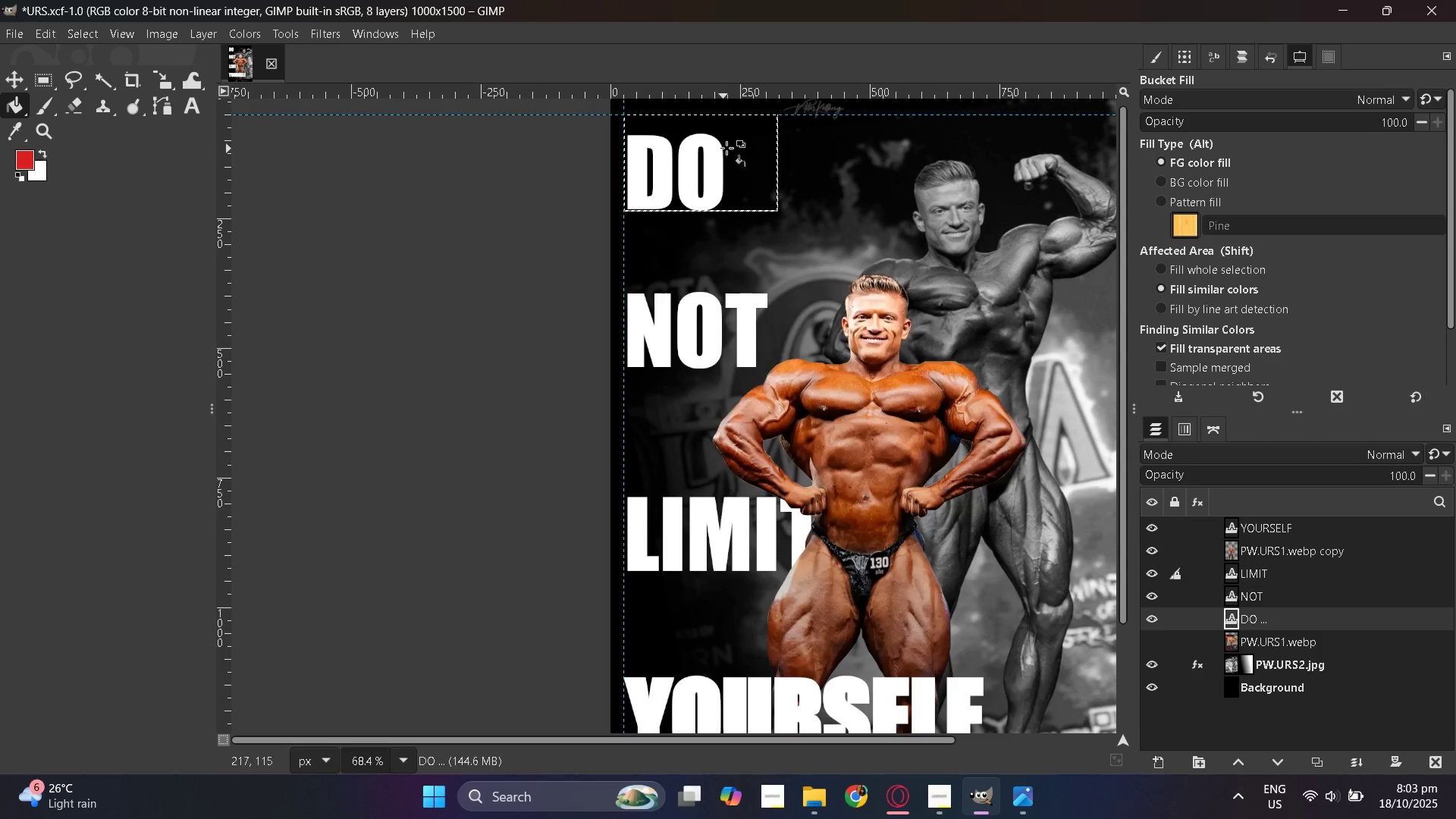 
left_click([727, 146])
 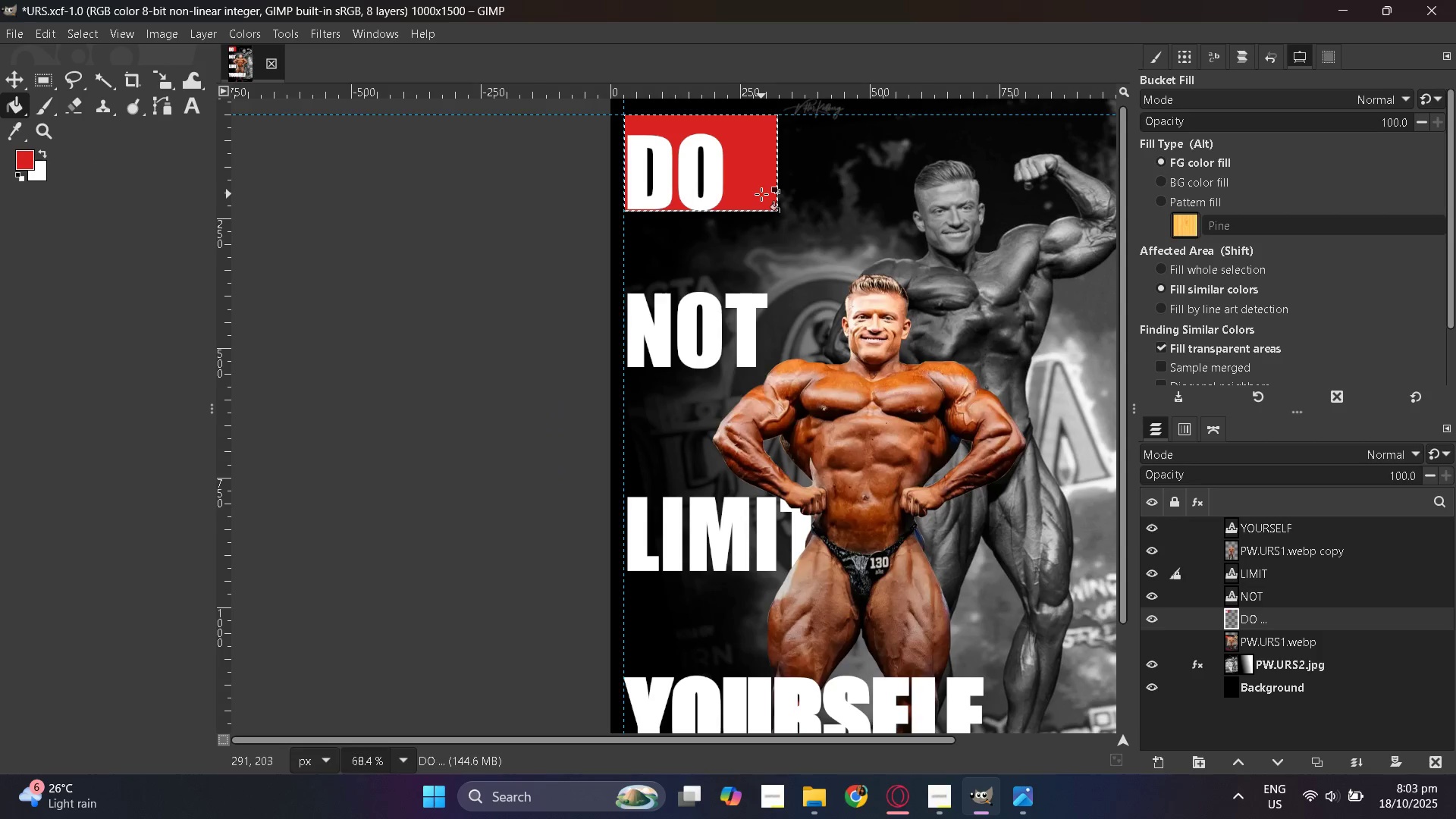 
key(Control+Z)
 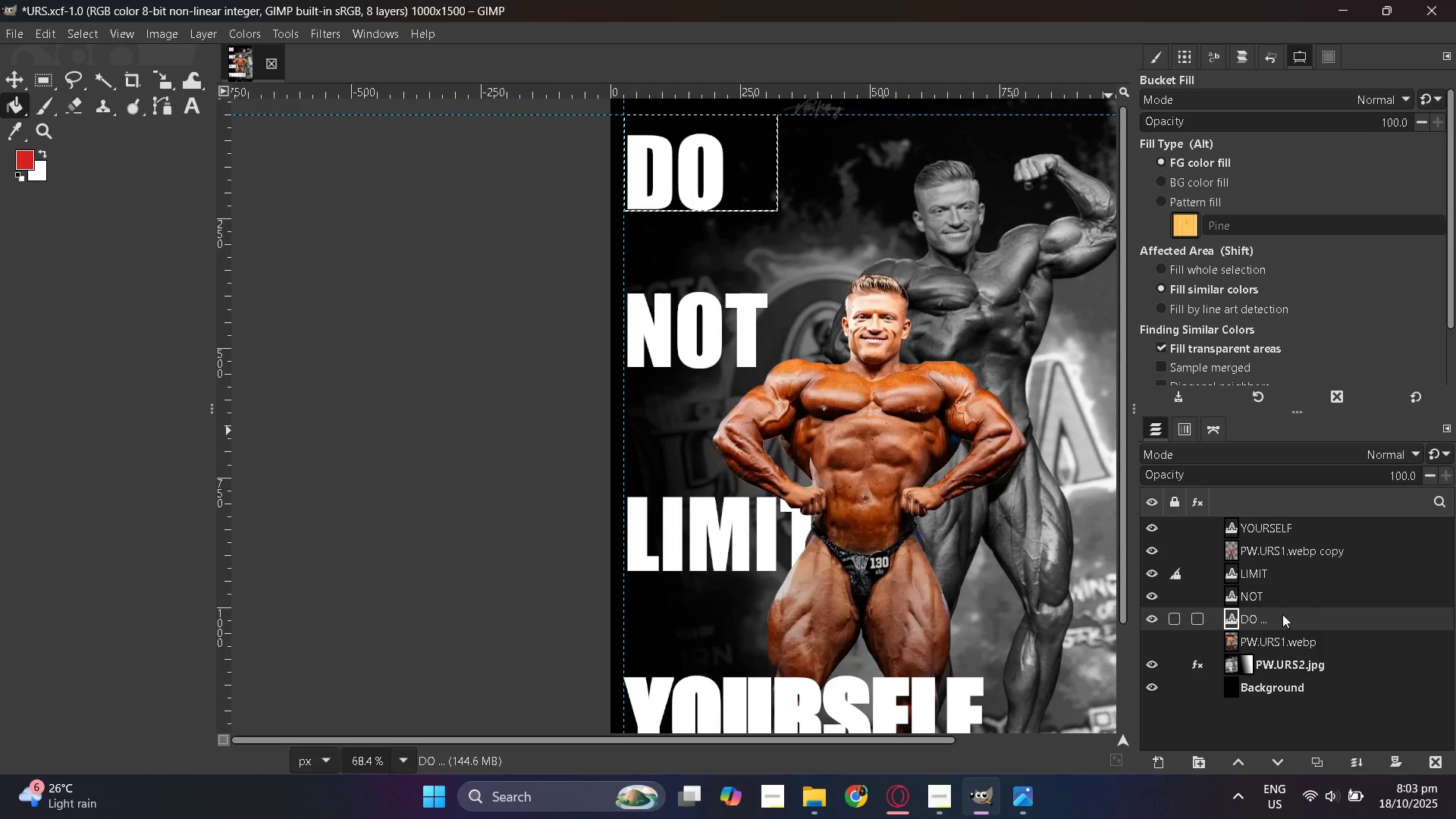 
right_click([1254, 621])
 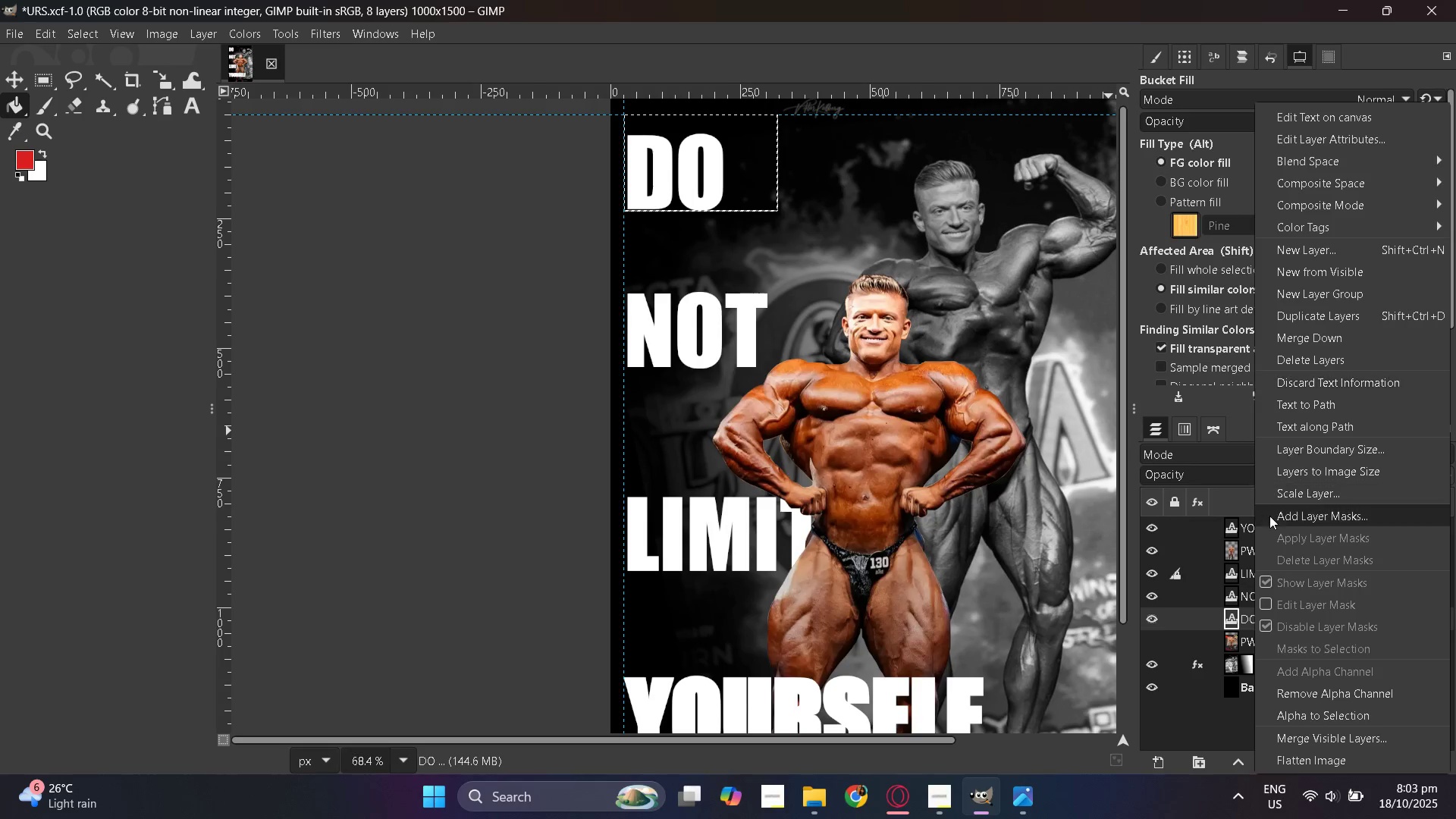 
mouse_move([1320, 288])
 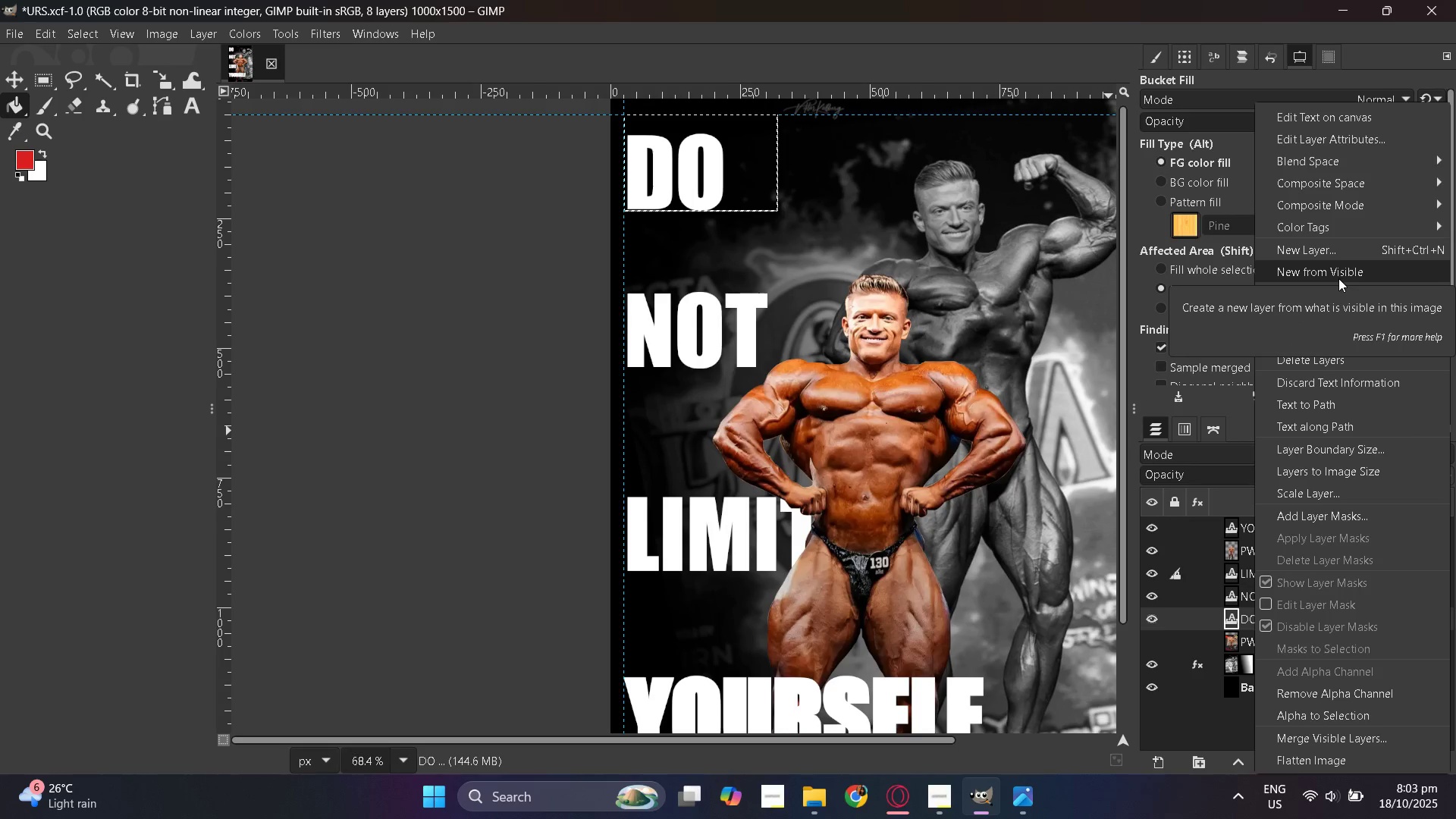 
wait(5.71)
 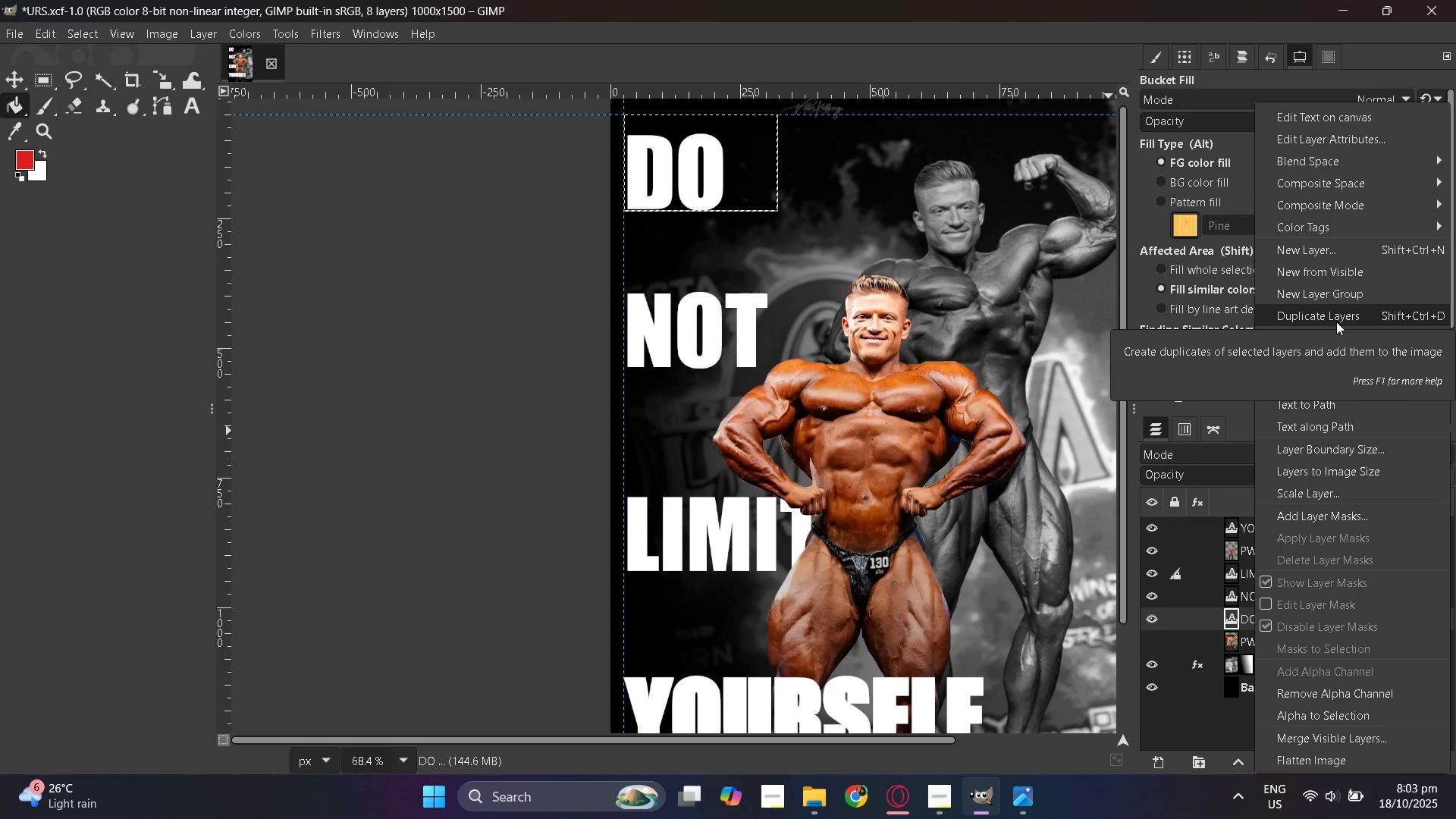 
left_click([1351, 253])
 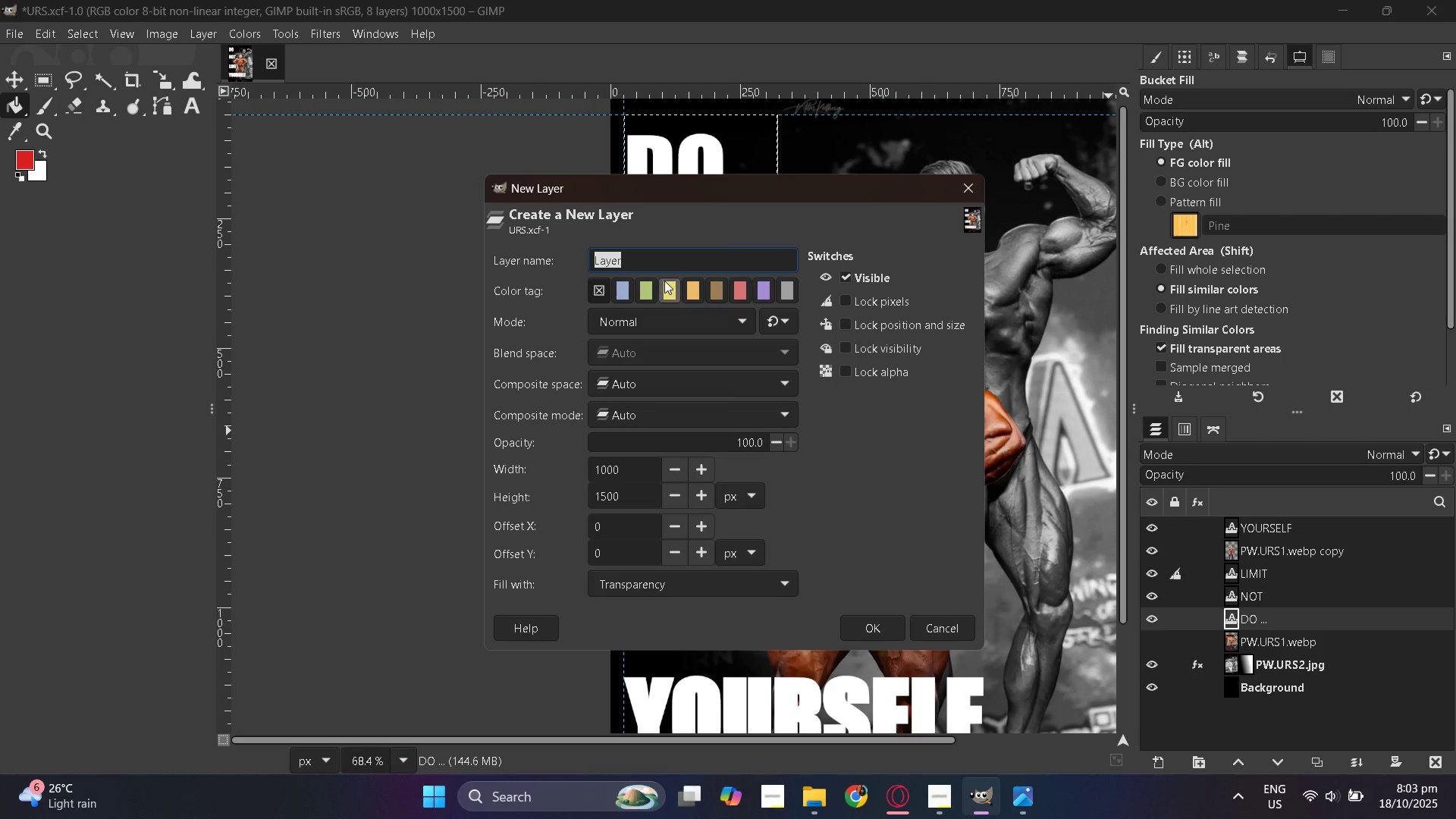 
hold_key(key=ShiftLeft, duration=0.38)
 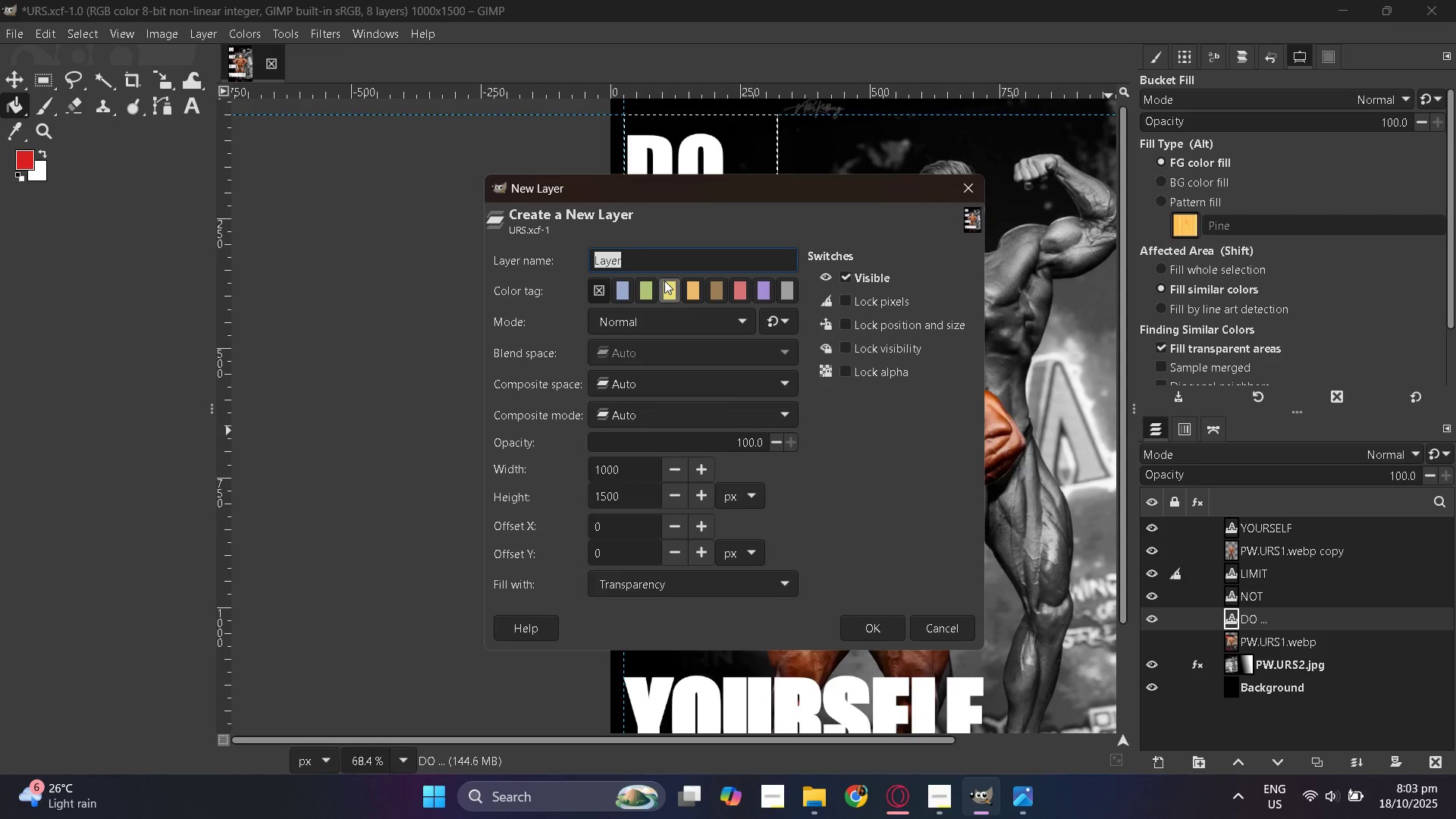 
type(spoa)
key(Backspace)
key(Backspace)
key(Backspace)
key(Backspace)
 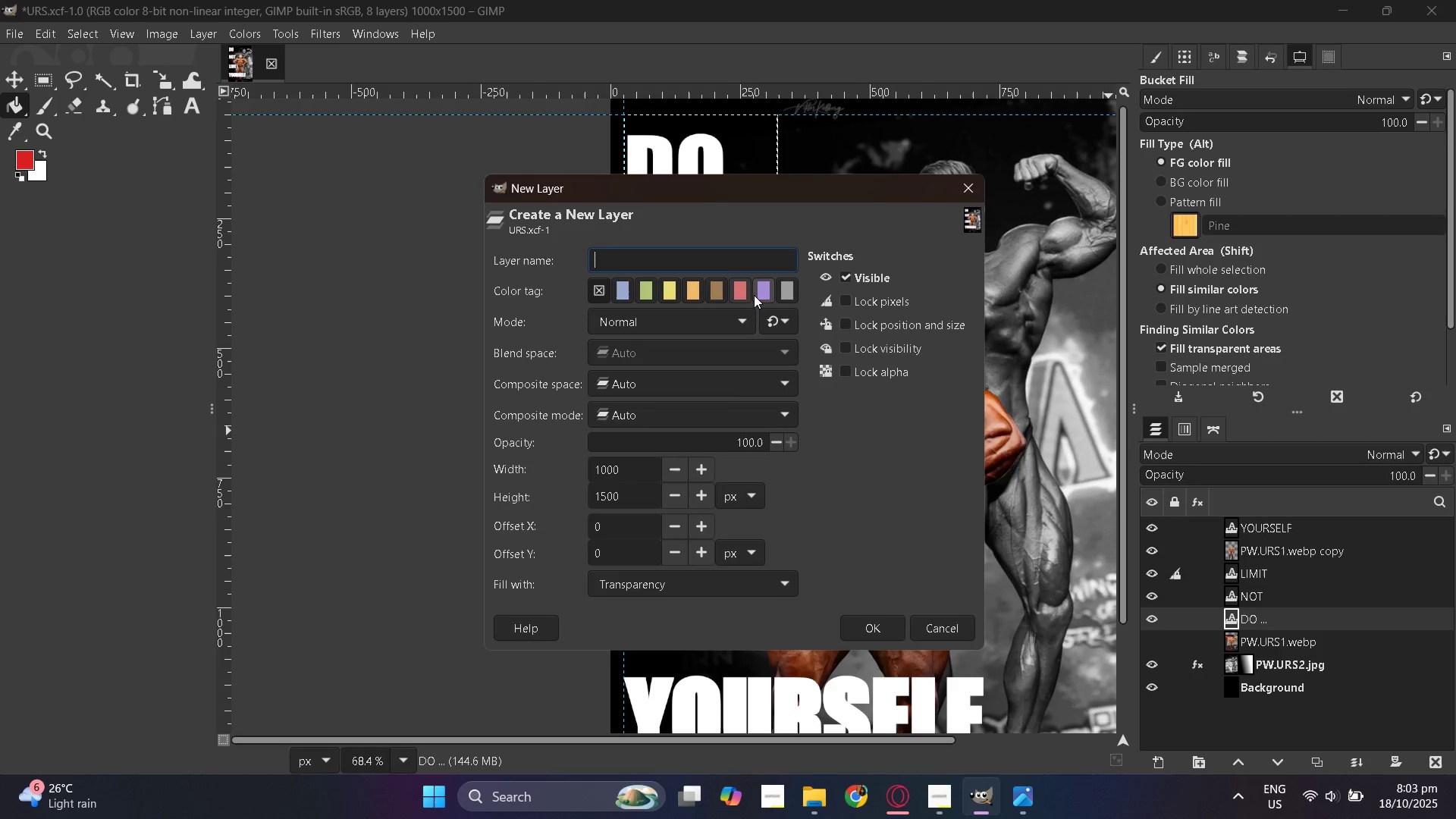 
left_click([748, 296])
 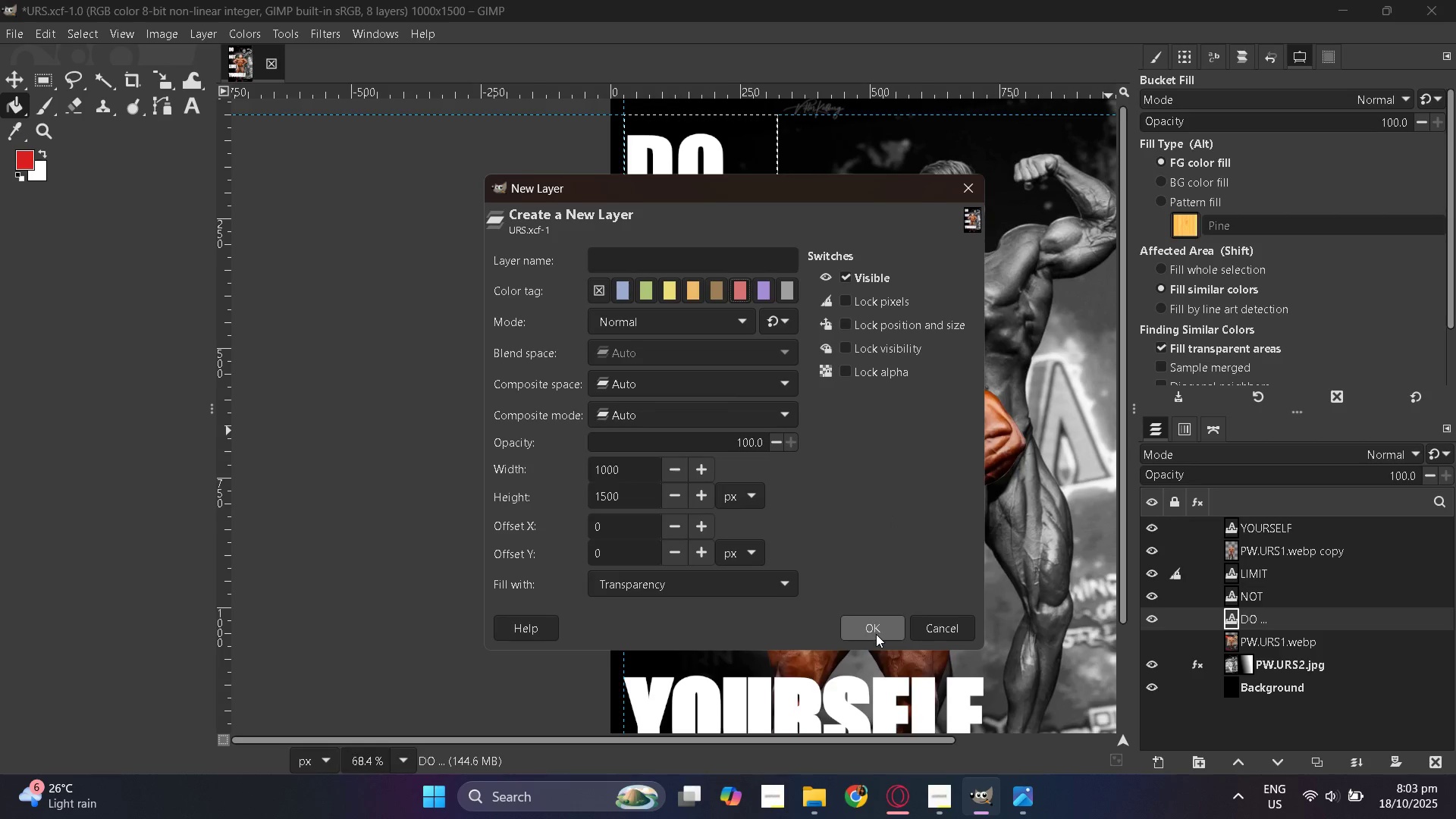 
left_click([876, 634])
 